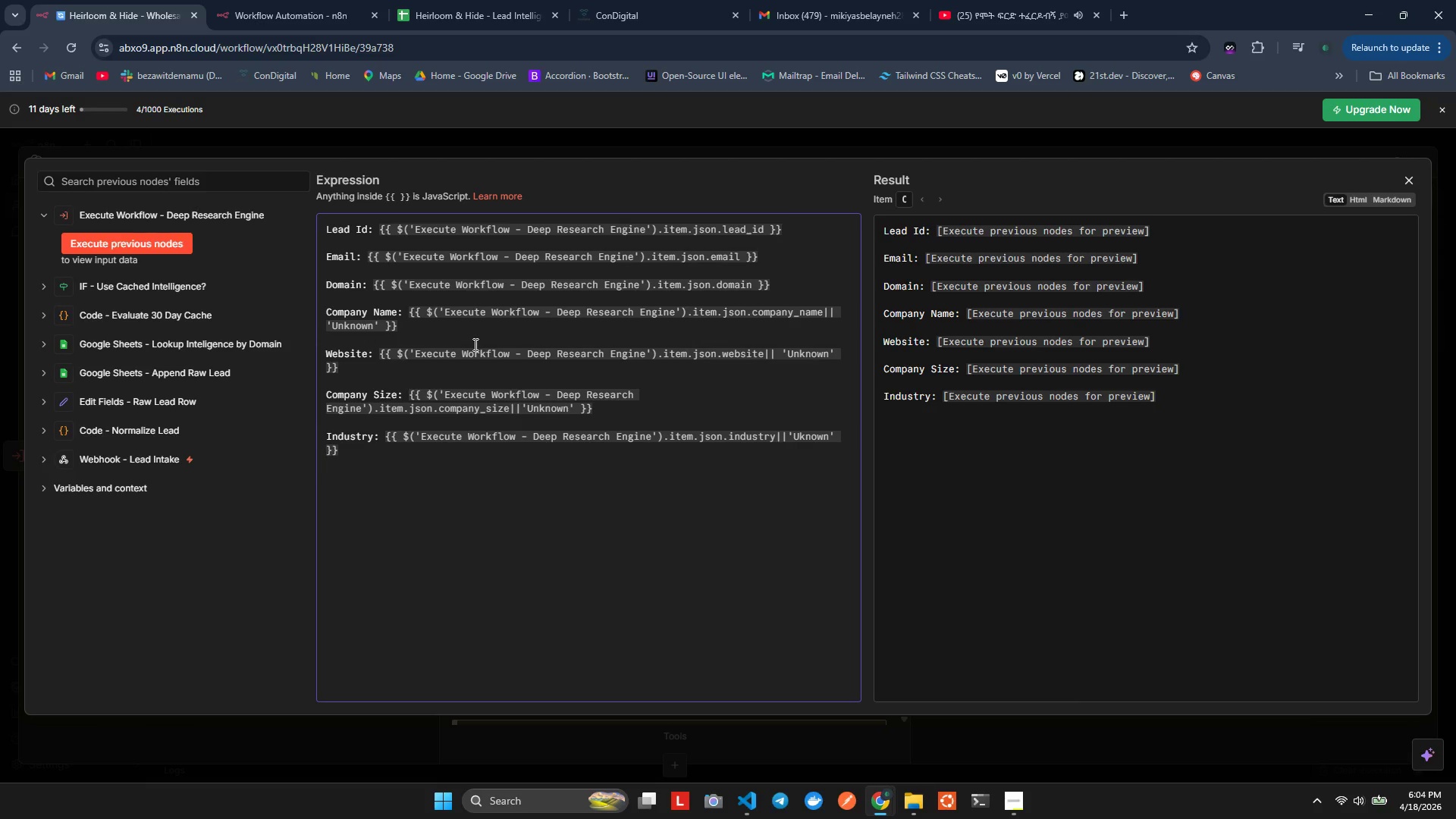 
key(Enter)
 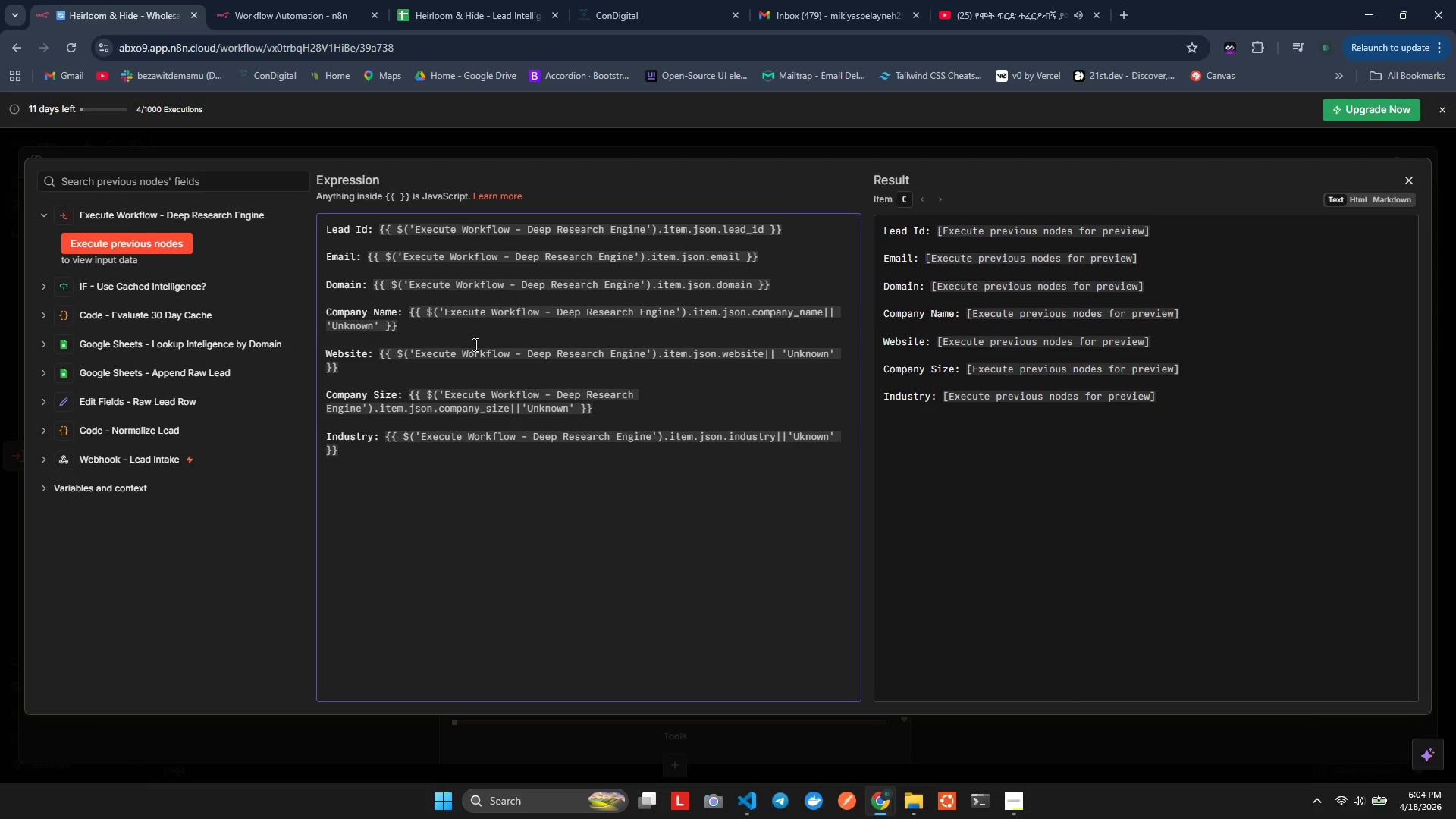 
type(Location )
key(Backspace)
type(; {{$()
 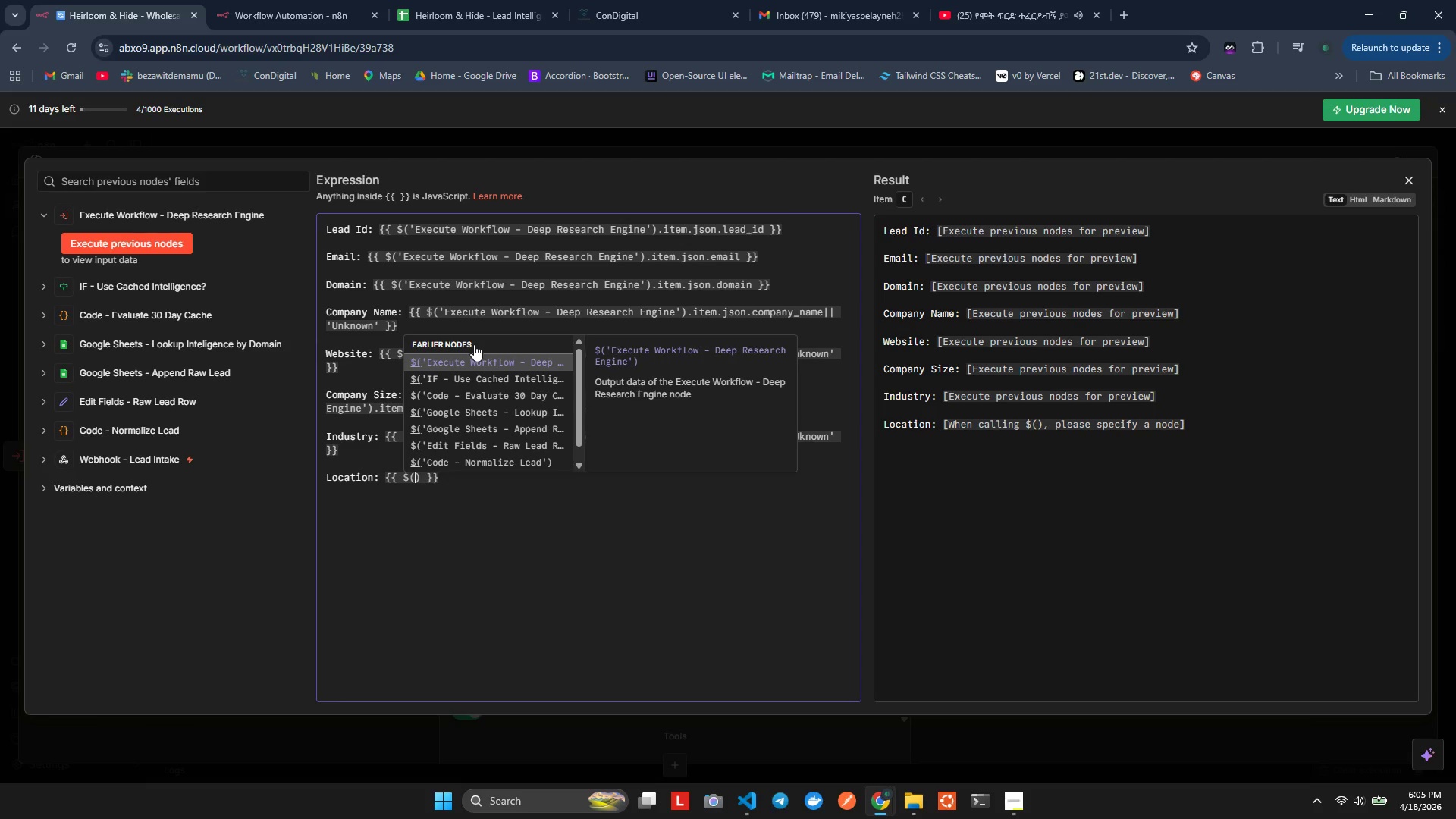 
key(Enter)
 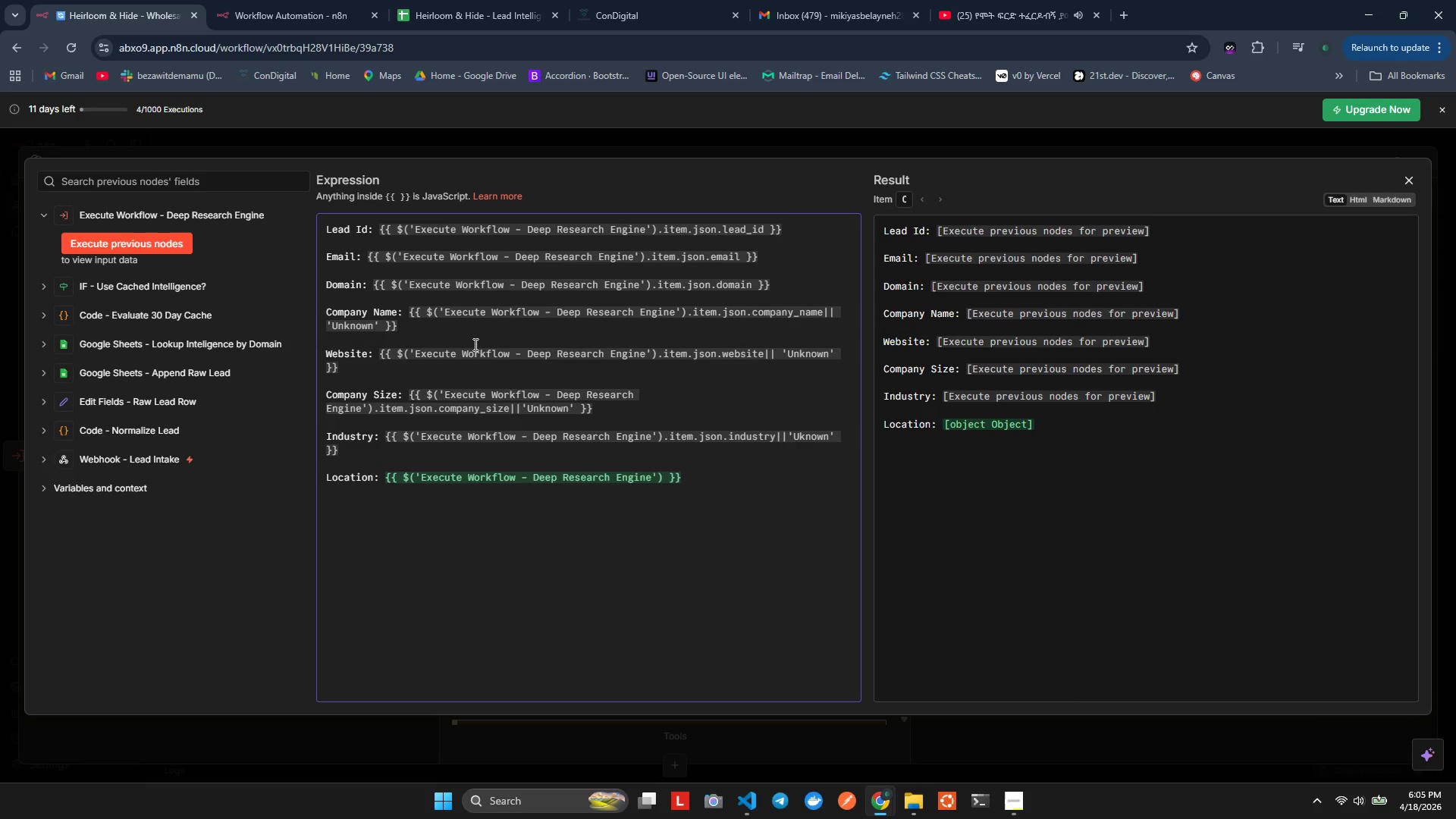 
type(.te)
 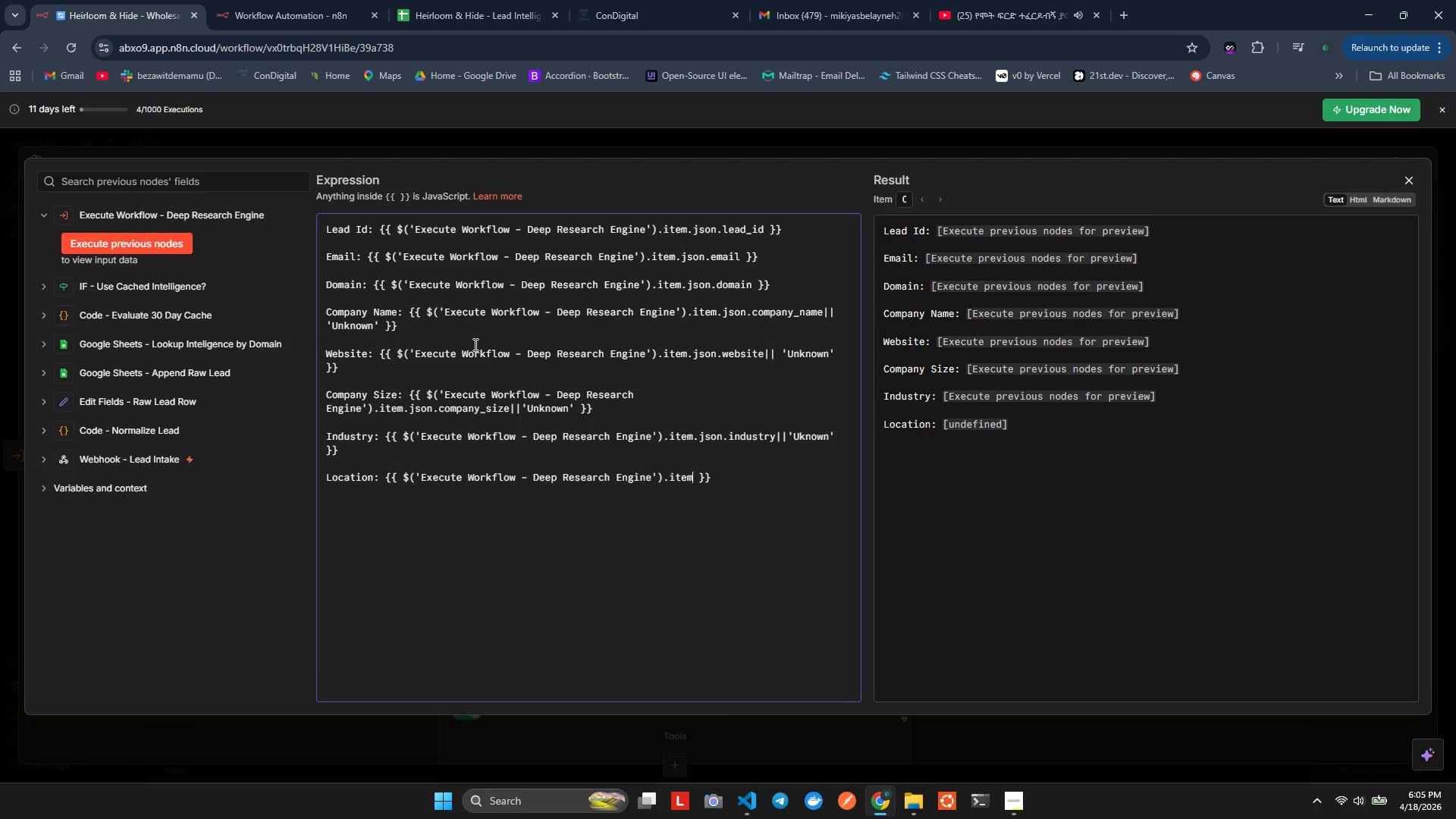 
hold_key(key=I, duration=0.45)
 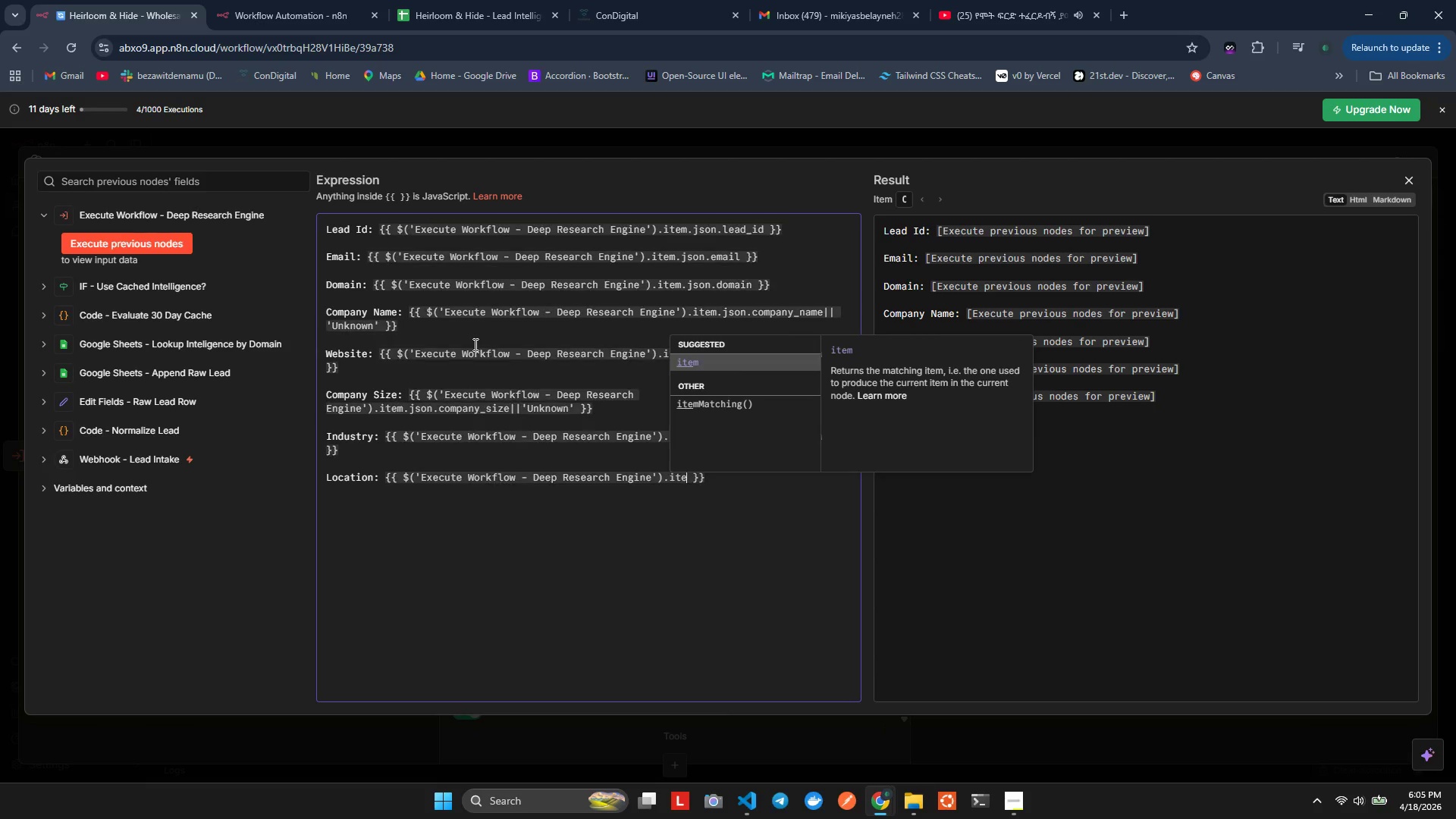 
key(Enter)
 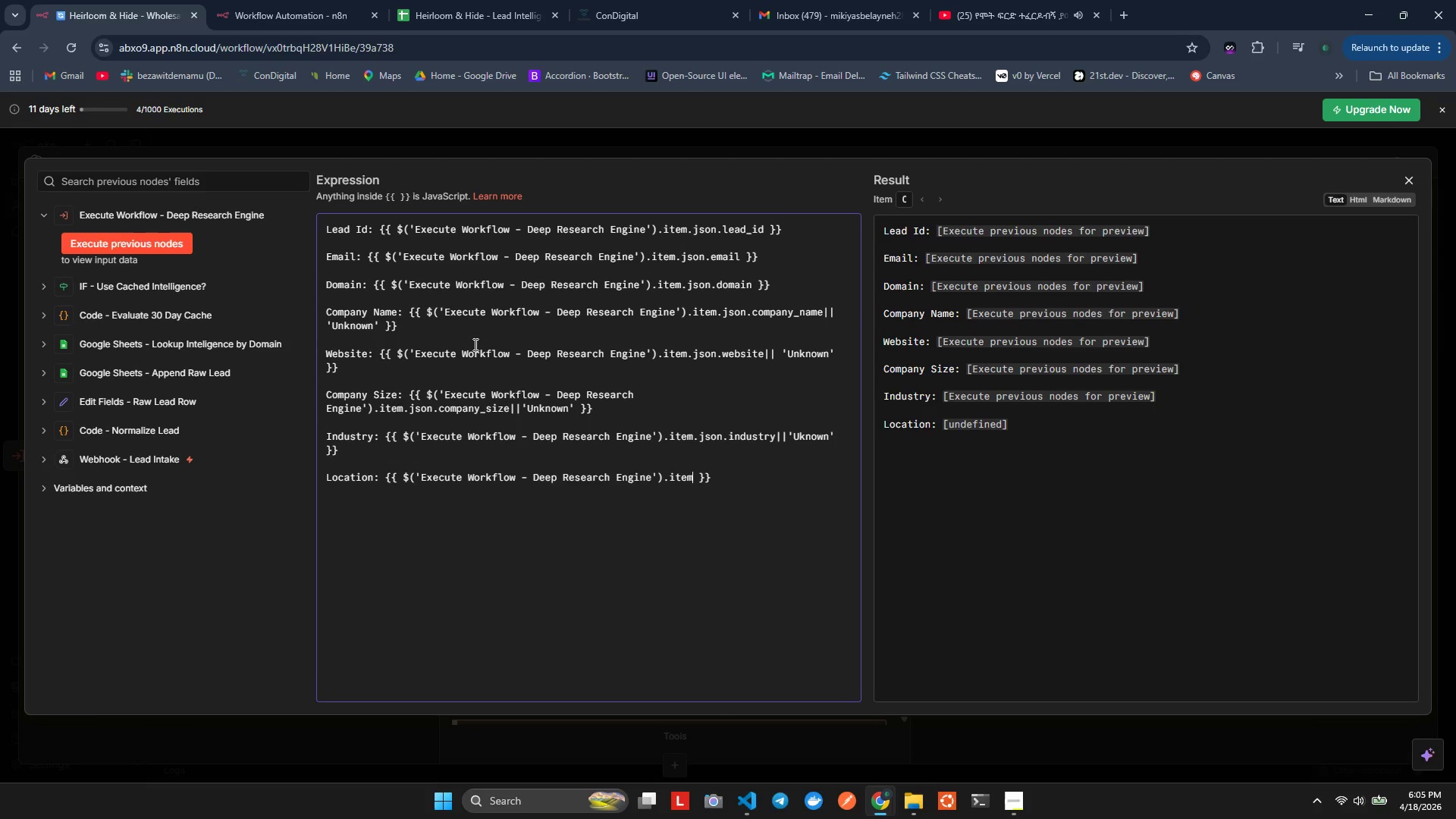 
type(.json)
 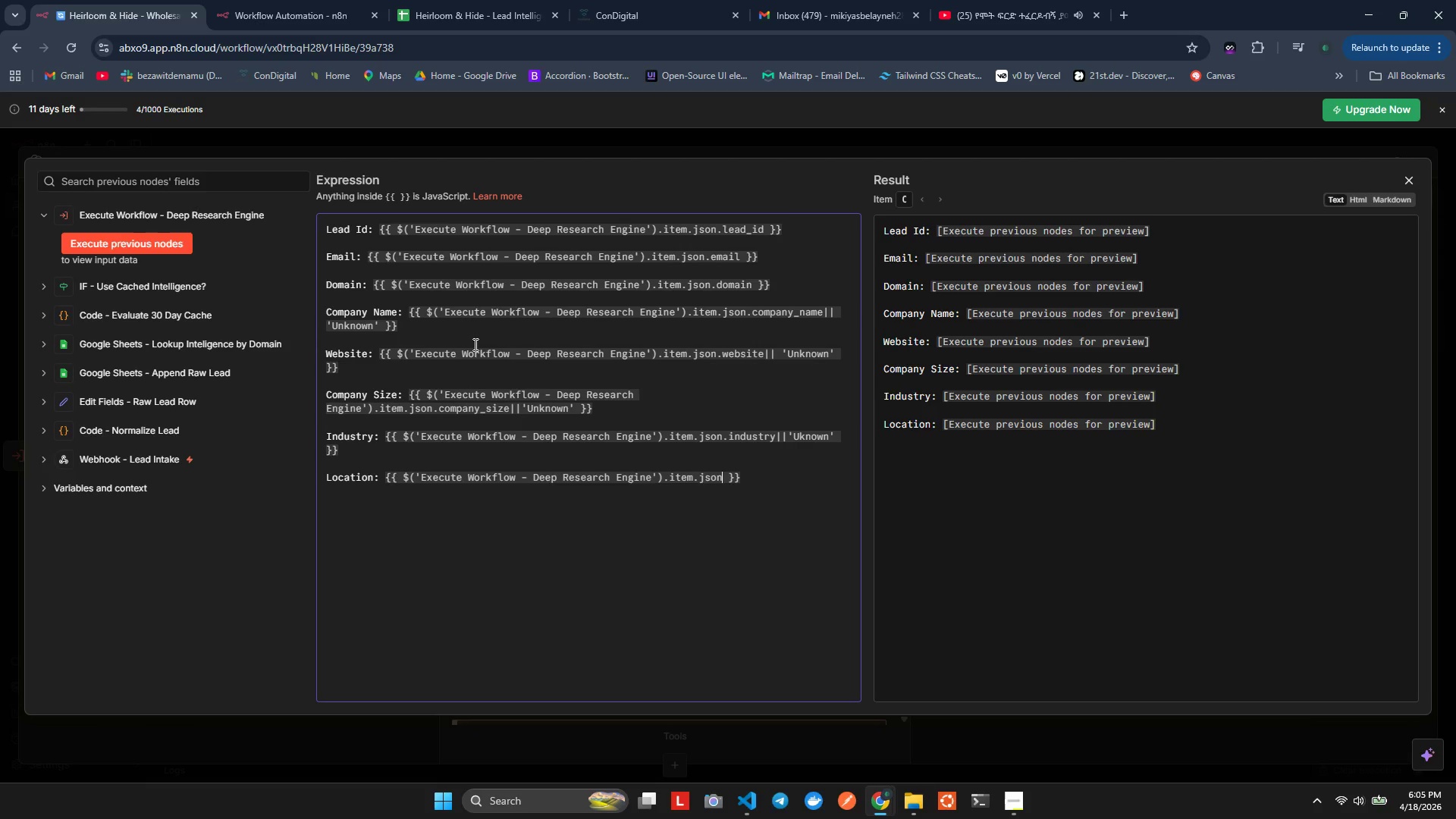 
wait(5.06)
 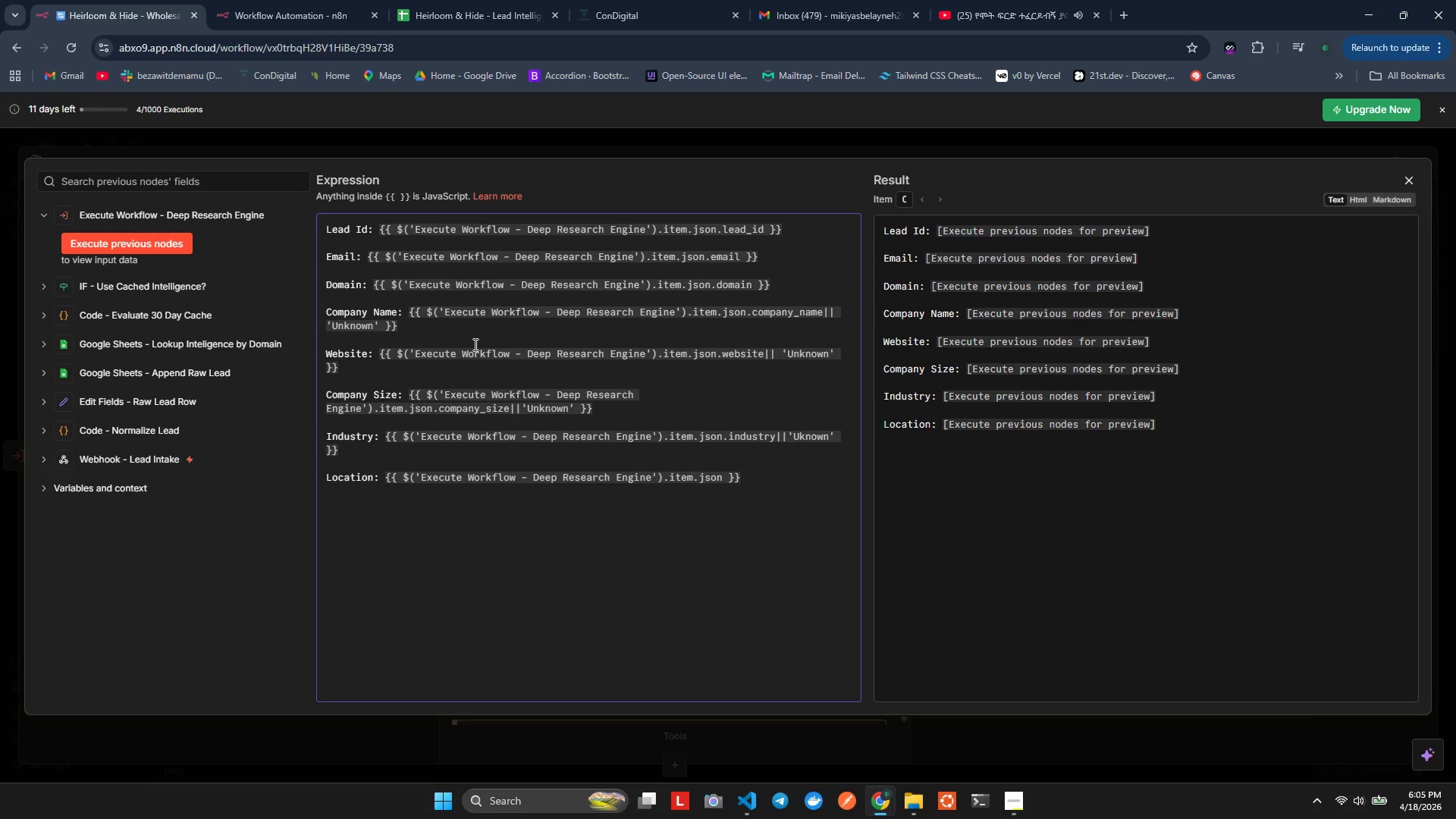 
type(.location)
 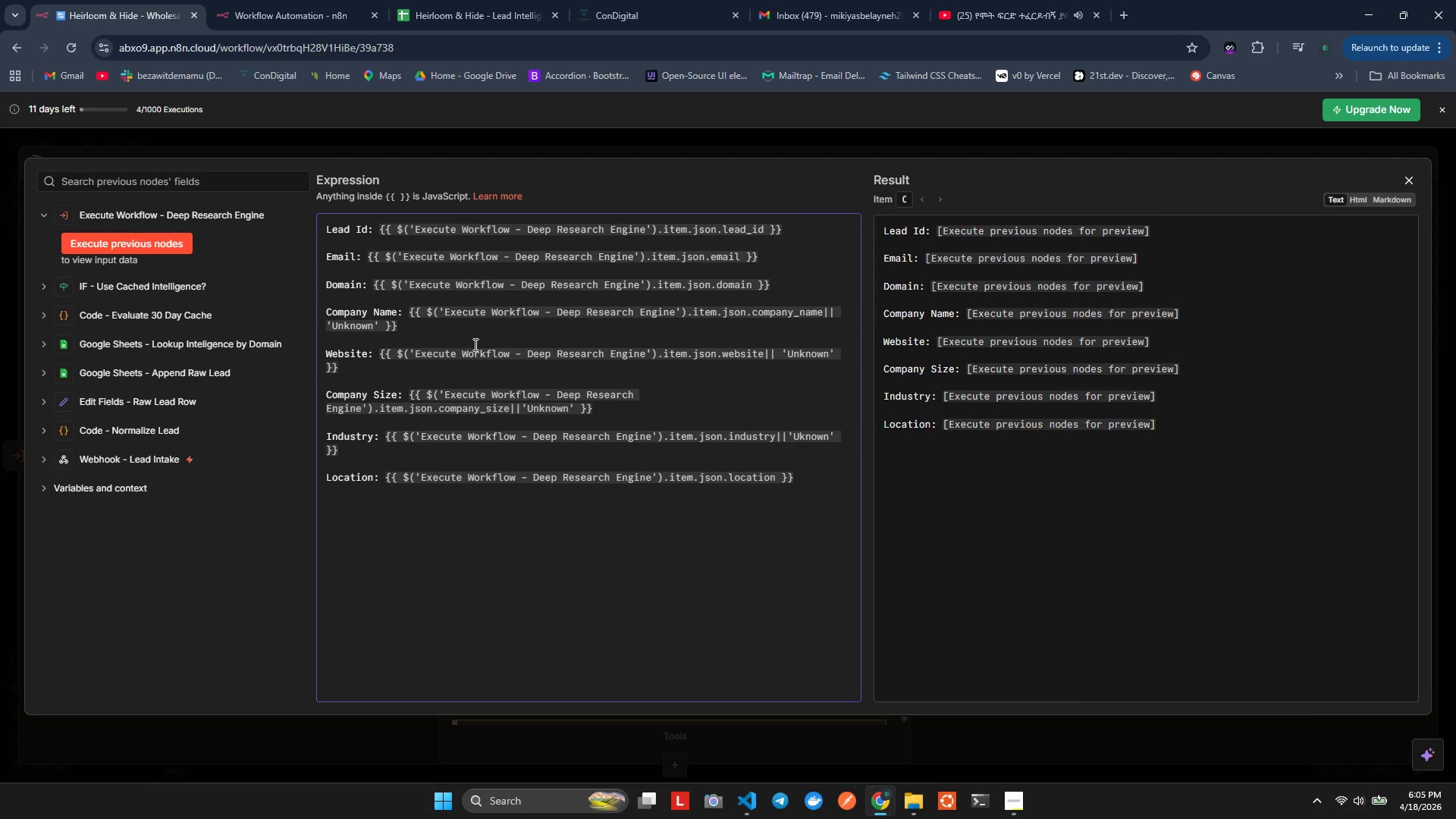 
type(||'Un)
key(Backspace)
type(knwn)
 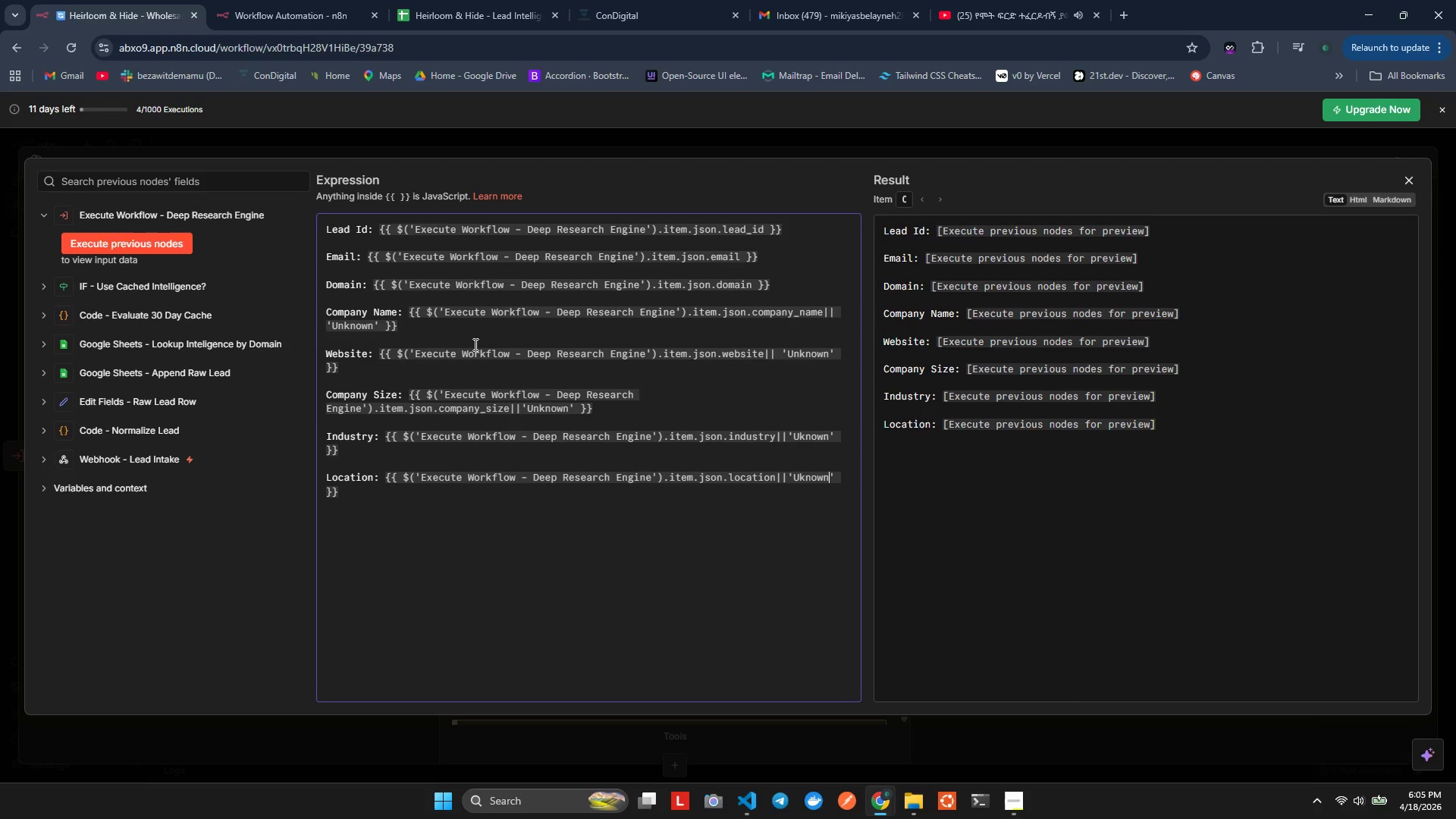 
 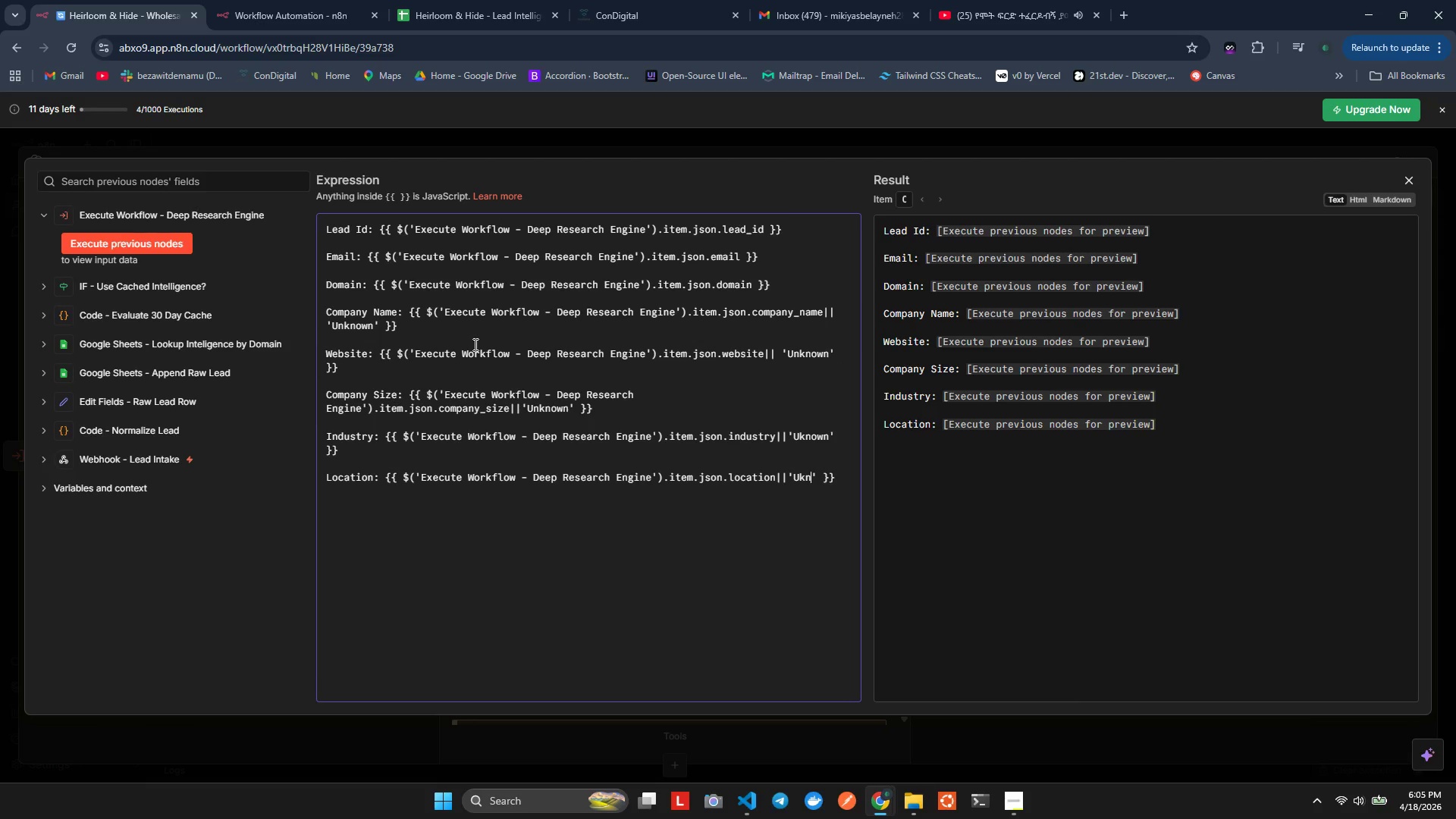 
hold_key(key=O, duration=0.58)
 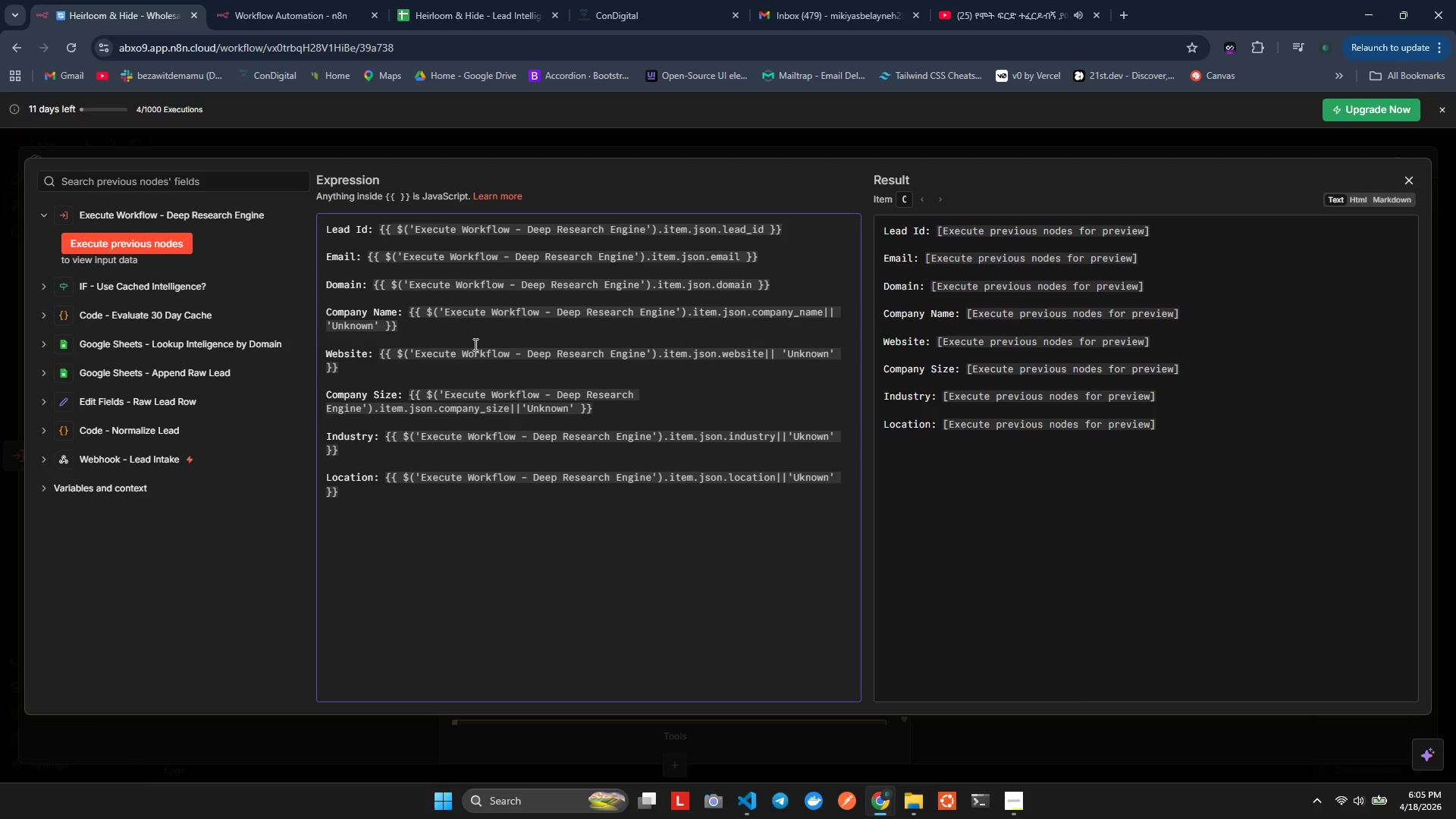 
key(ArrowRight)
 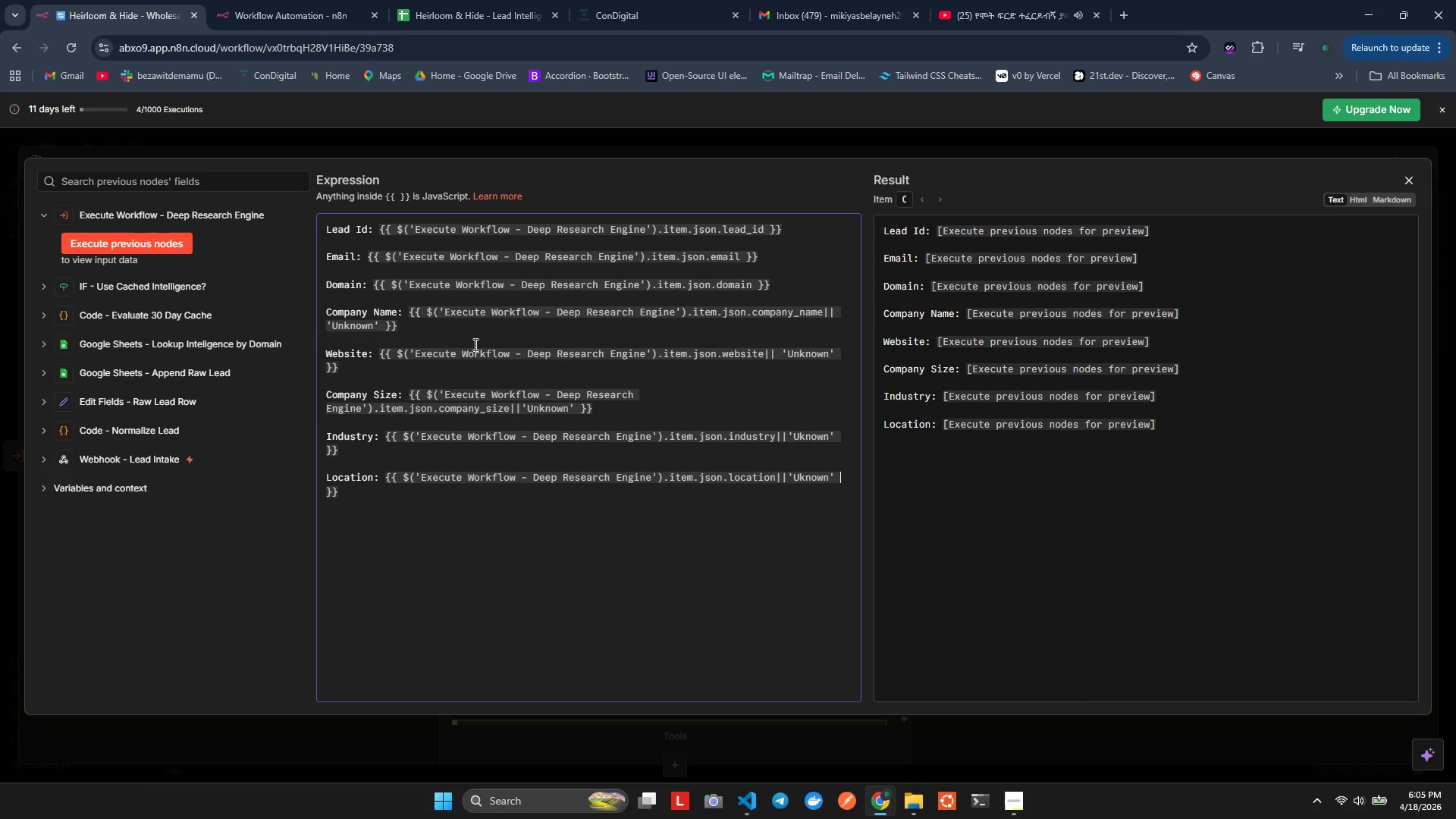 
key(ArrowRight)
 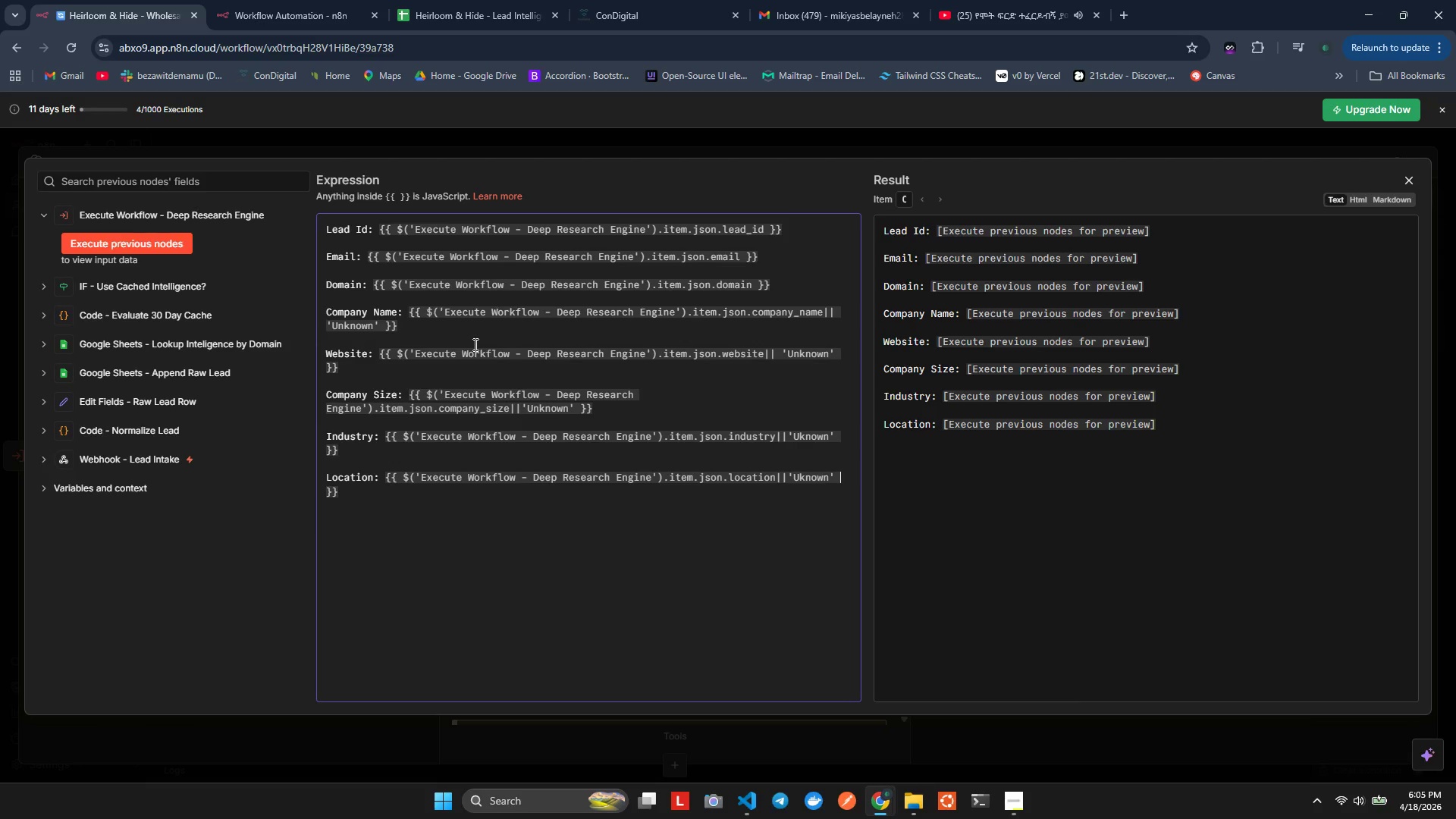 
key(ArrowRight)
 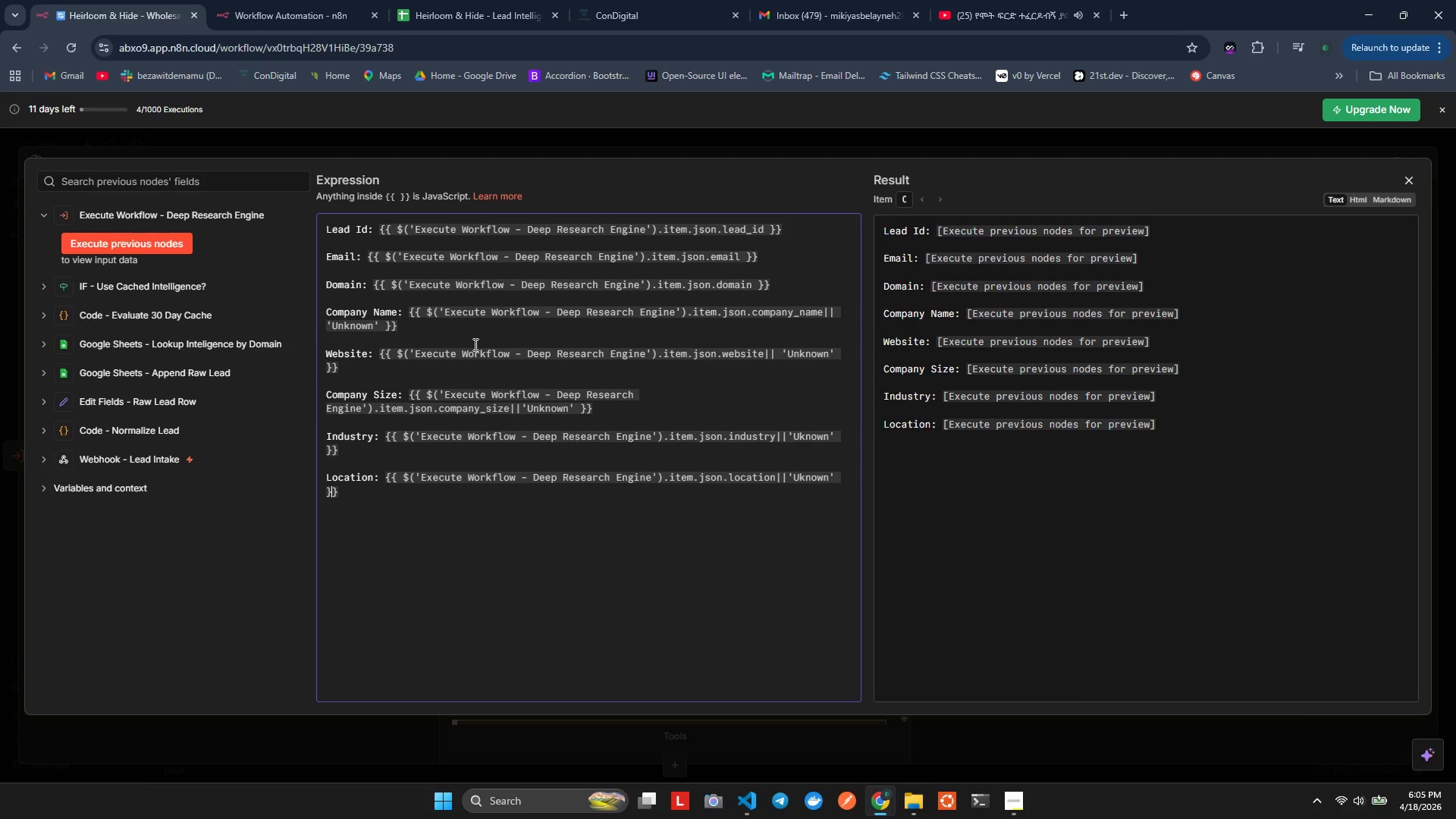 
key(ArrowRight)
 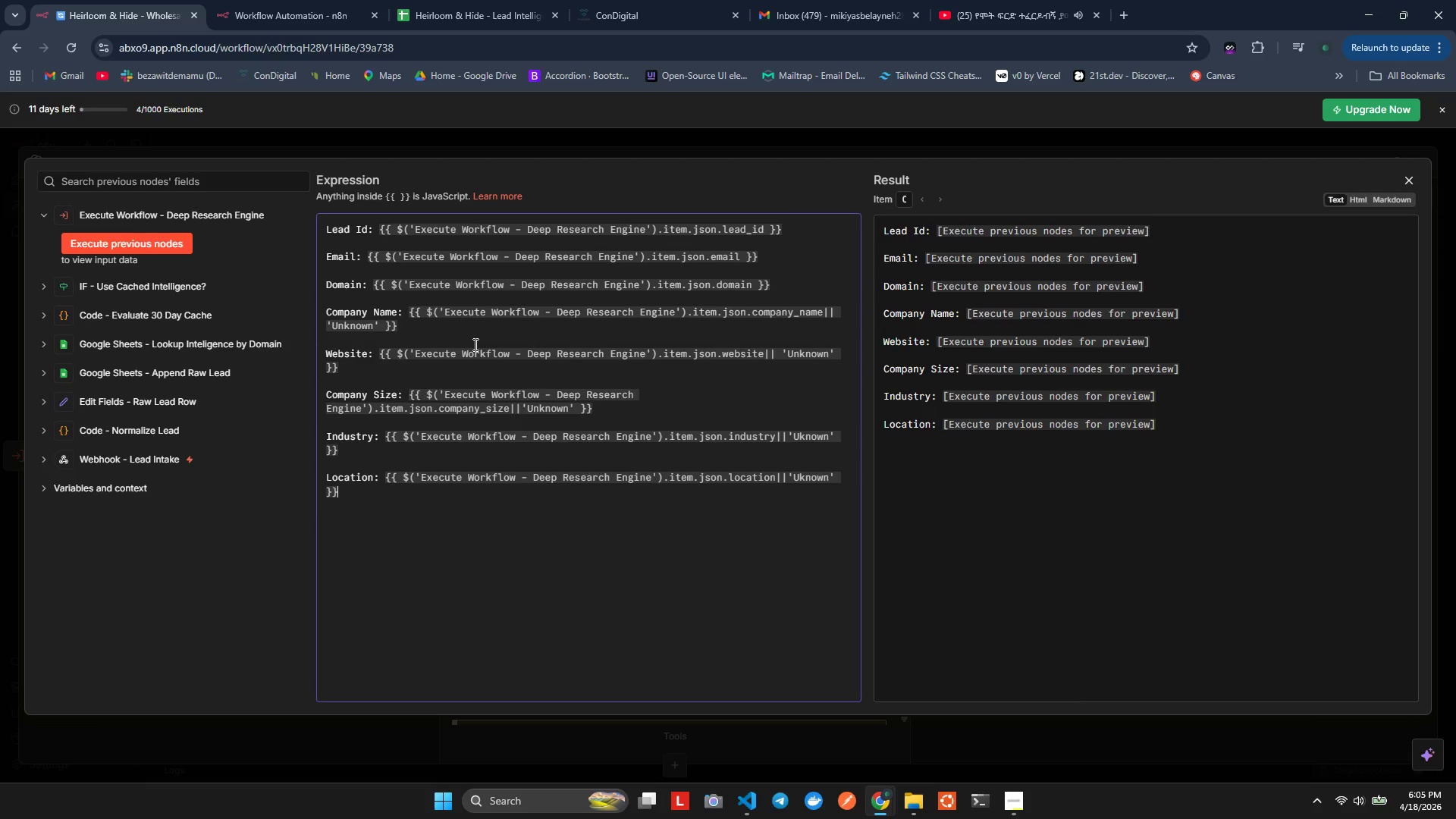 
key(Enter)
 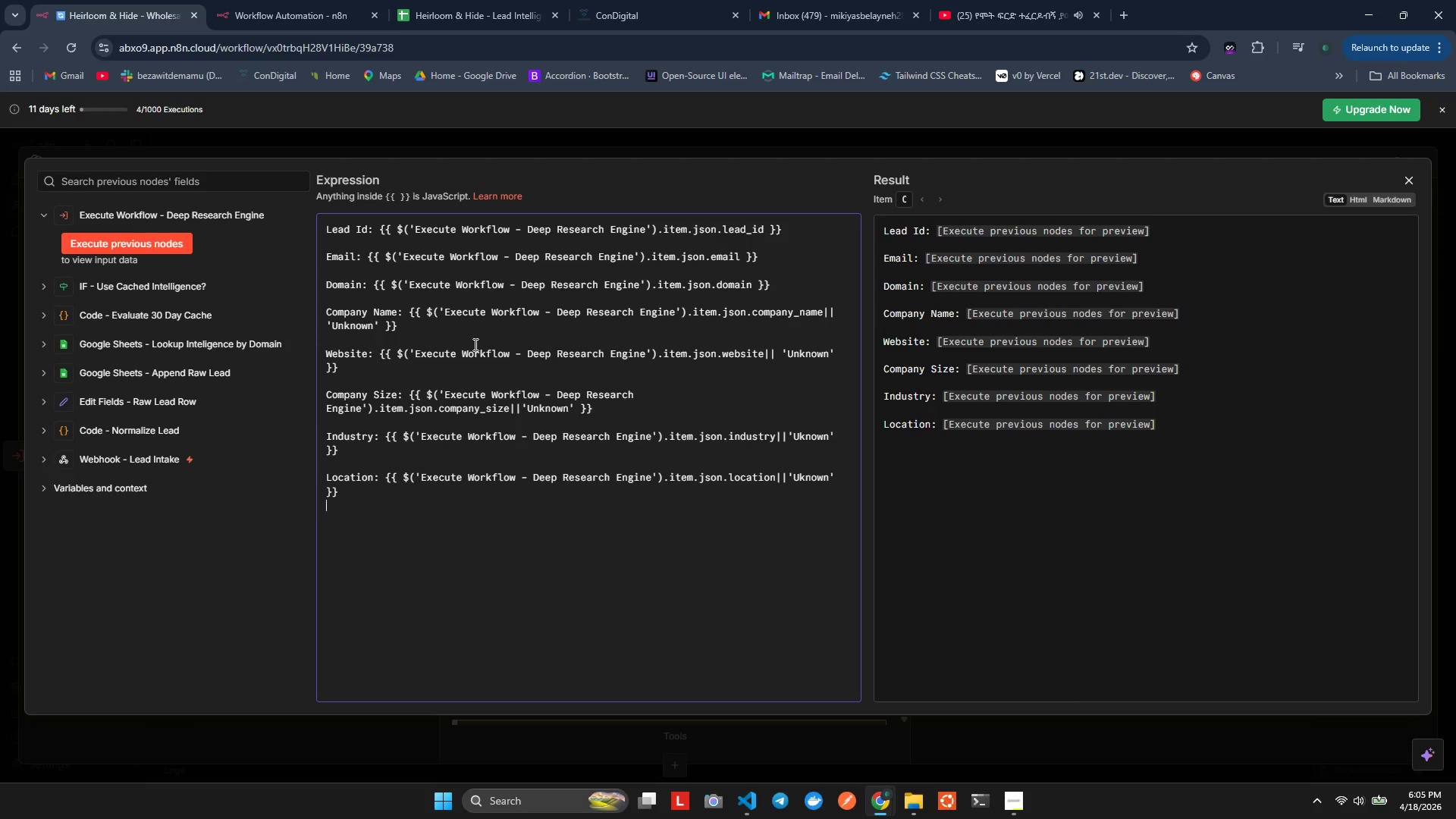 
key(Enter)
 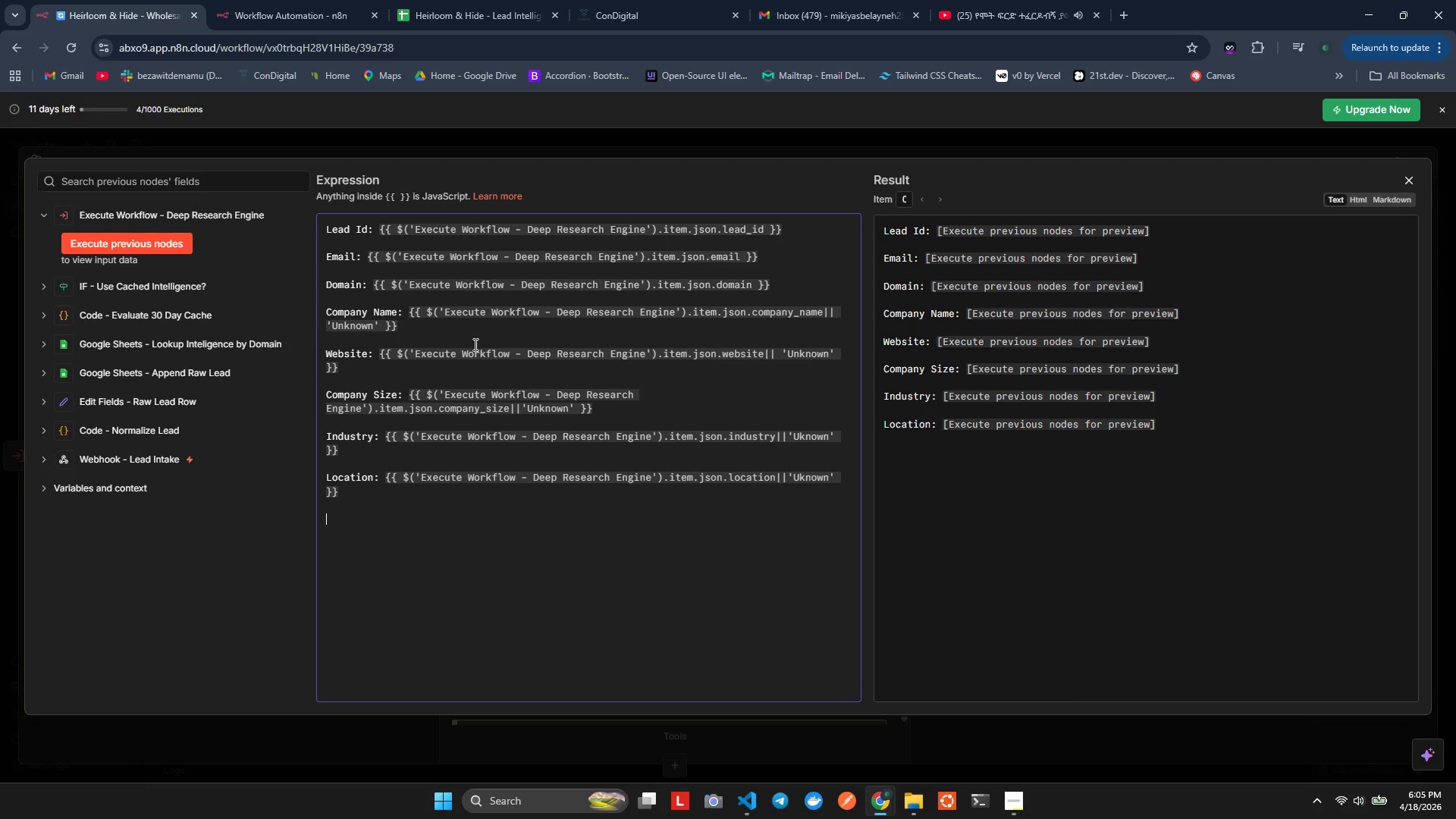 
type(Recent News: {{$(})
key(Backspace)
 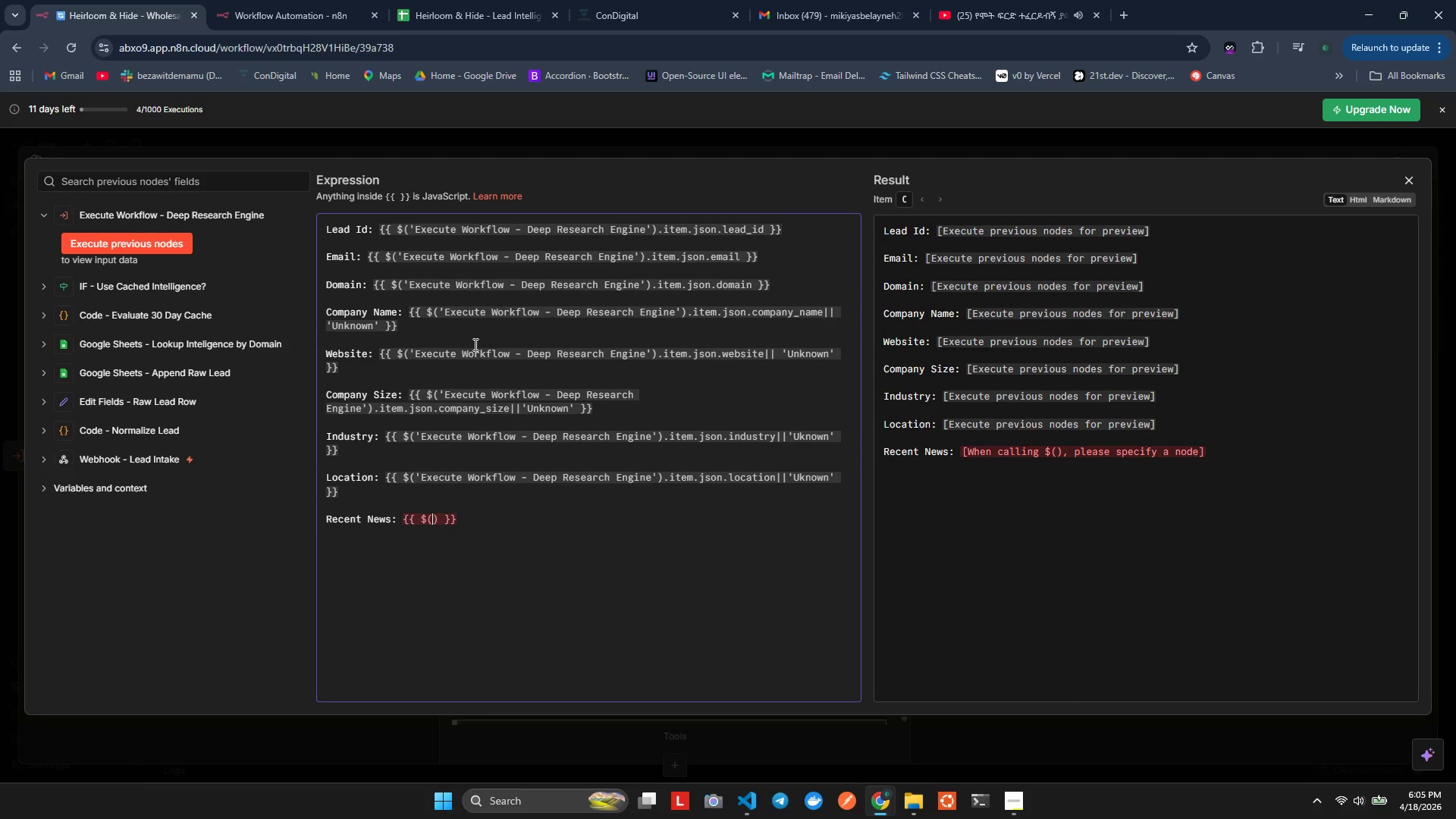 
key(Control+Space)
 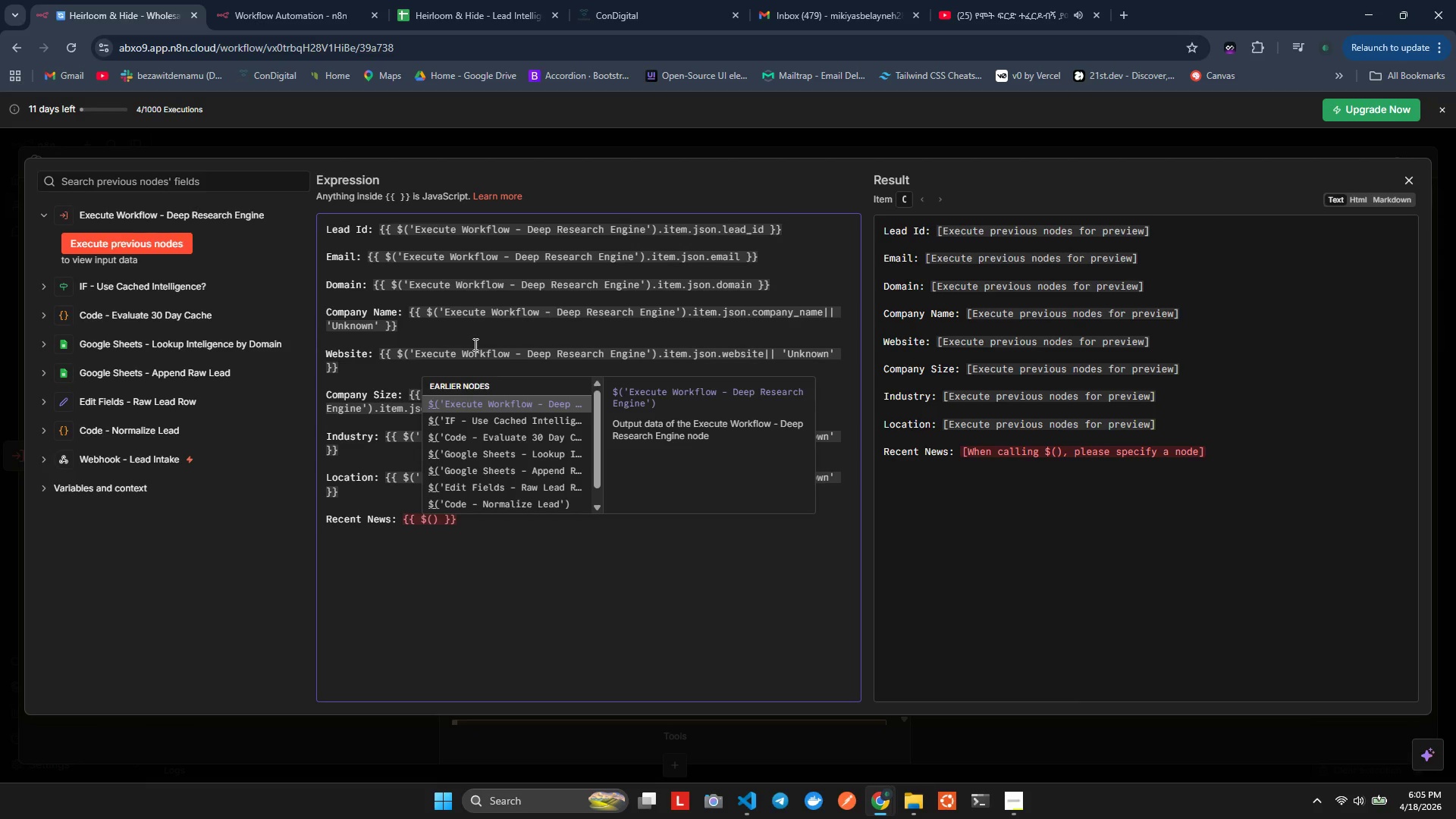 
key(Enter)
 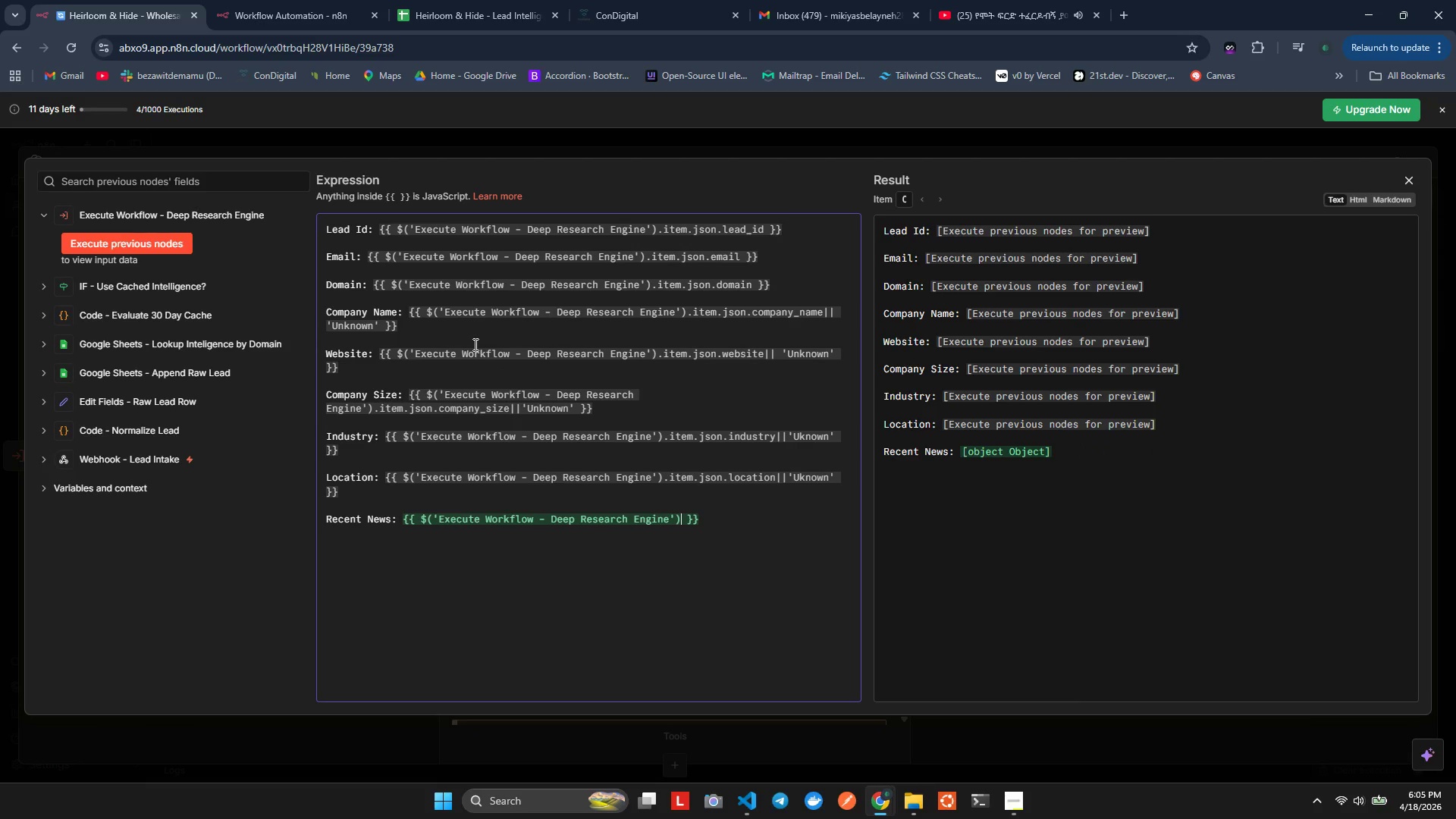 
key(ArrowRight)
 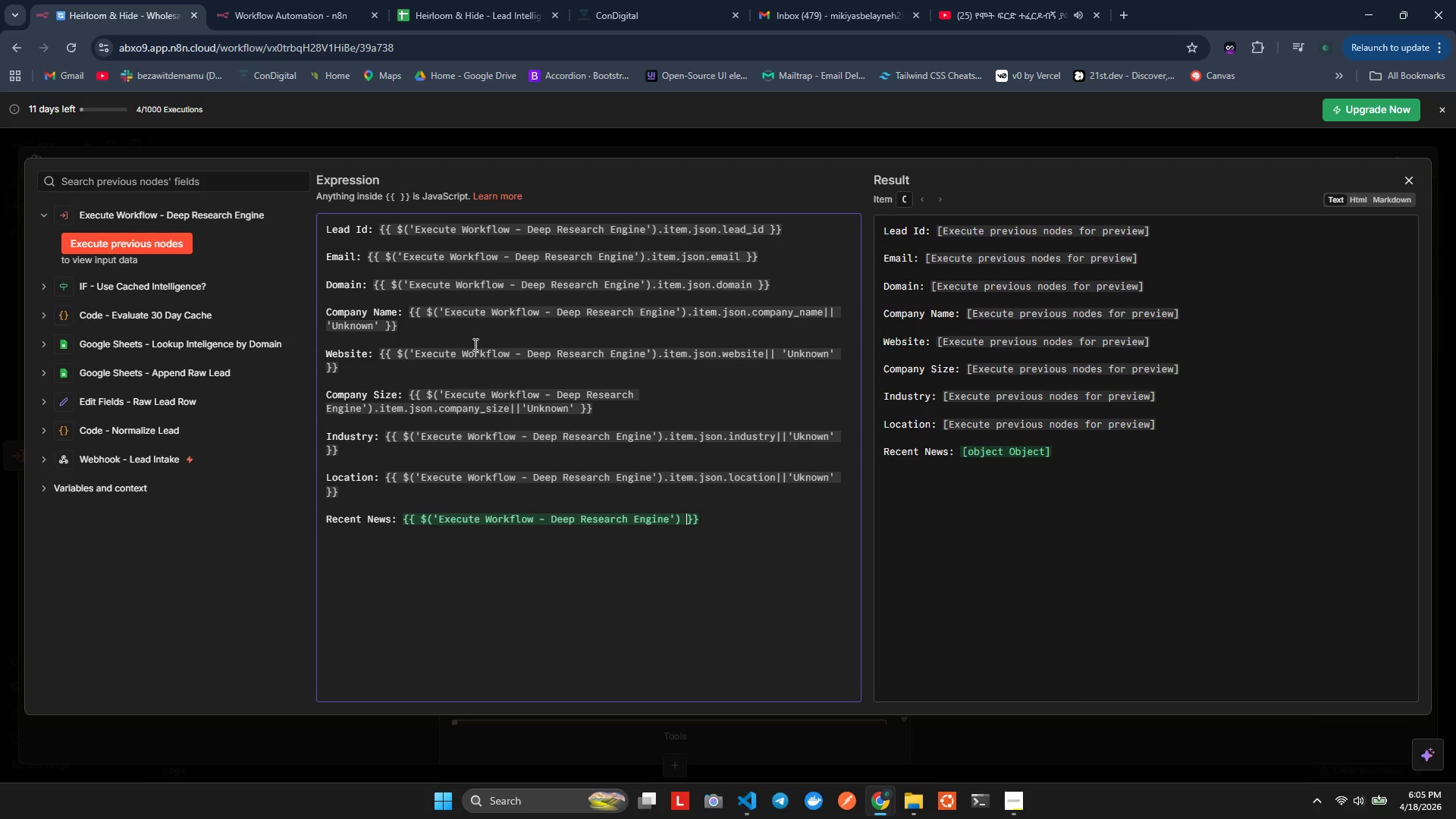 
key(ArrowLeft)
 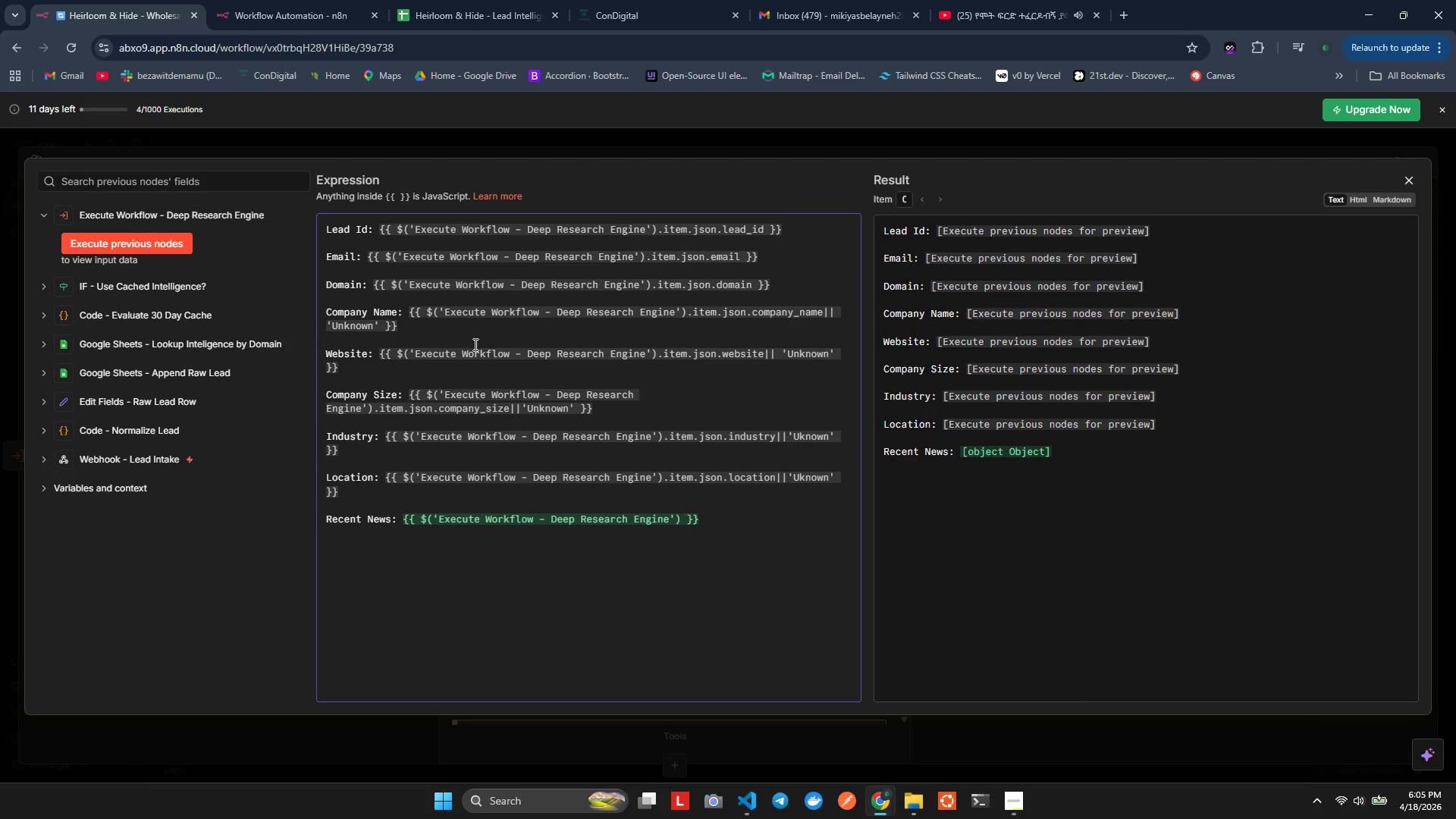 
type(.it)
 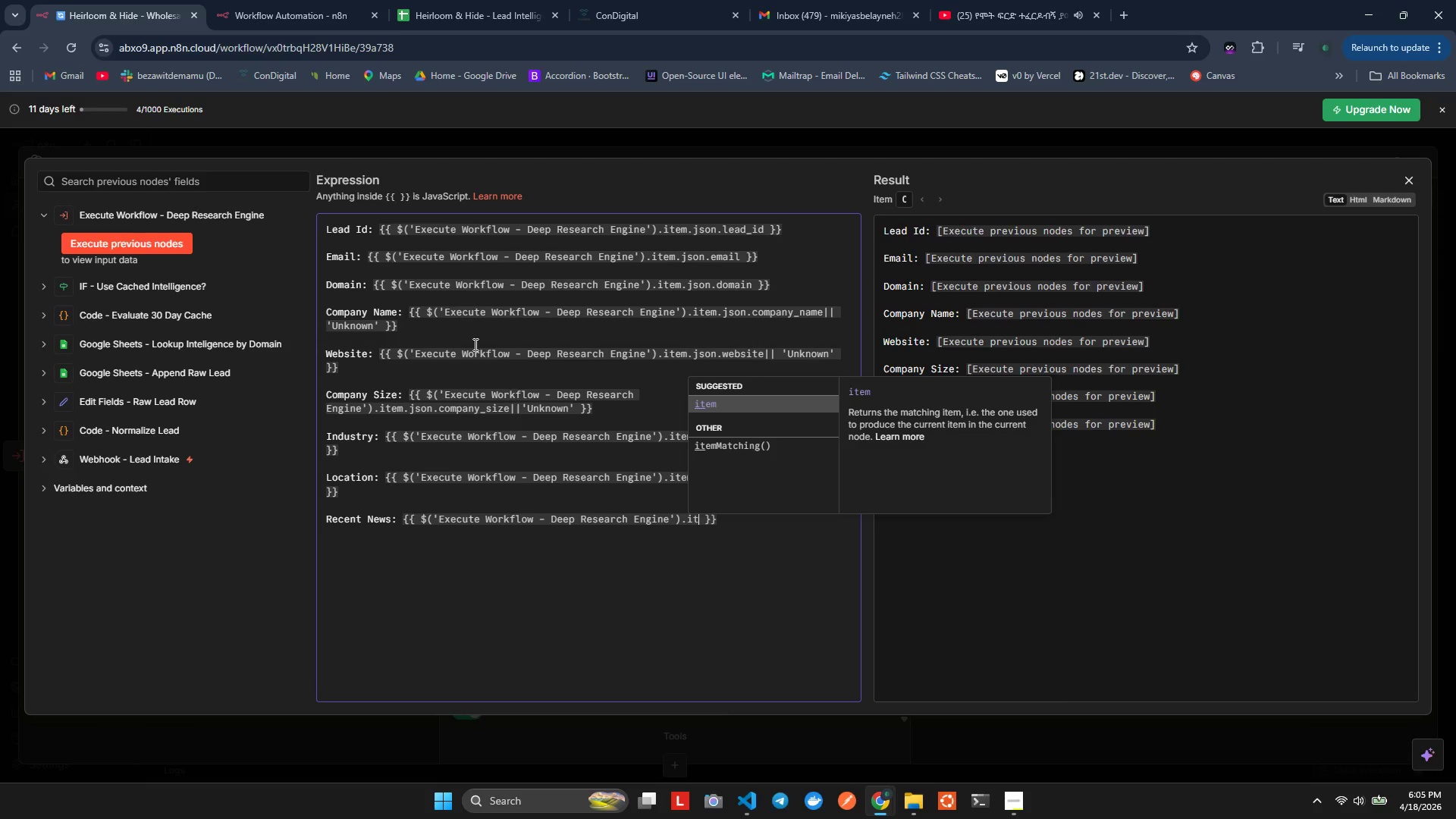 
key(Enter)
 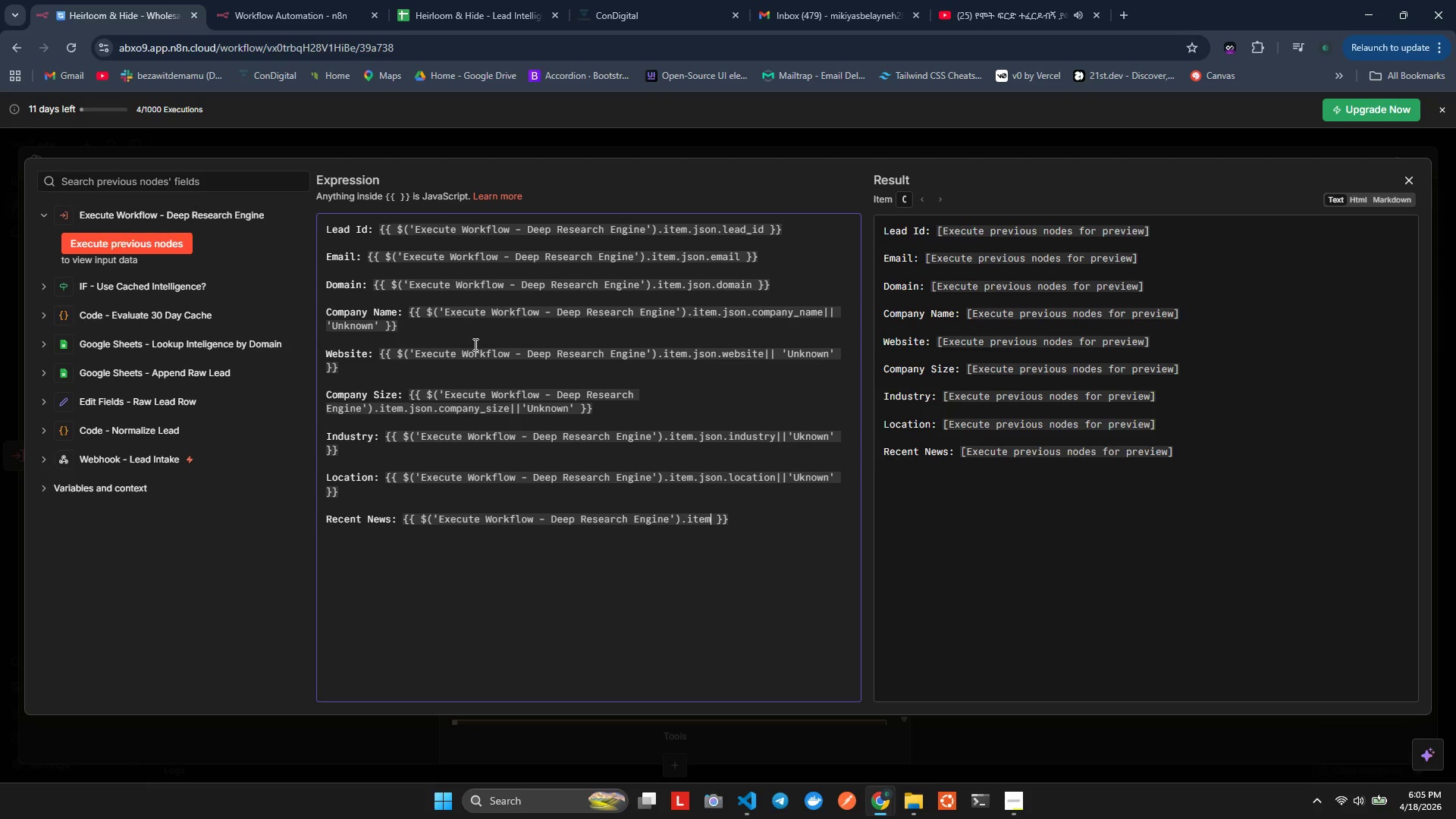 
type(.json)
 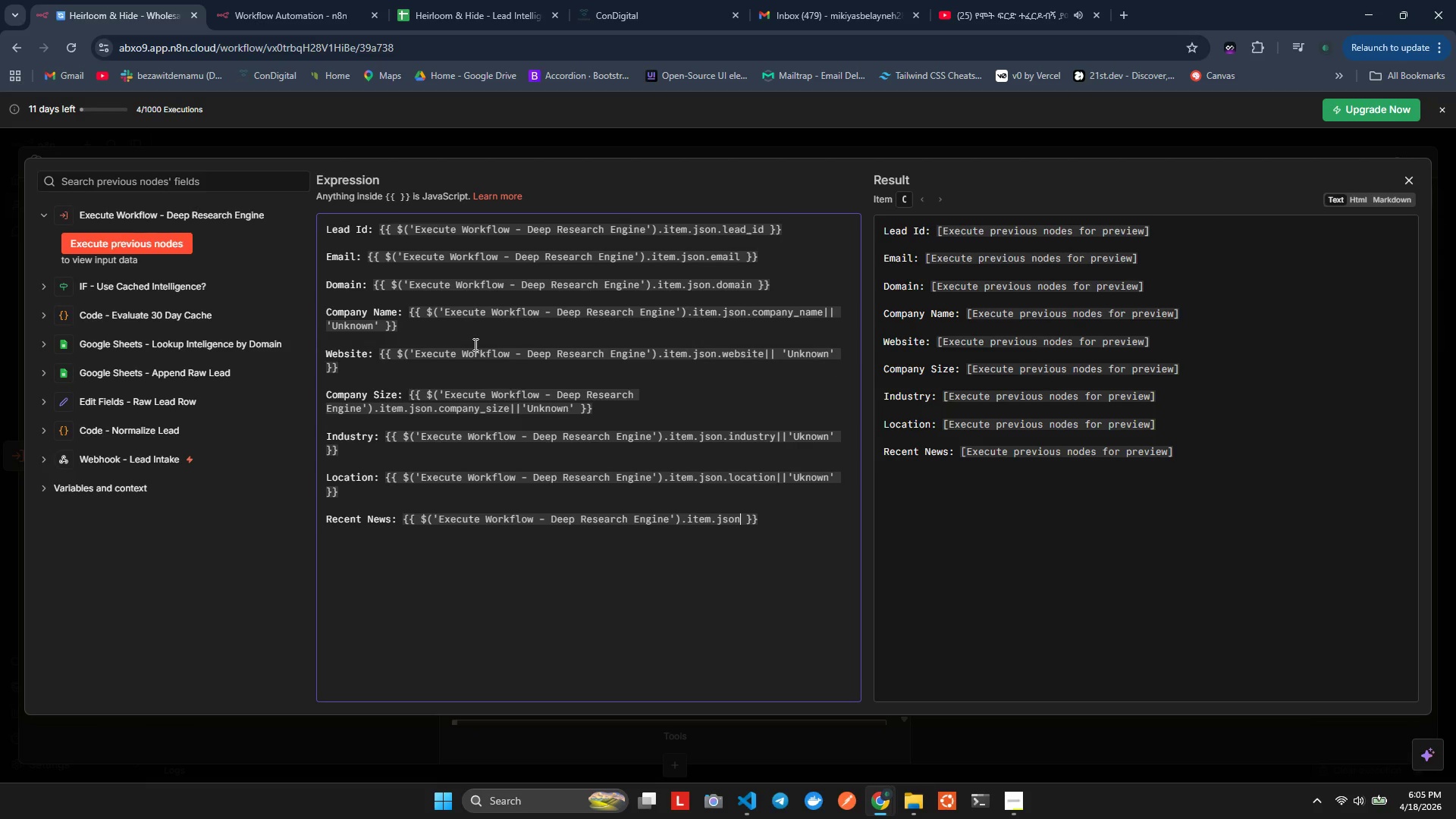 
wait(5.05)
 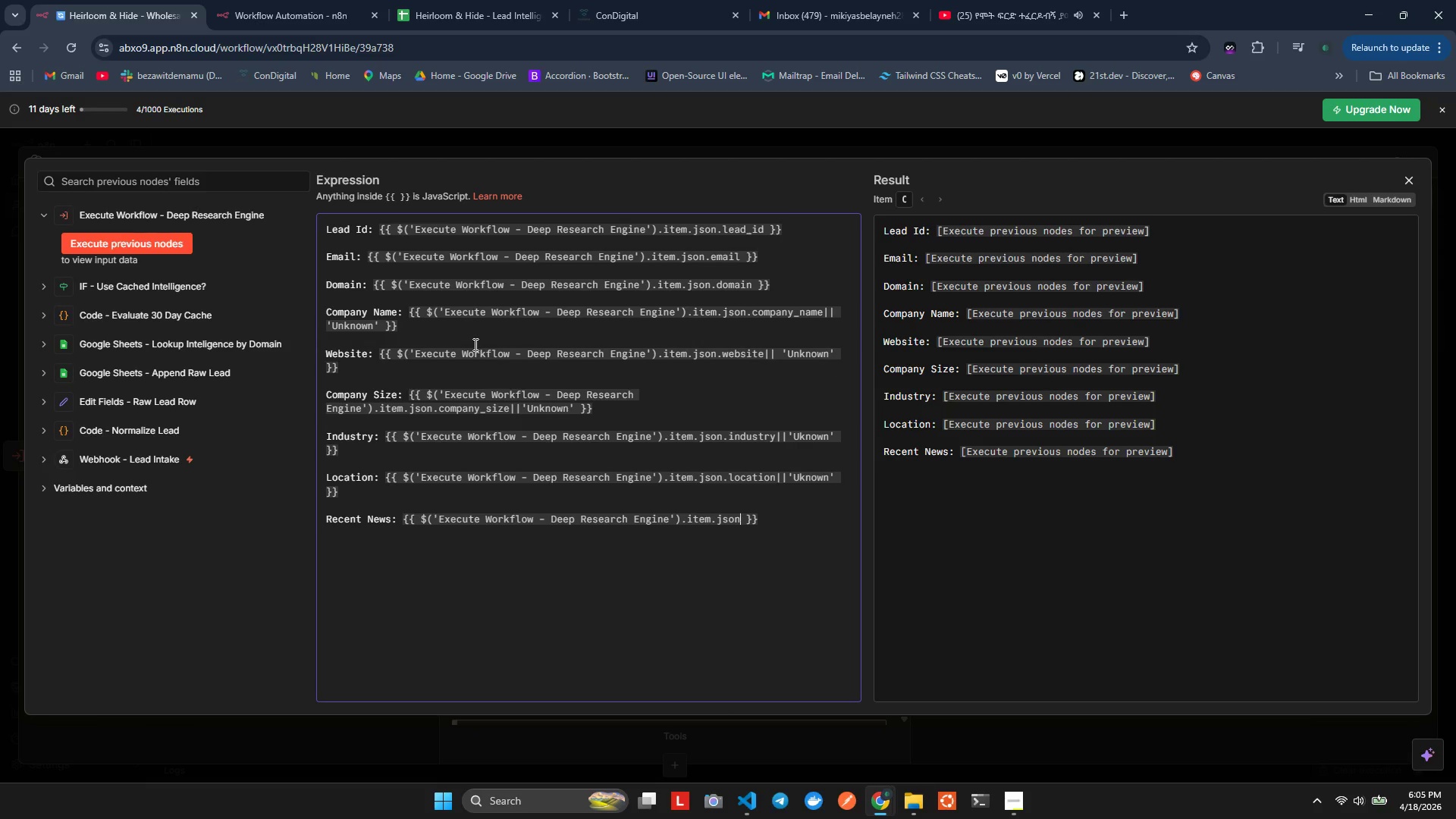 
type(.recent_news | 'Unknown)
 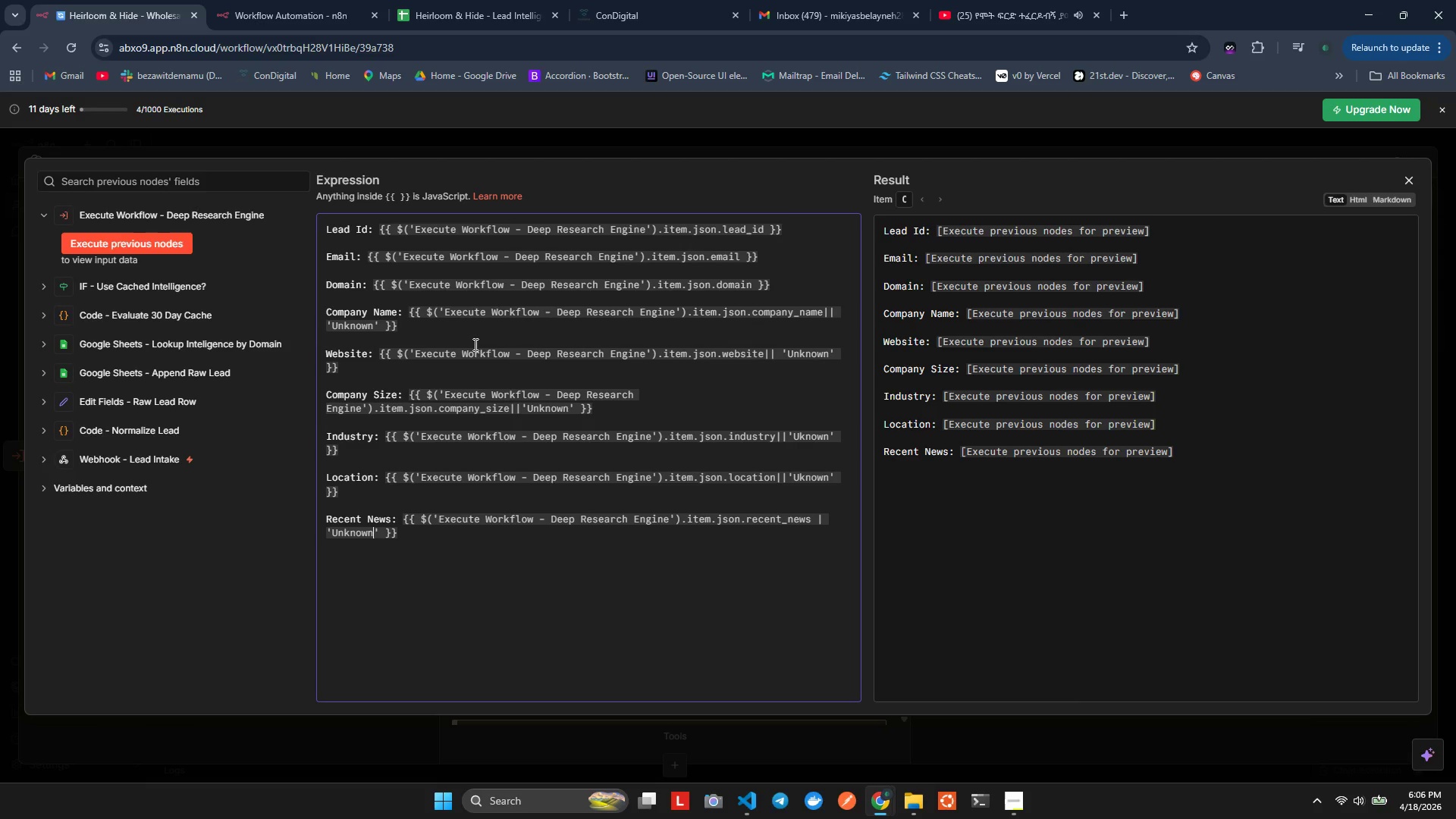 
key(Control+A)
 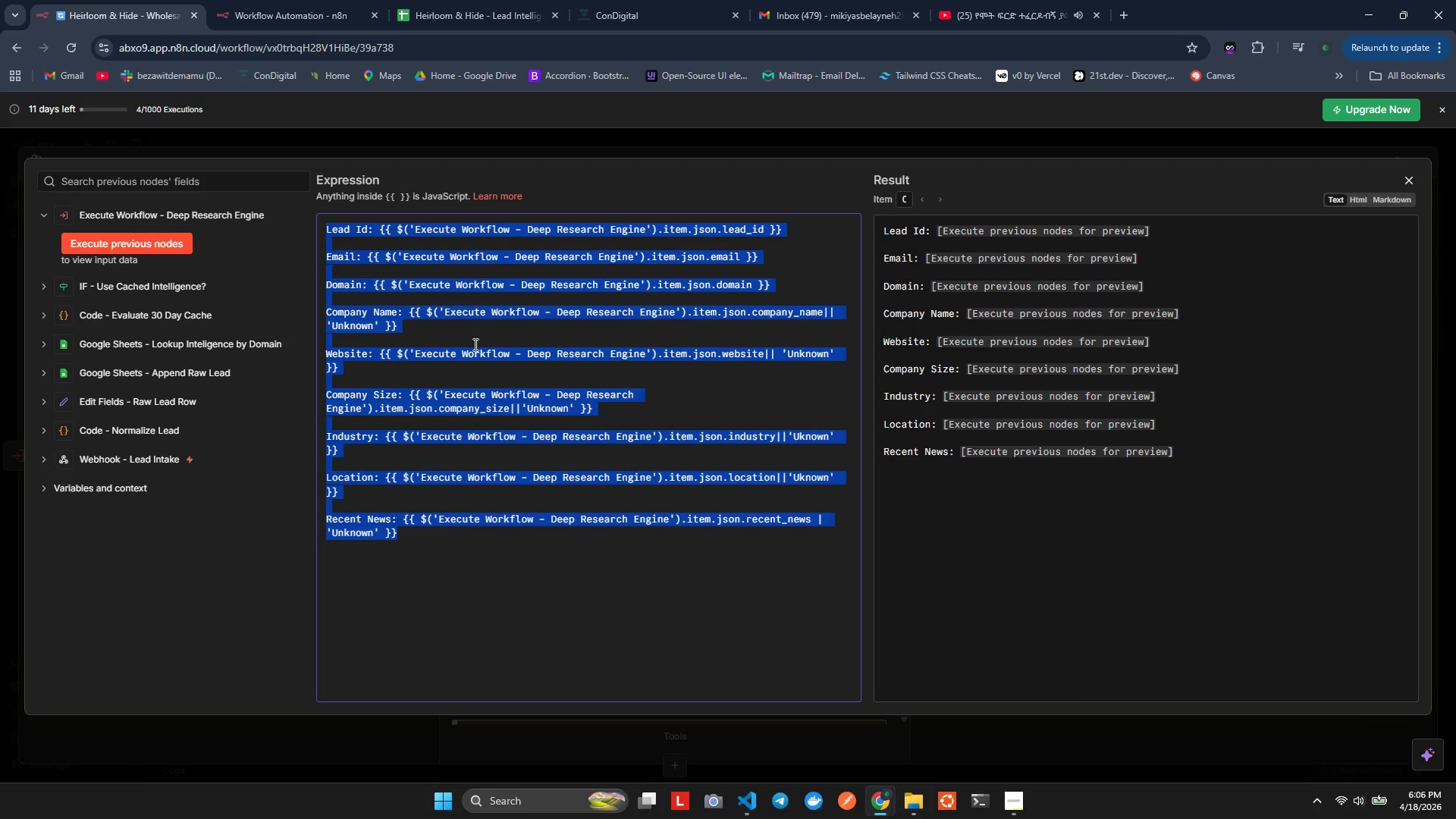 
key(Alt+Tab)
 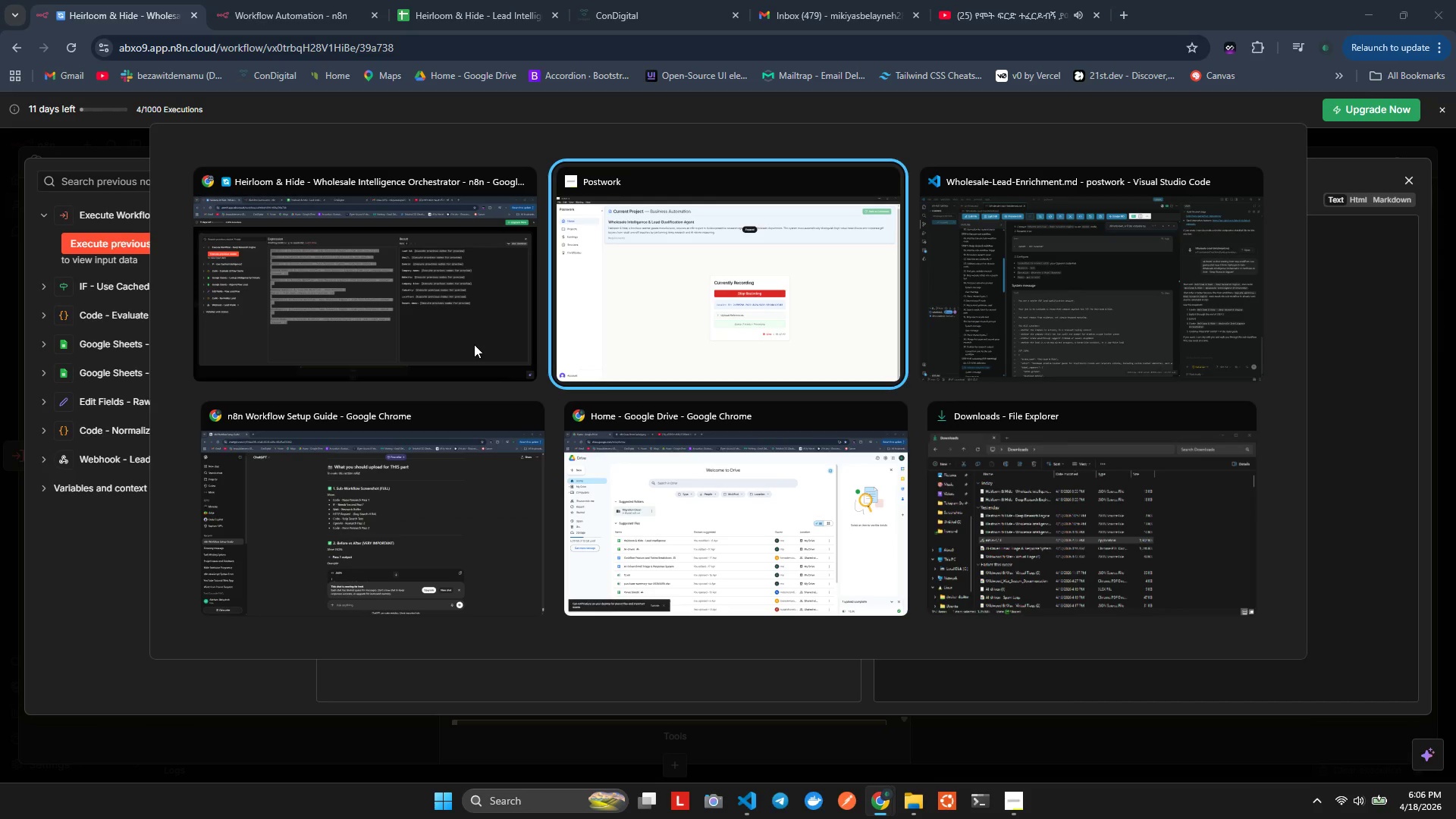 
key(Alt+Tab)
 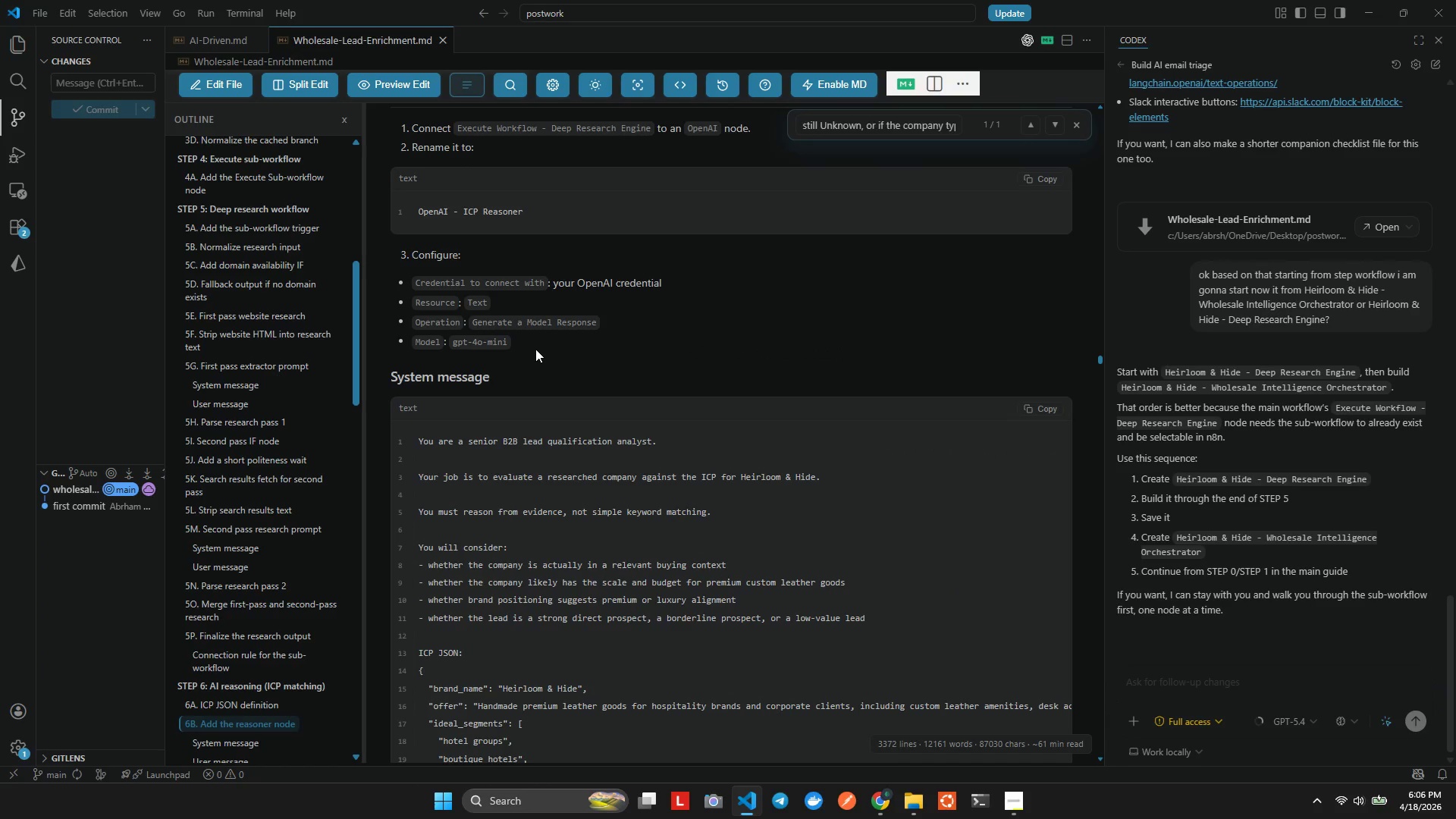 
scroll: coordinate [556, 514], scroll_direction: down, amount: 19.0
 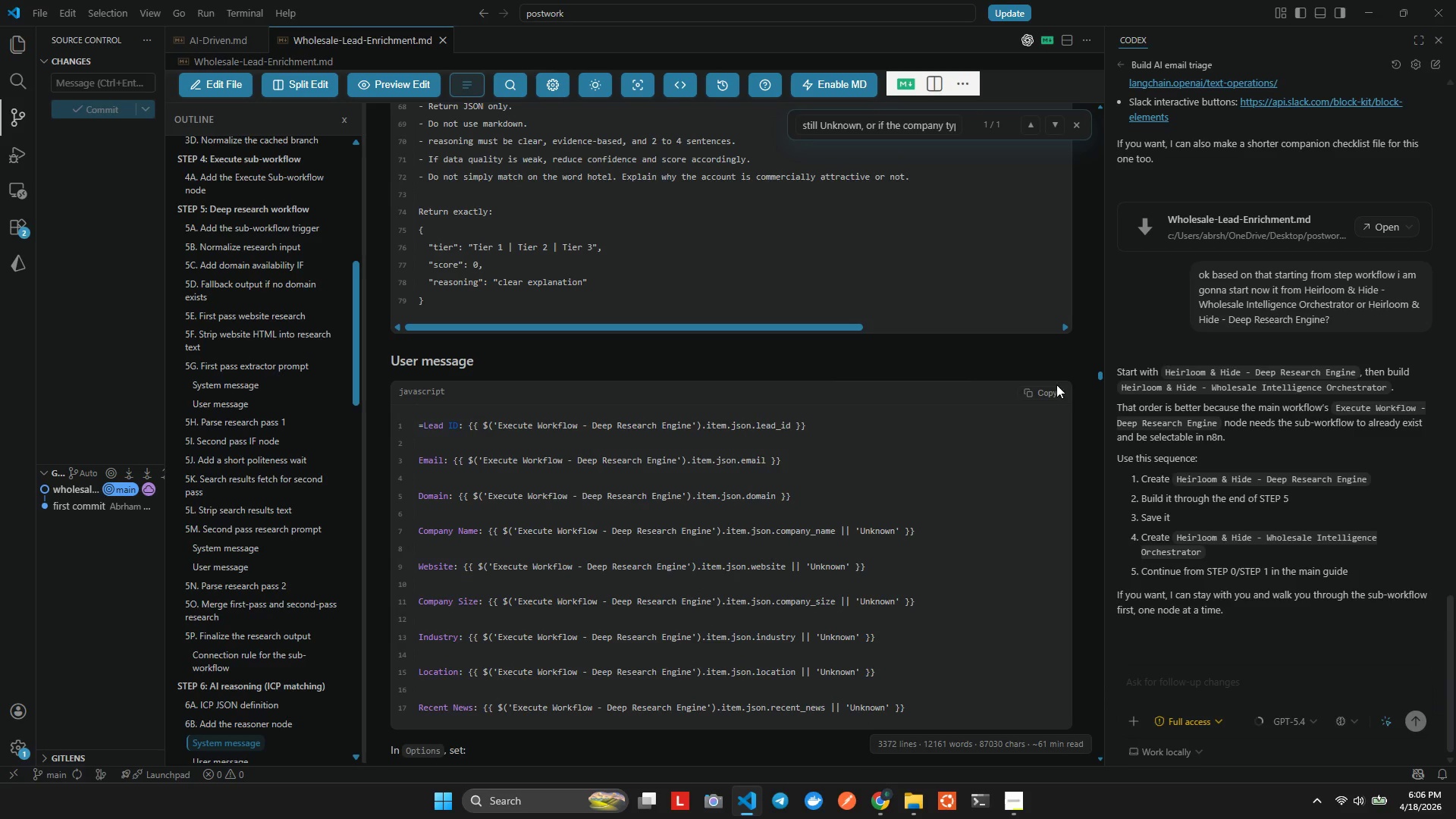 
left_click([1050, 391])
 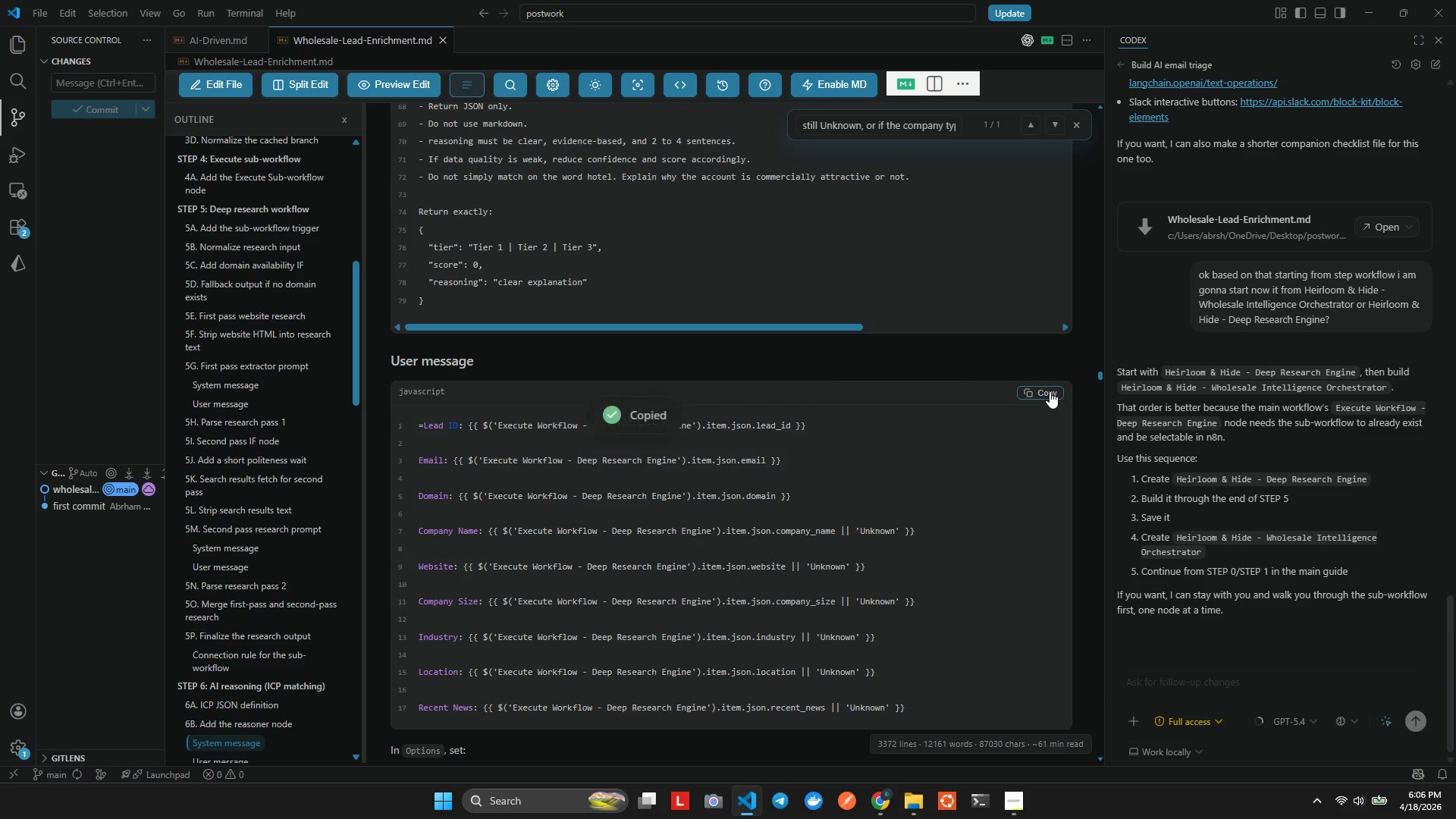 
key(Alt+AltLeft)
 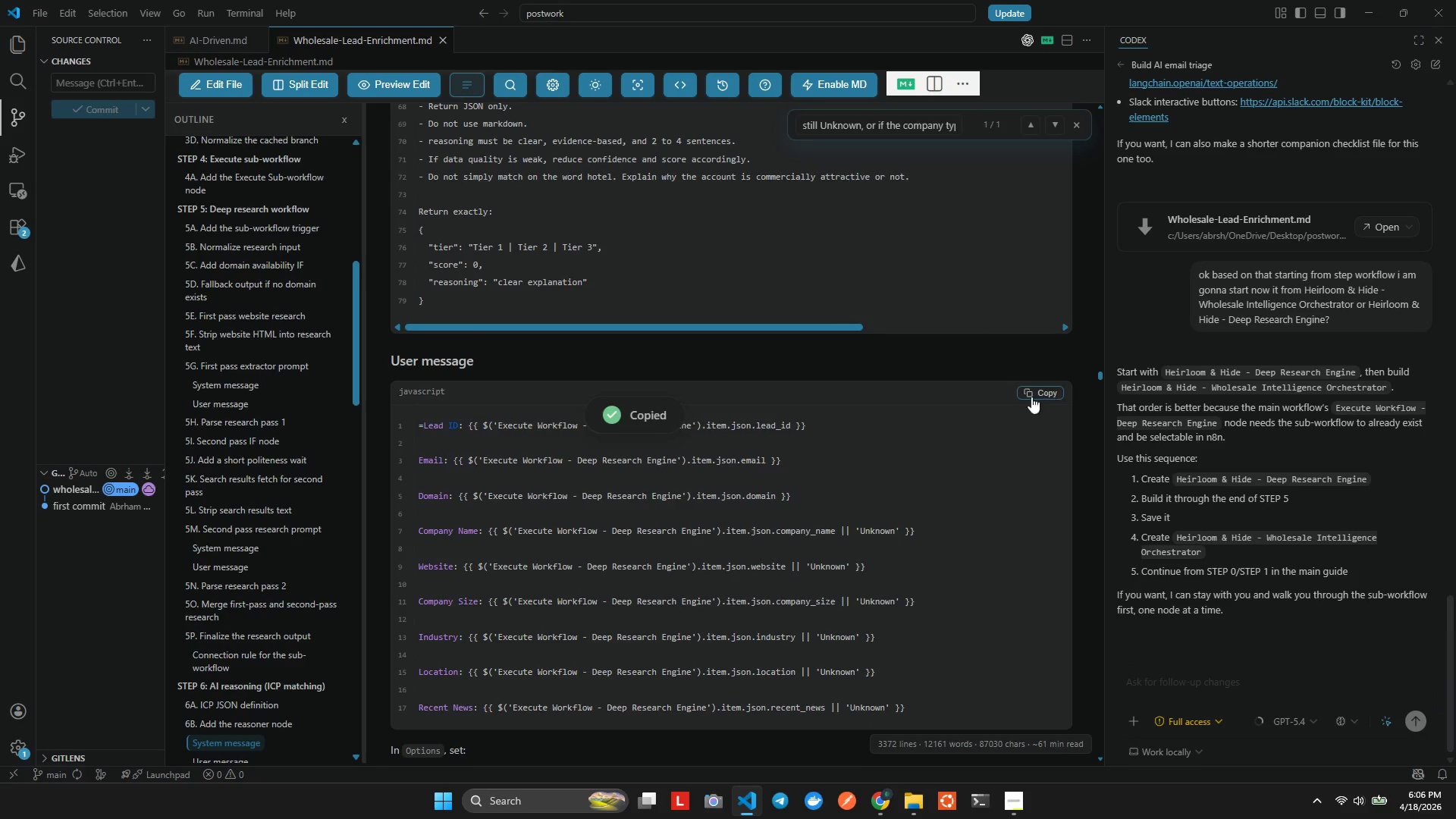 
key(Alt+Tab)
 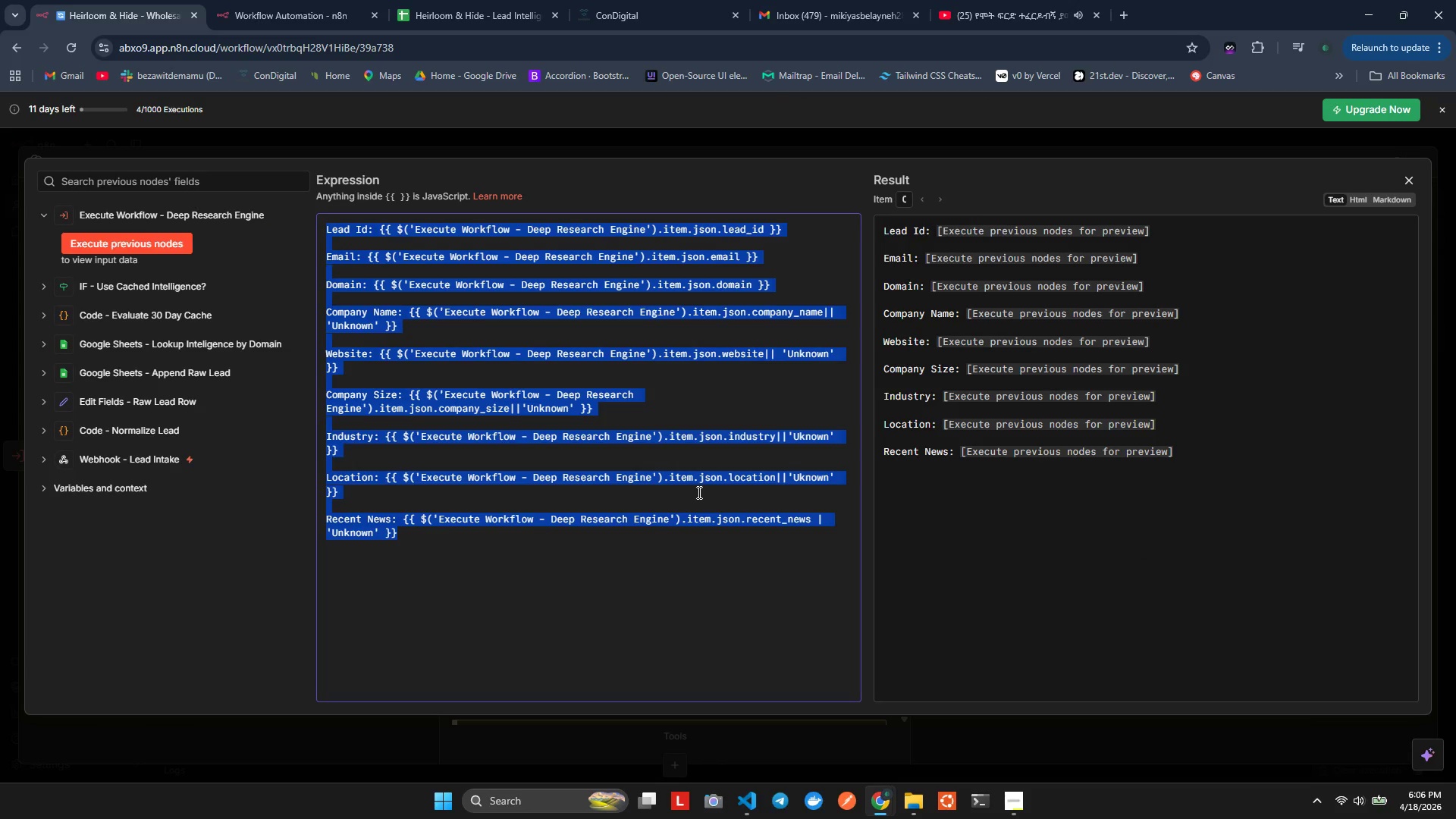 
key(Control+V)
 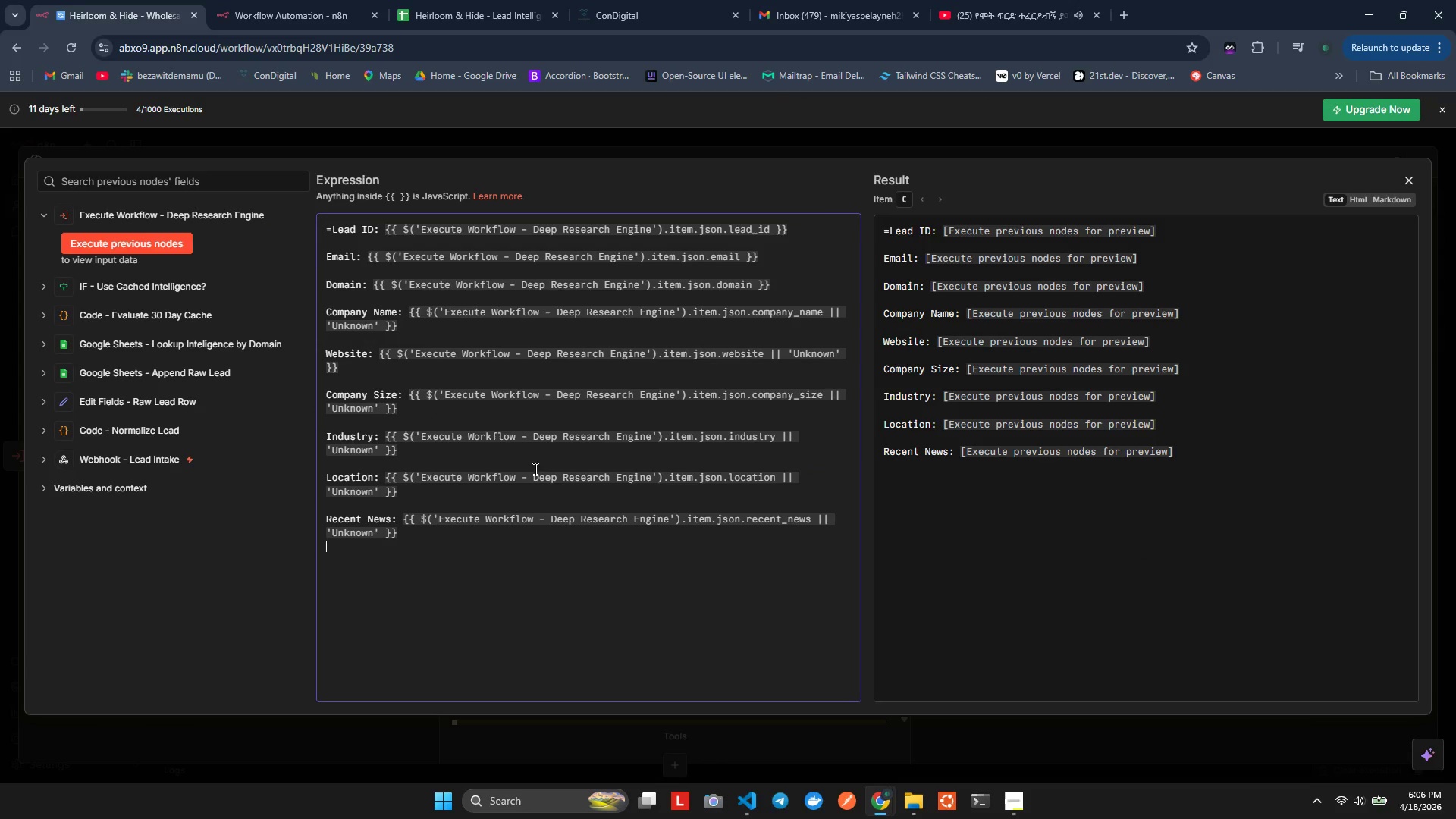 
scroll: coordinate [467, 388], scroll_direction: none, amount: 0.0
 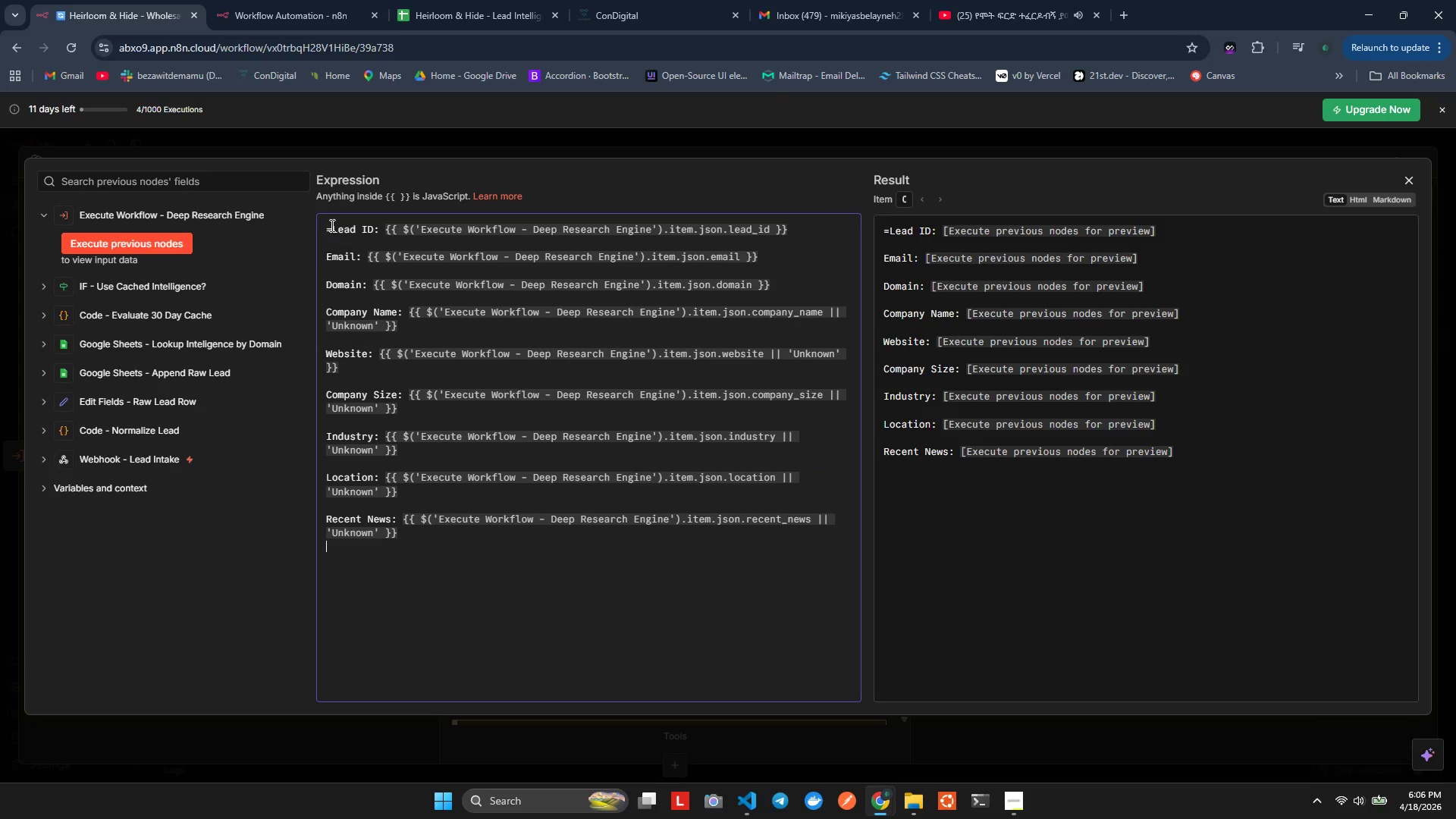 
left_click([331, 225])
 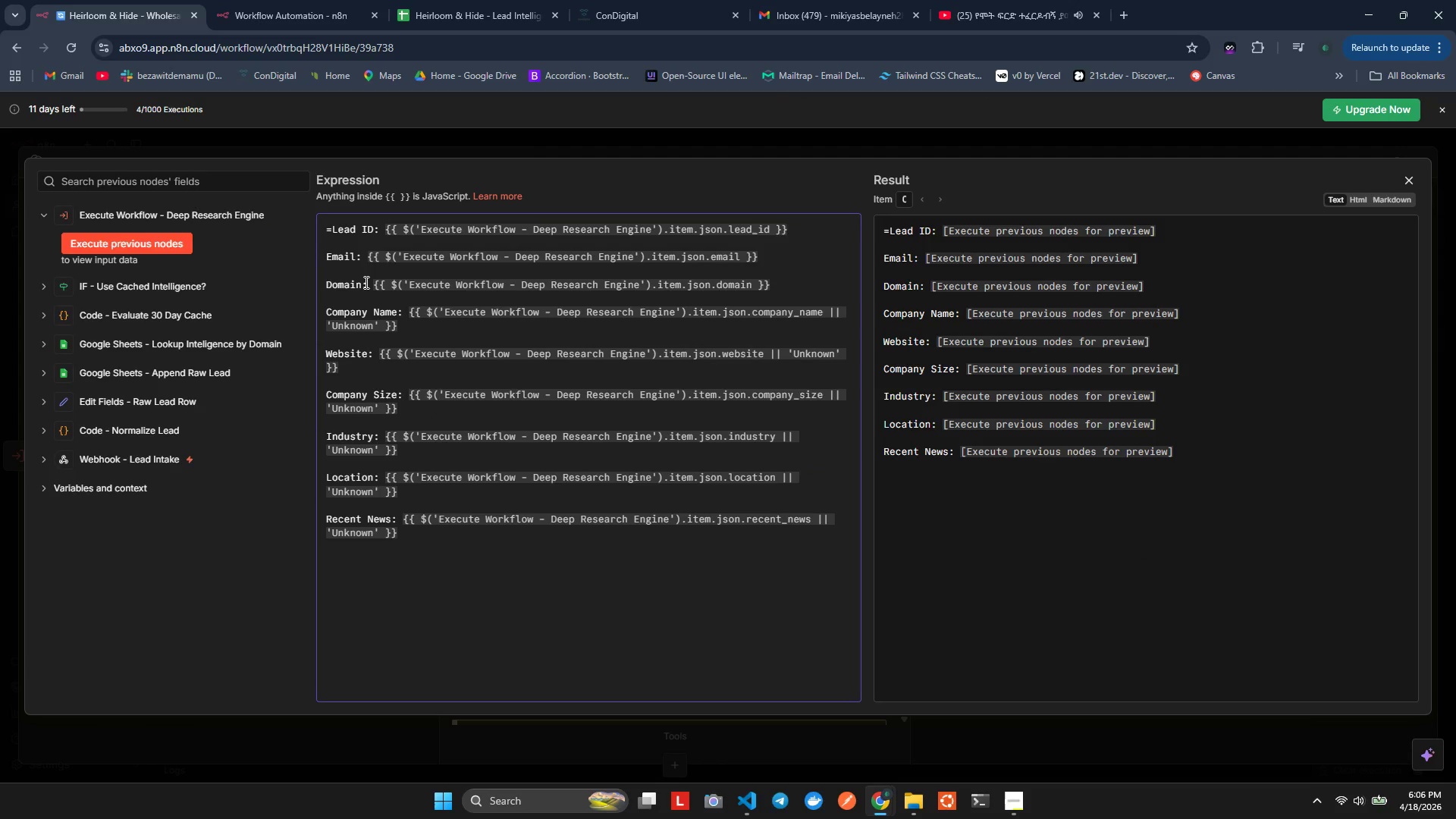 
key(Control+Backspace)
 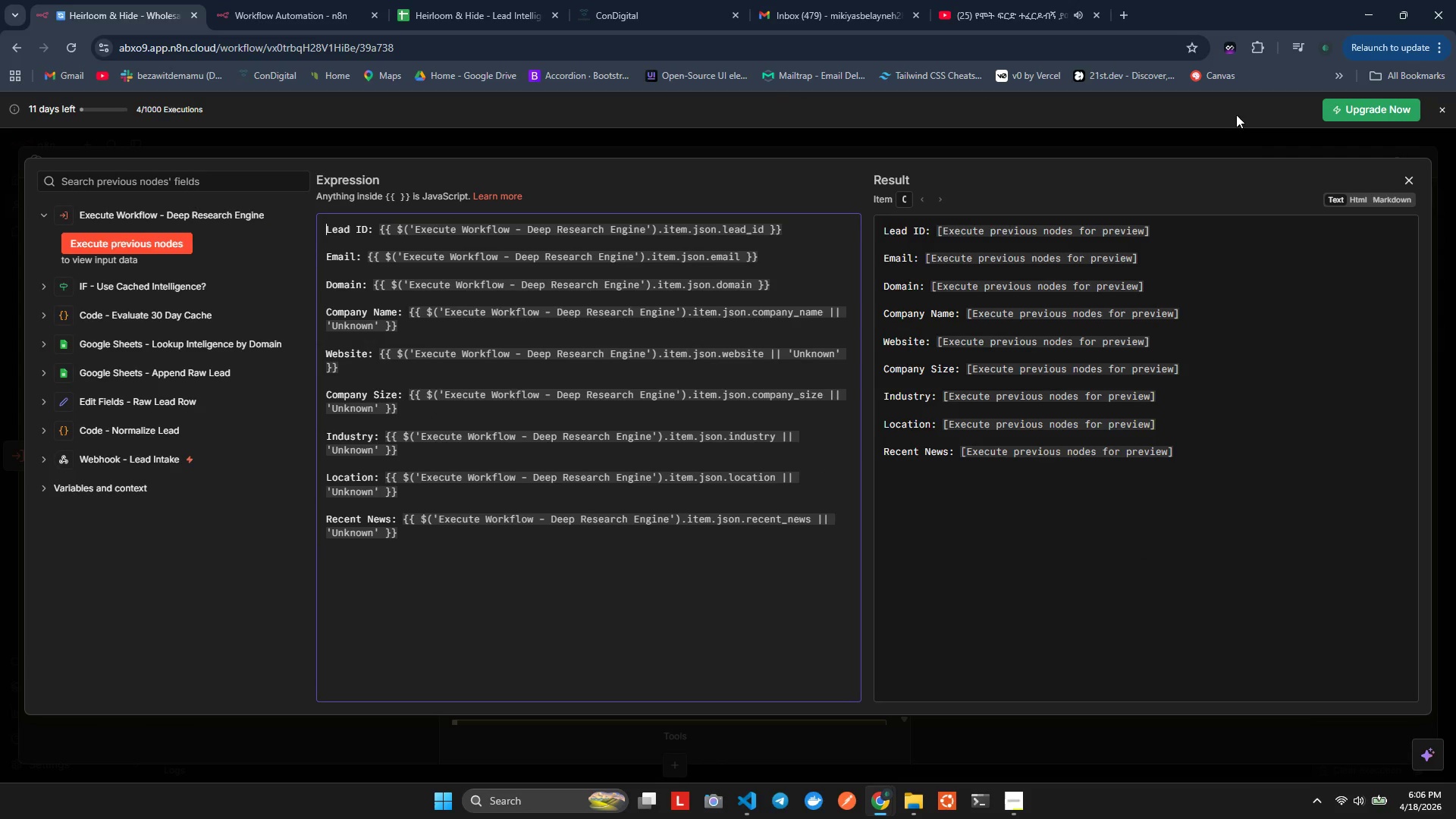 
left_click([487, 568])
 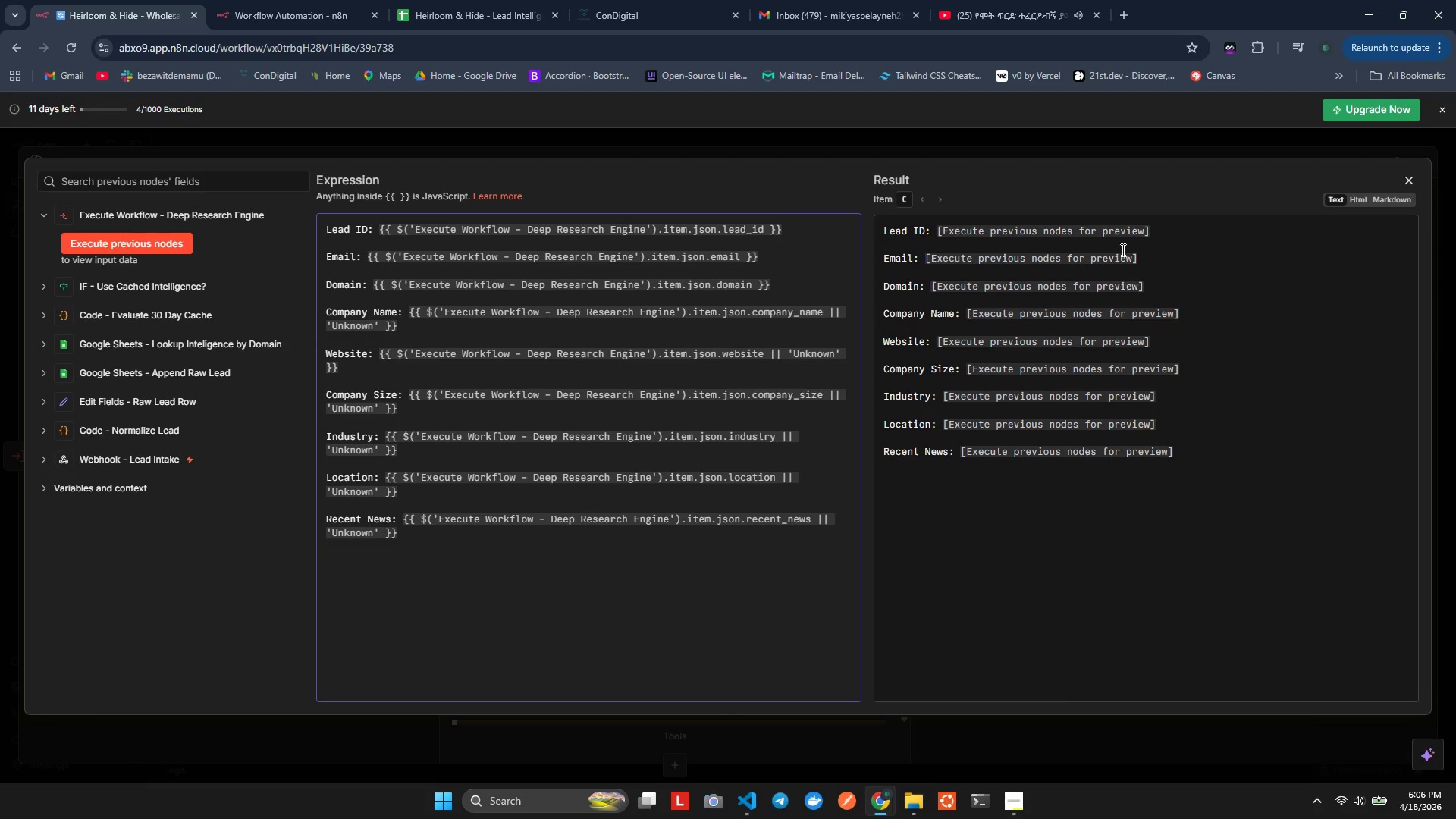 
wait(6.42)
 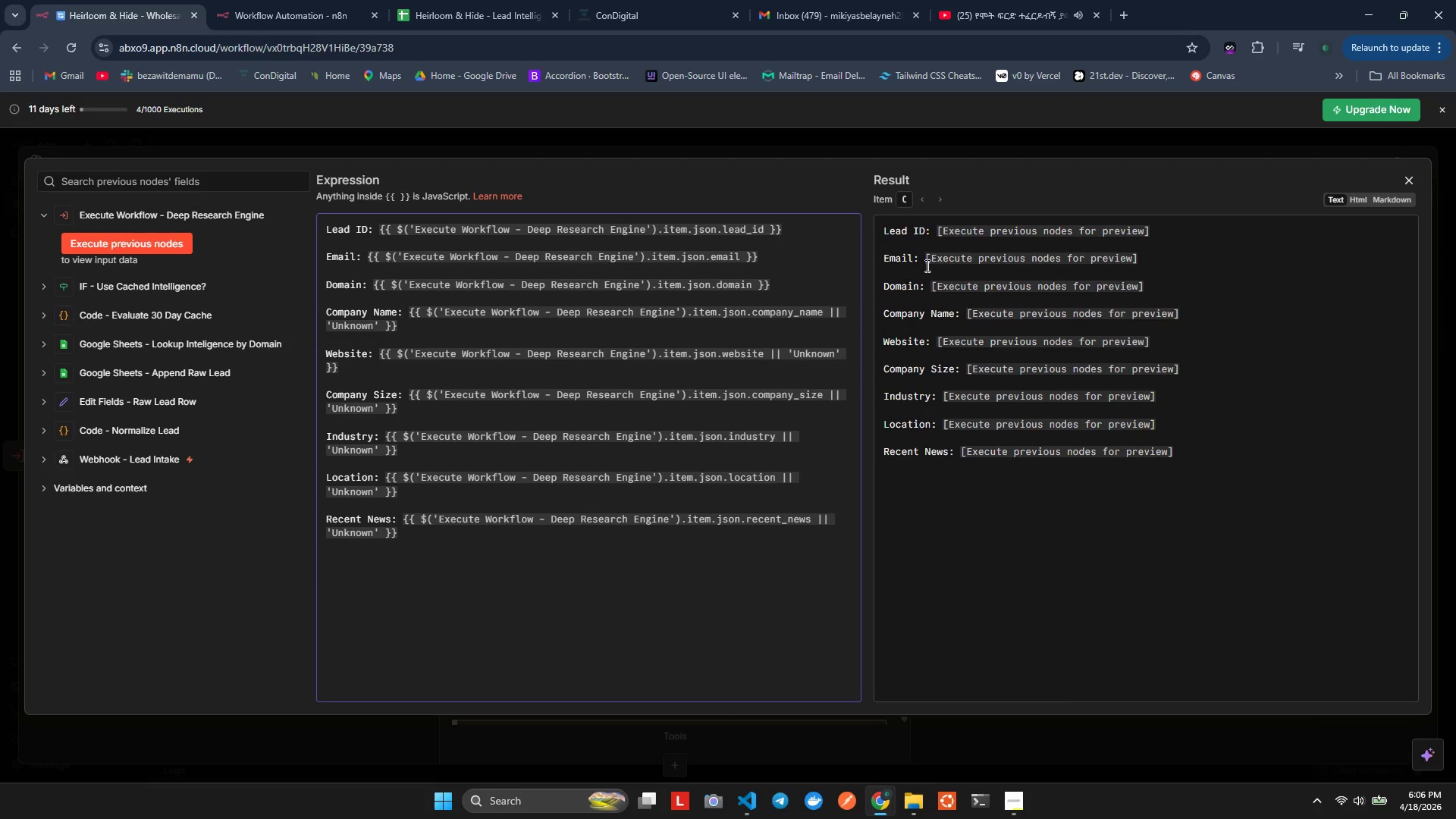 
left_click([1401, 178])
 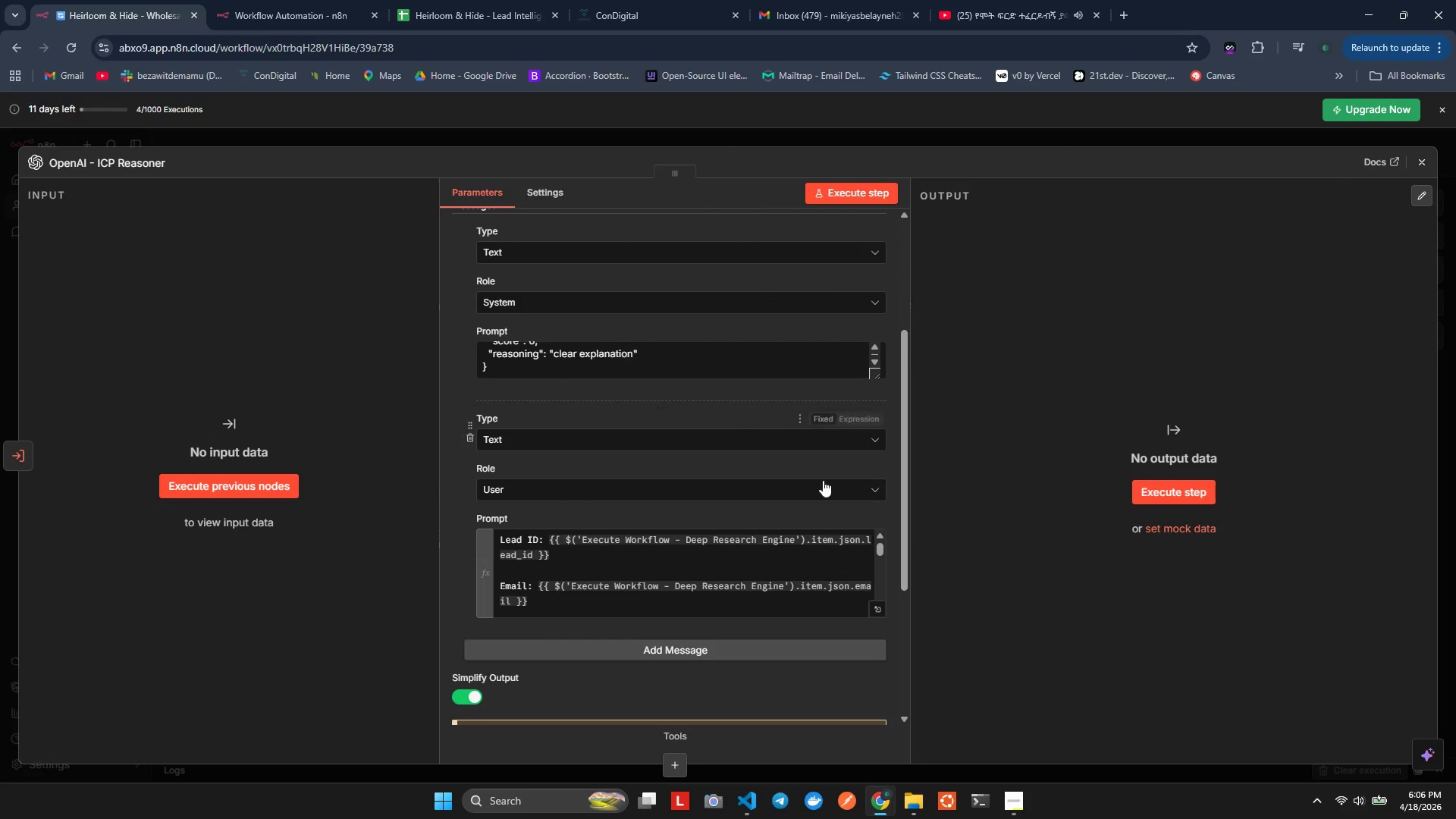 
scroll: coordinate [573, 611], scroll_direction: down, amount: 11.0
 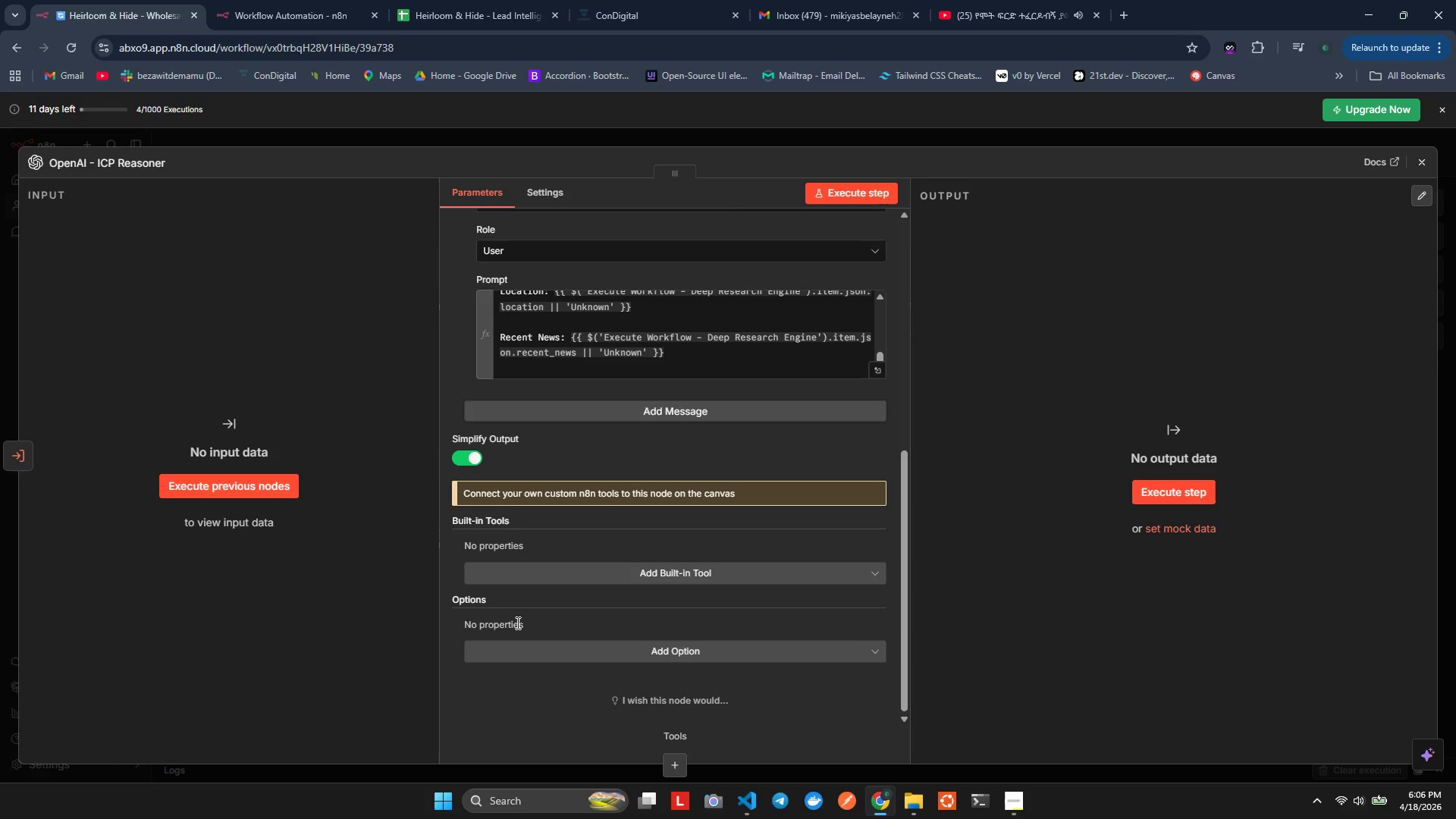 
wait(7.39)
 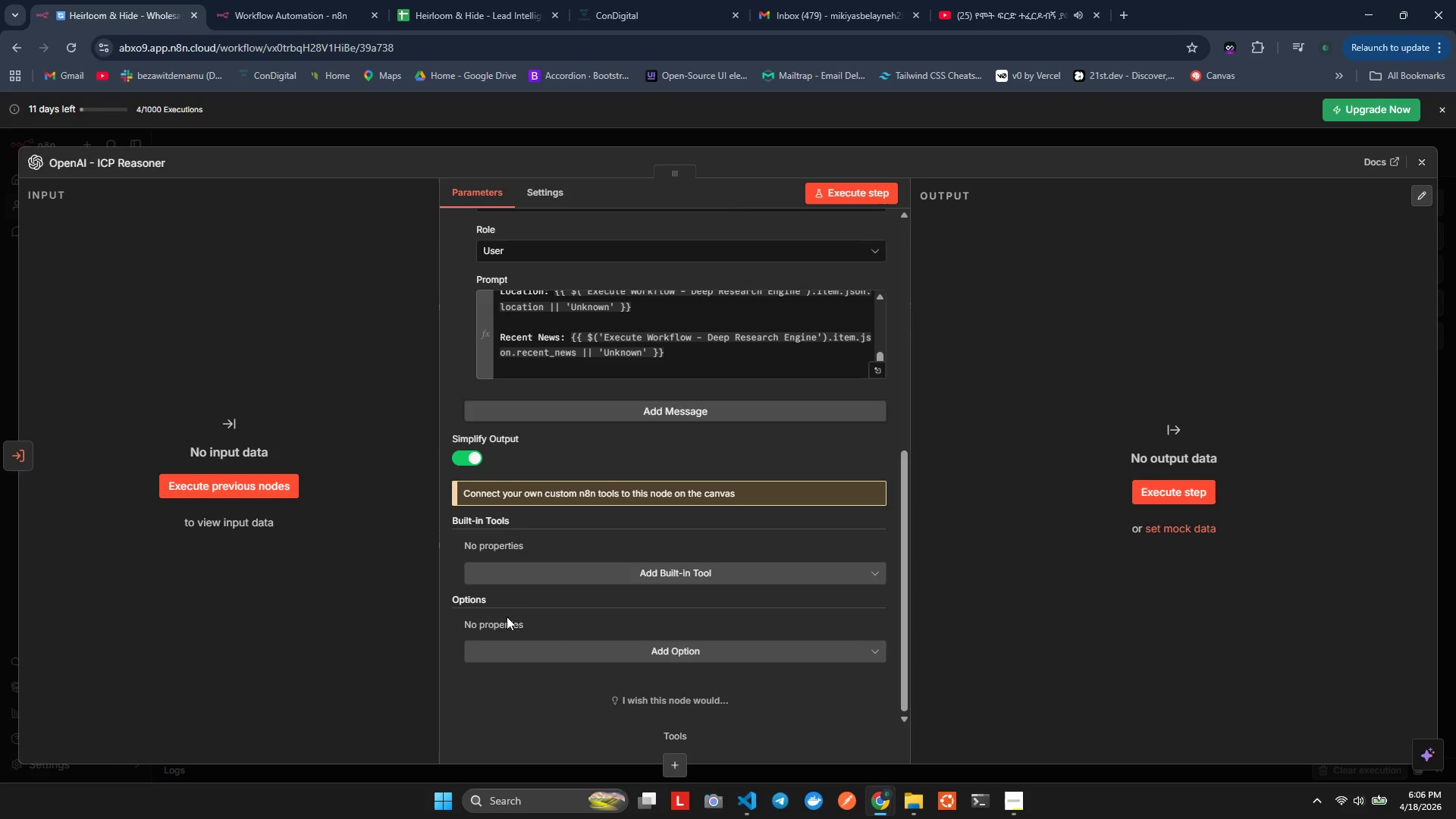 
left_click([519, 653])
 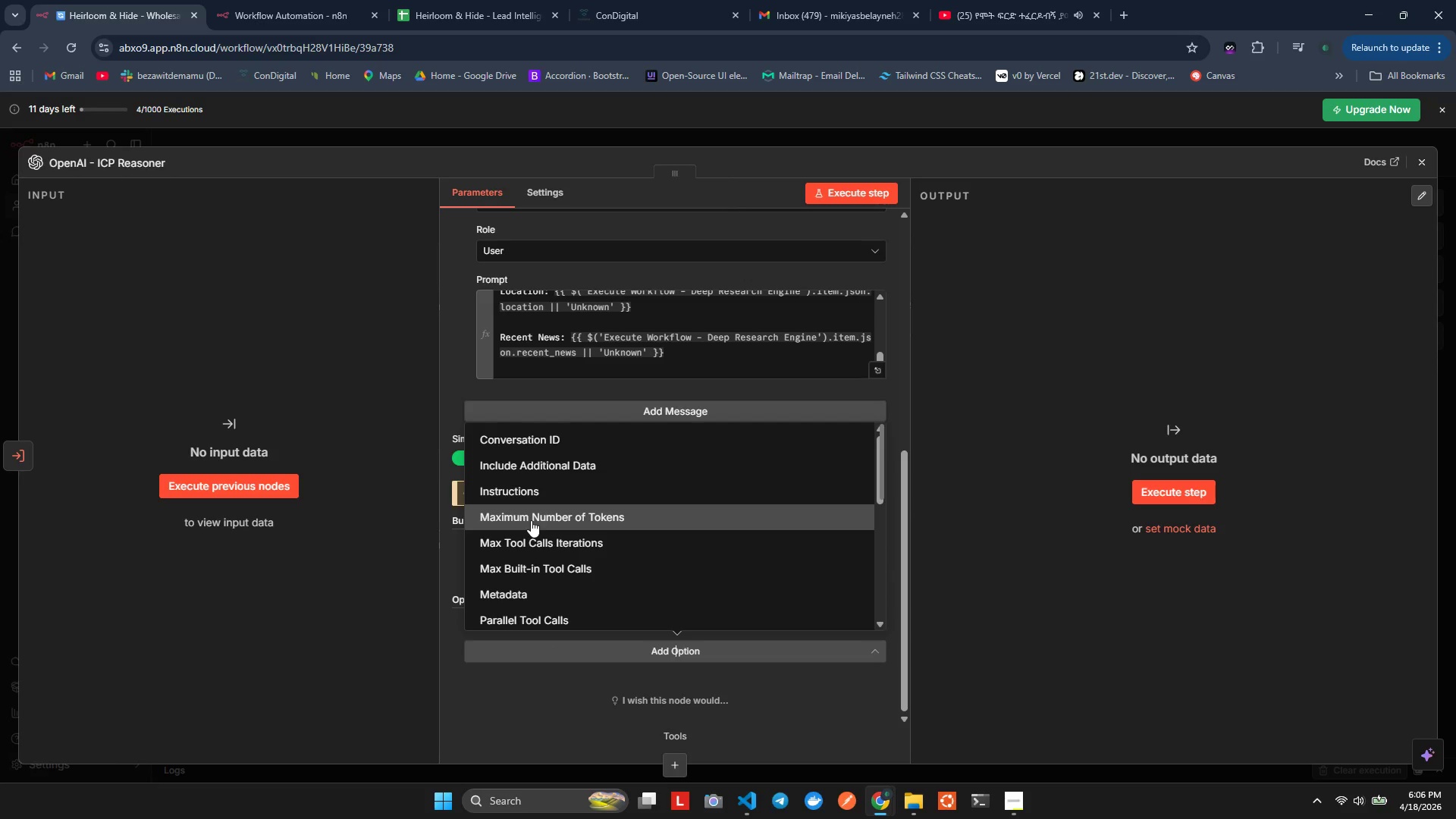 
scroll: coordinate [574, 663], scroll_direction: down, amount: 3.0
 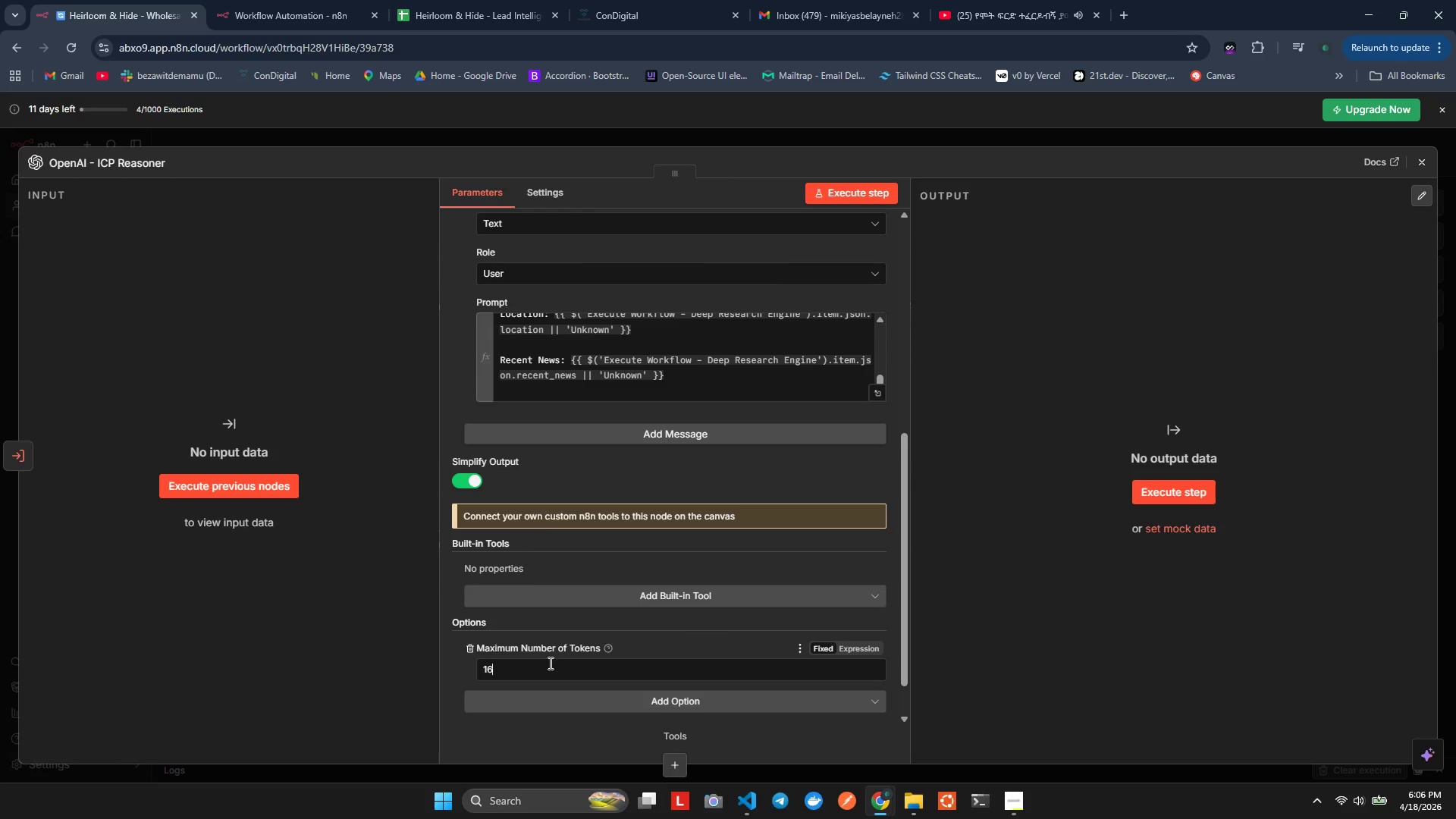 
double_click([549, 663])
 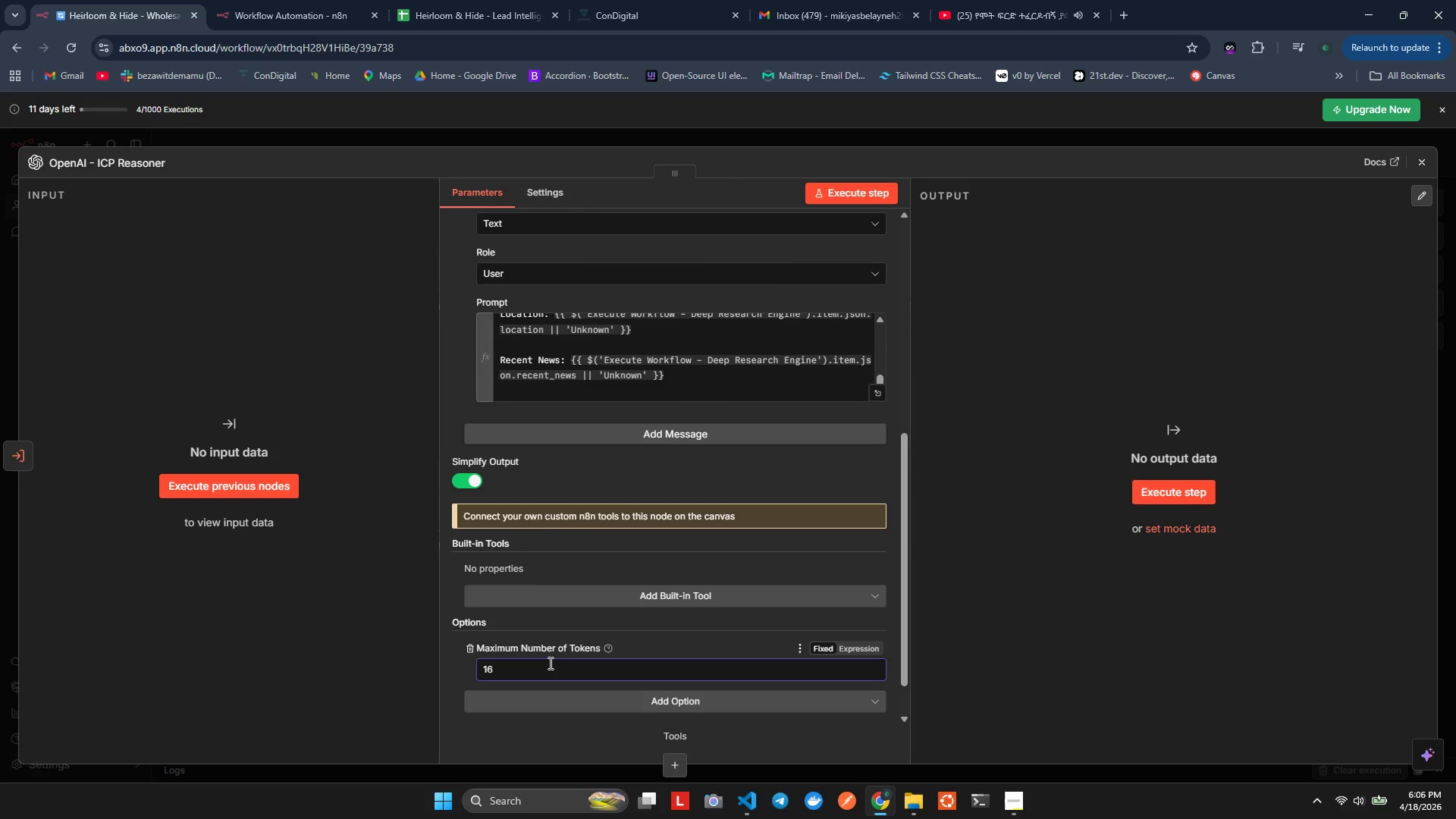 
triple_click([549, 663])
 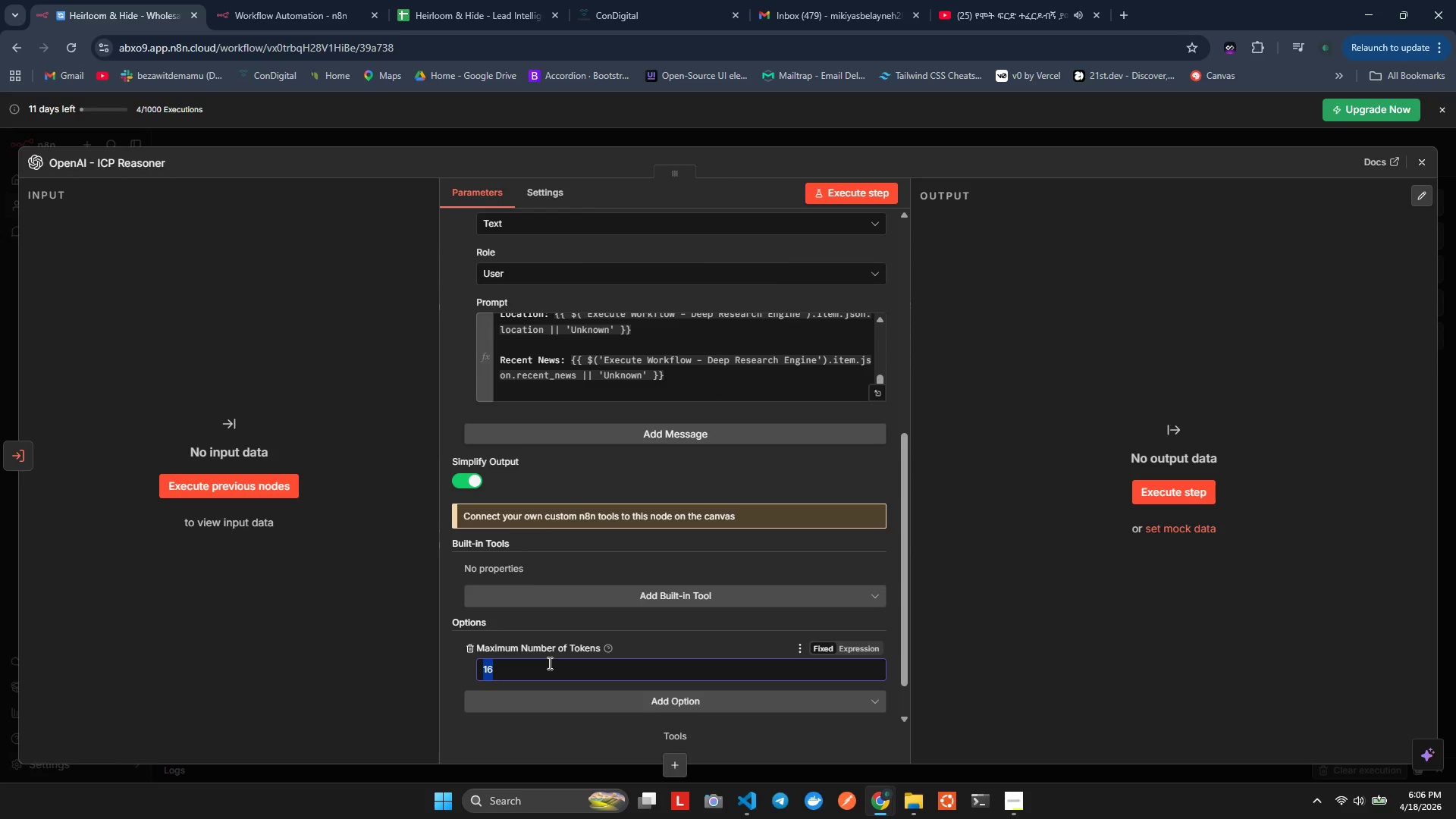 
left_click_drag(start_coordinate=[548, 663], to_coordinate=[536, 664])
 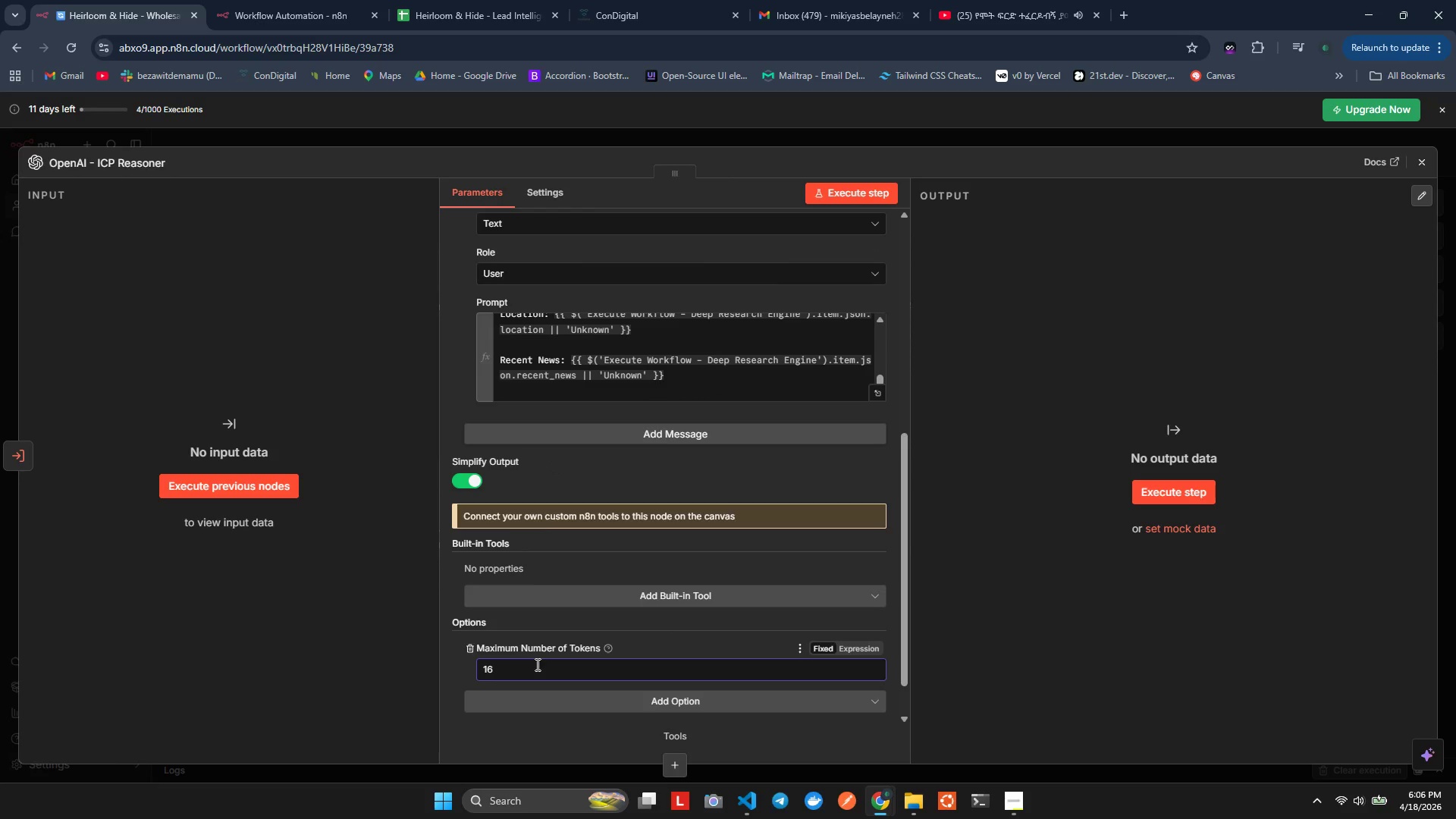 
double_click([536, 664])
 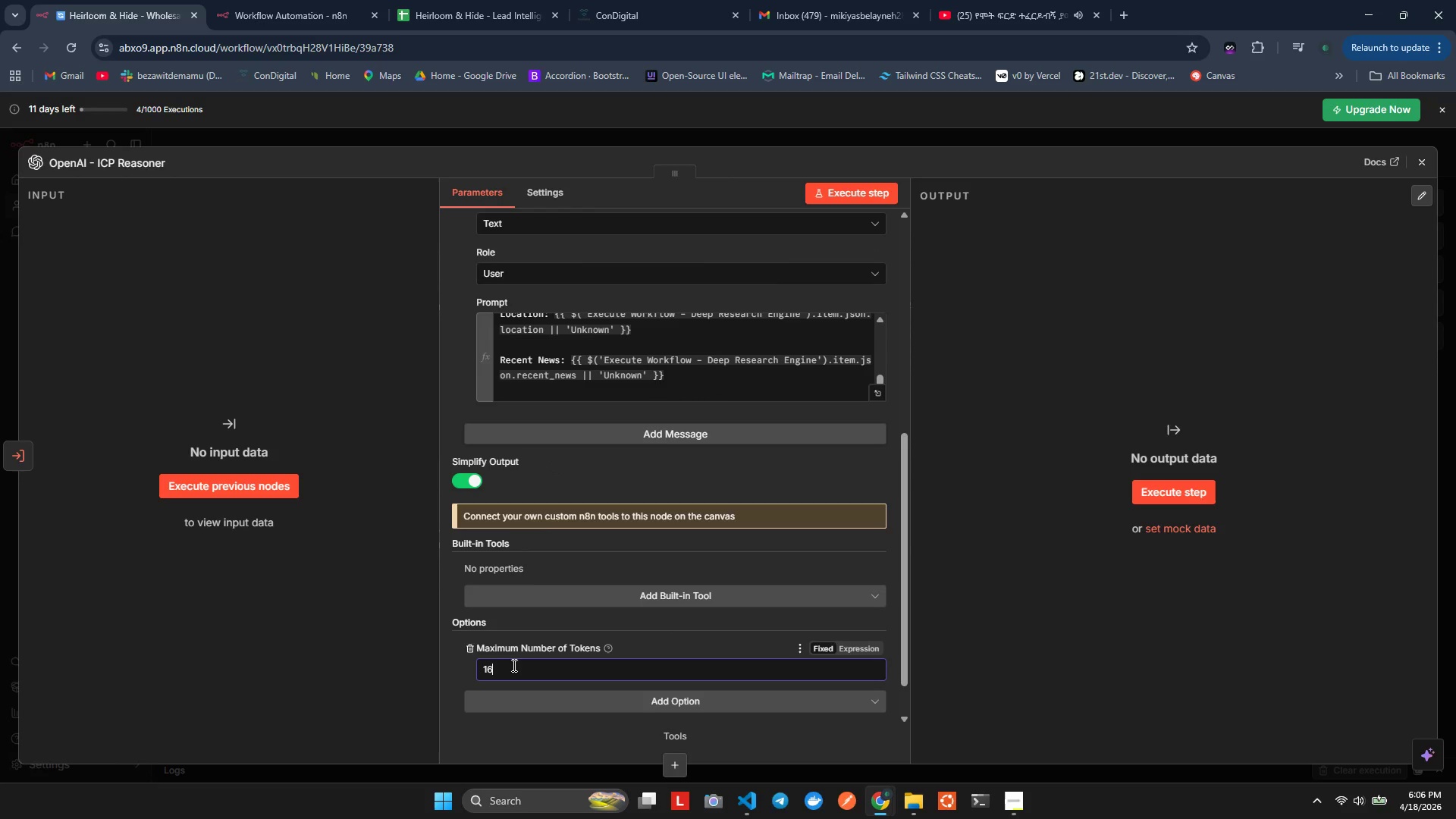 
left_click_drag(start_coordinate=[513, 665], to_coordinate=[463, 675])
 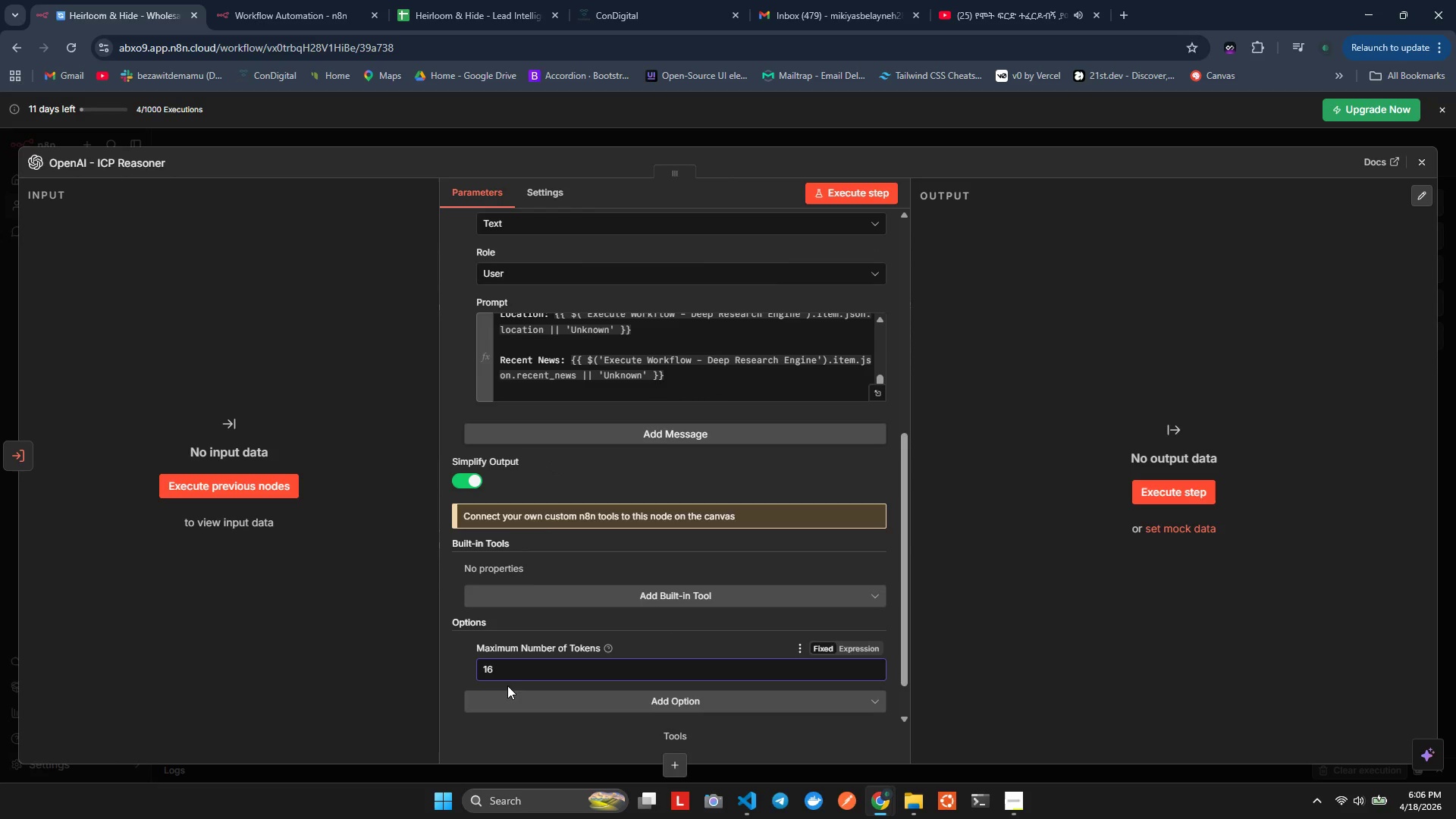 
left_click_drag(start_coordinate=[507, 678], to_coordinate=[469, 678])
 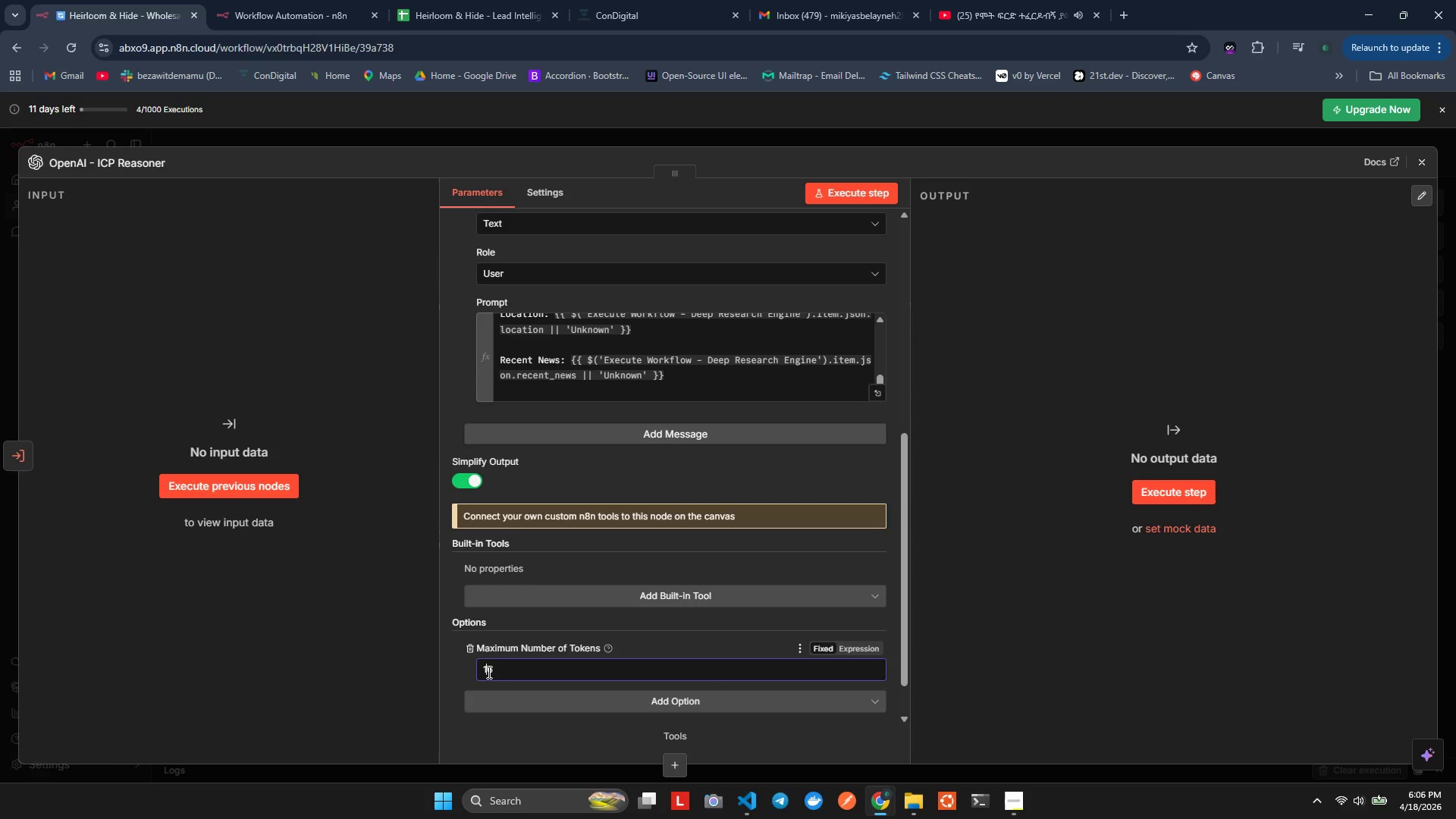 
double_click([488, 672])
 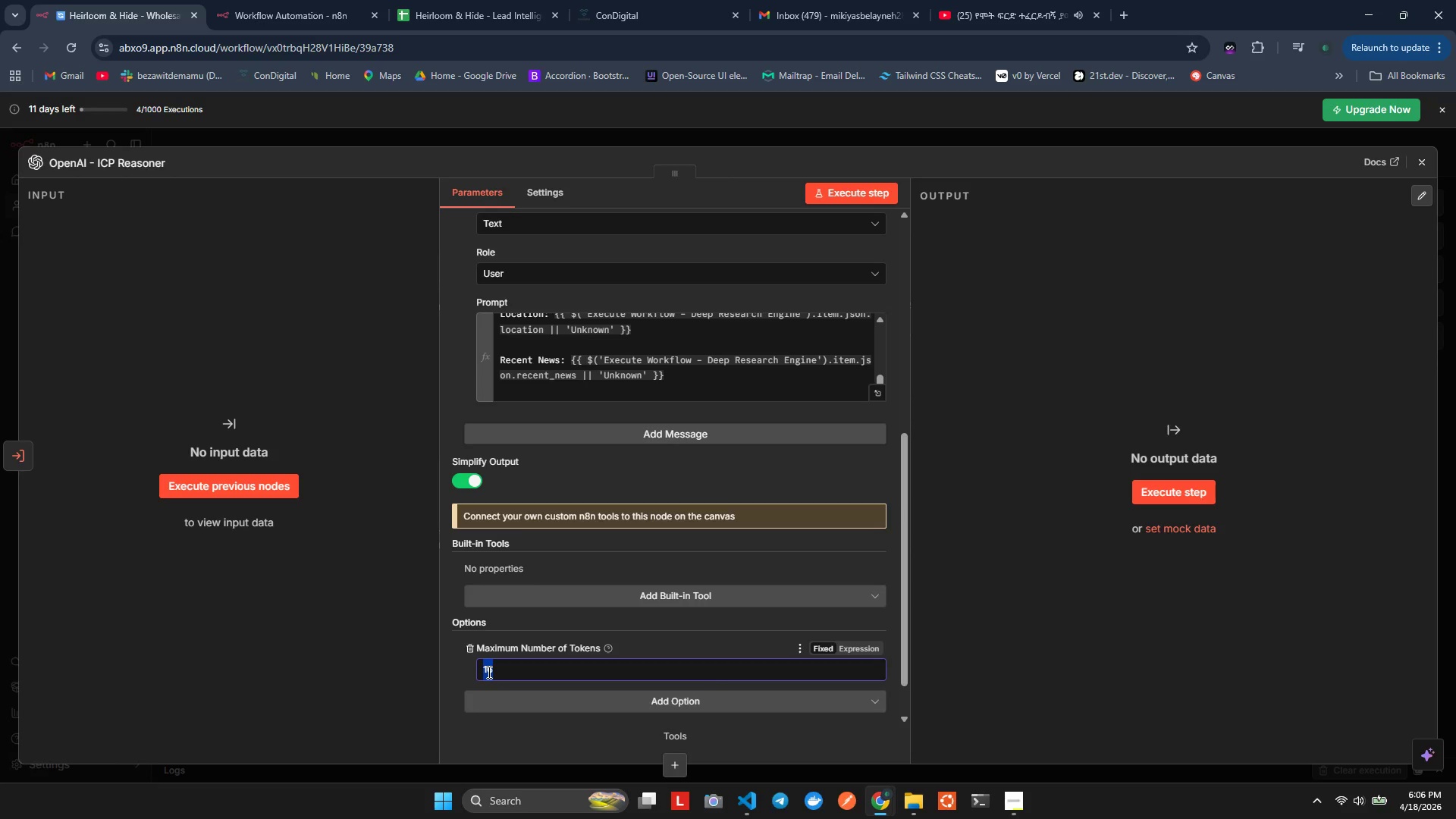 
triple_click([488, 672])
 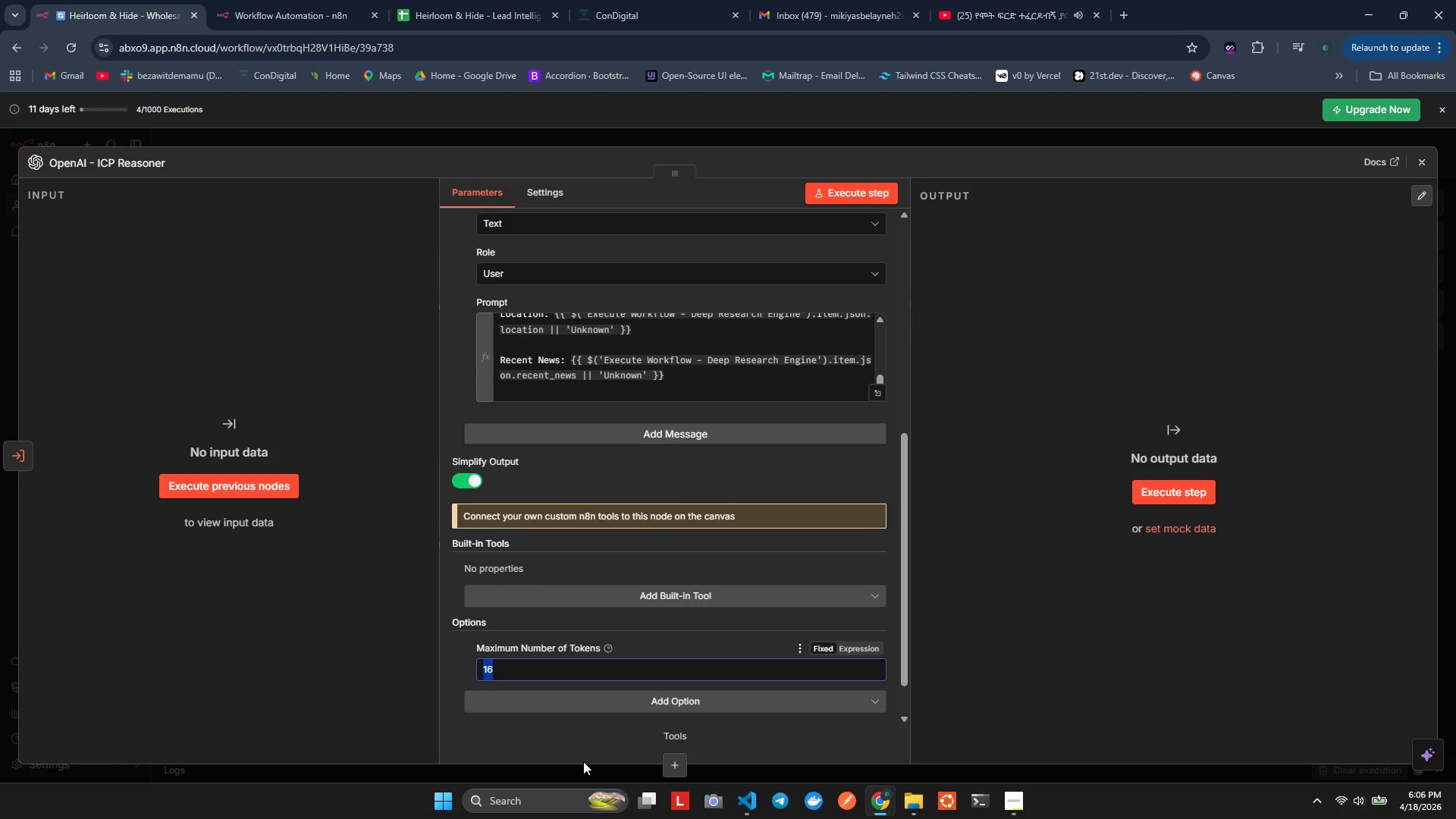 
type(450)
 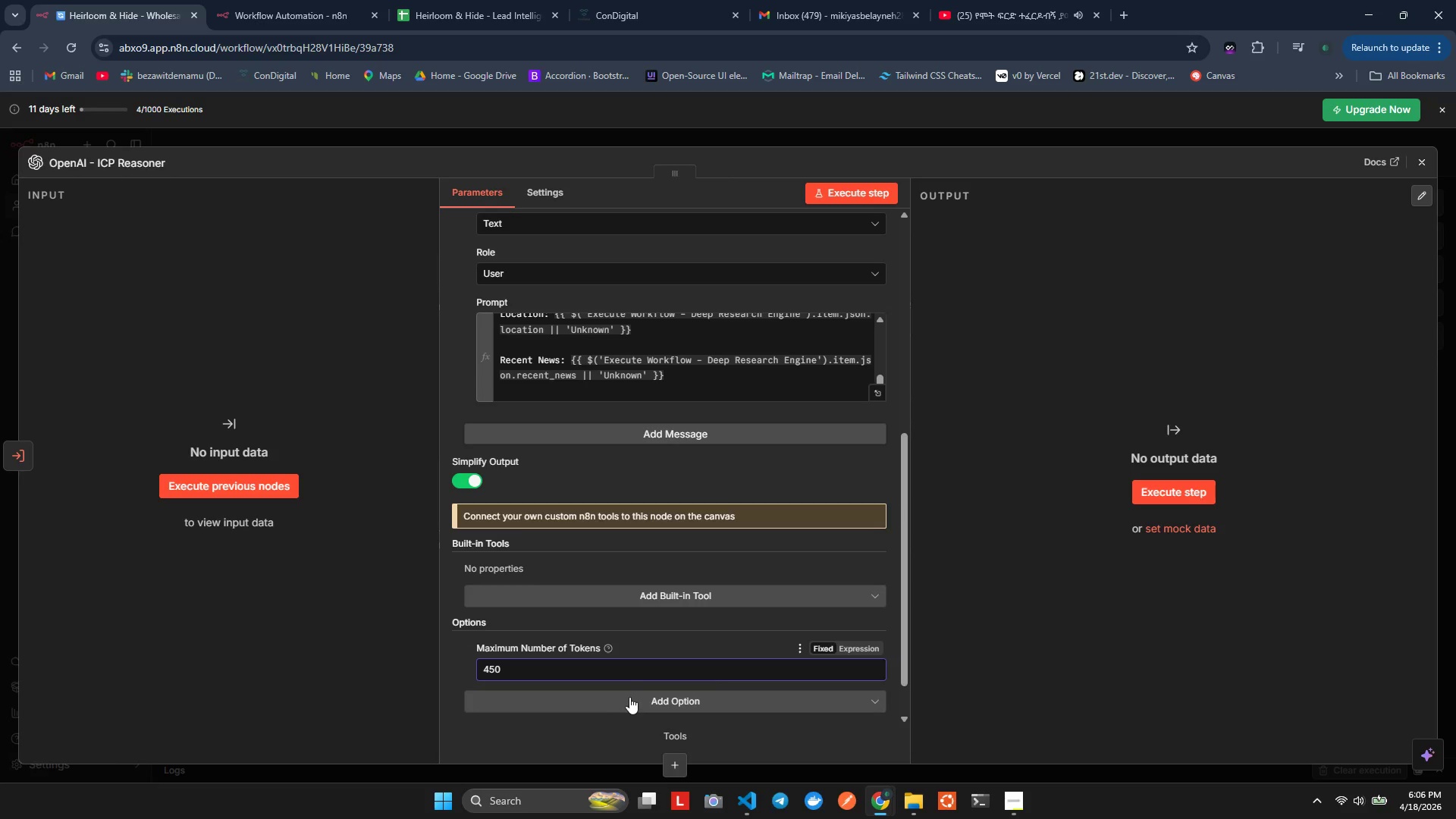 
left_click([632, 698])
 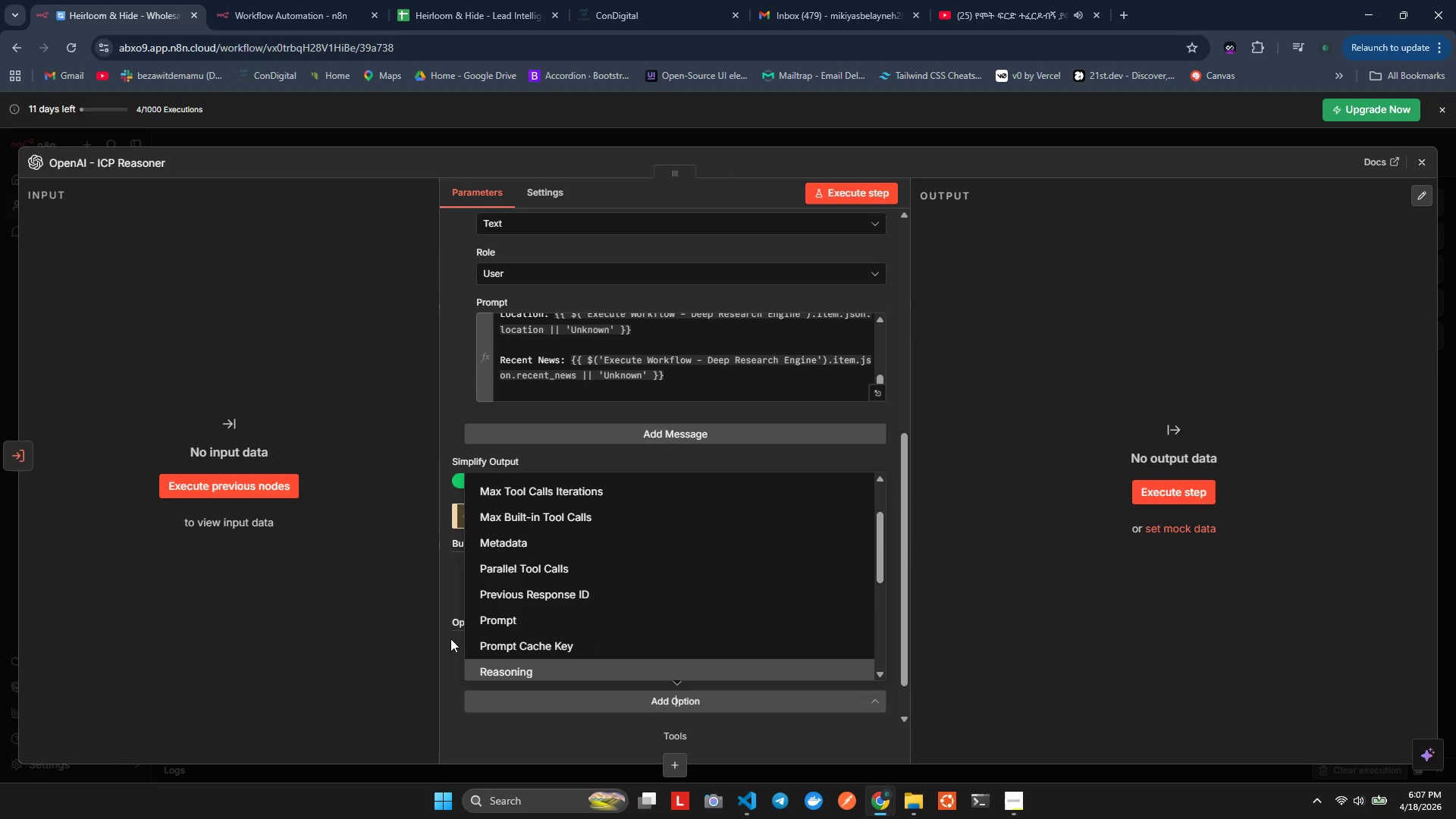 
scroll: coordinate [492, 632], scroll_direction: down, amount: 3.0
 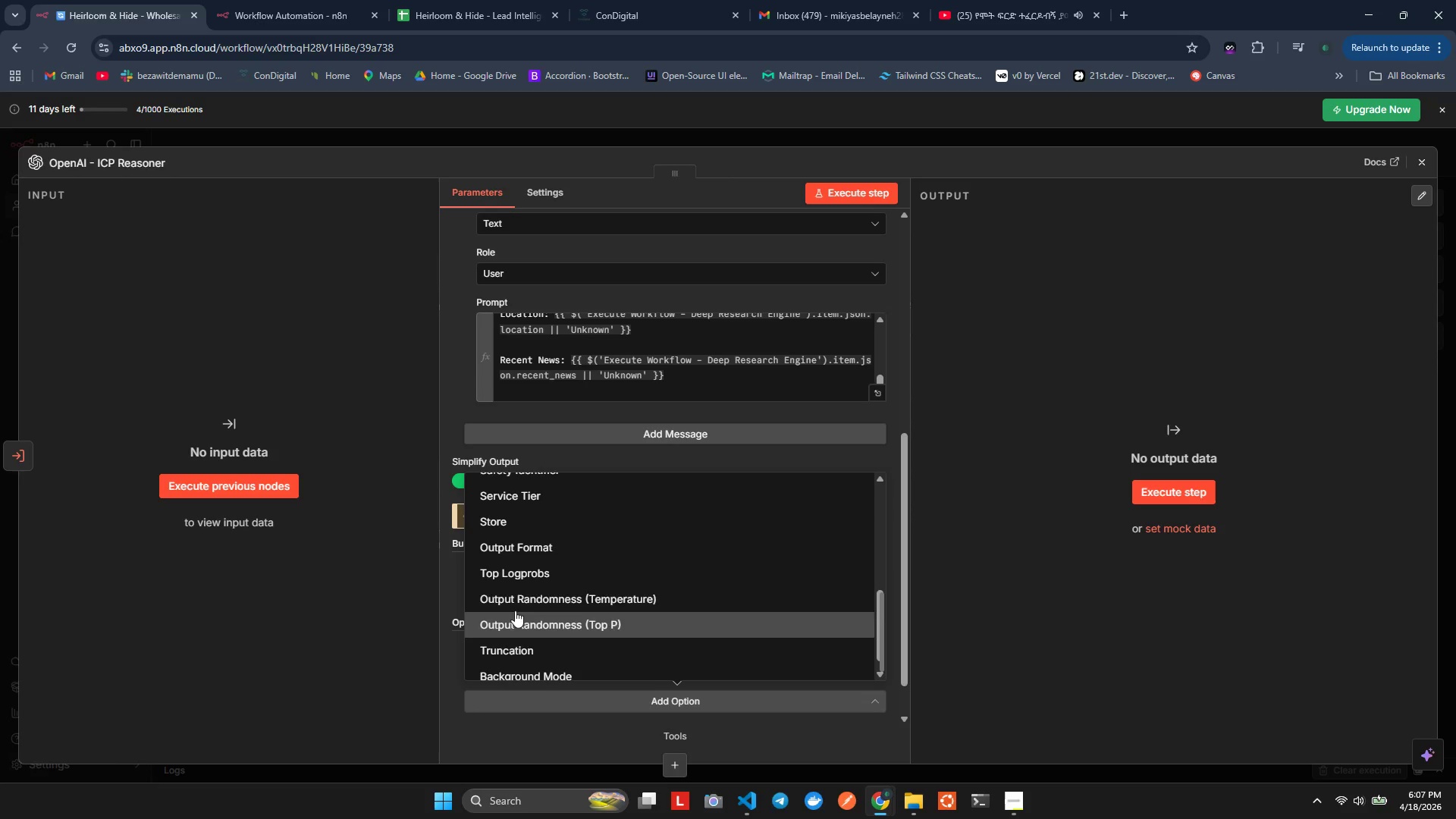 
left_click([523, 601])
 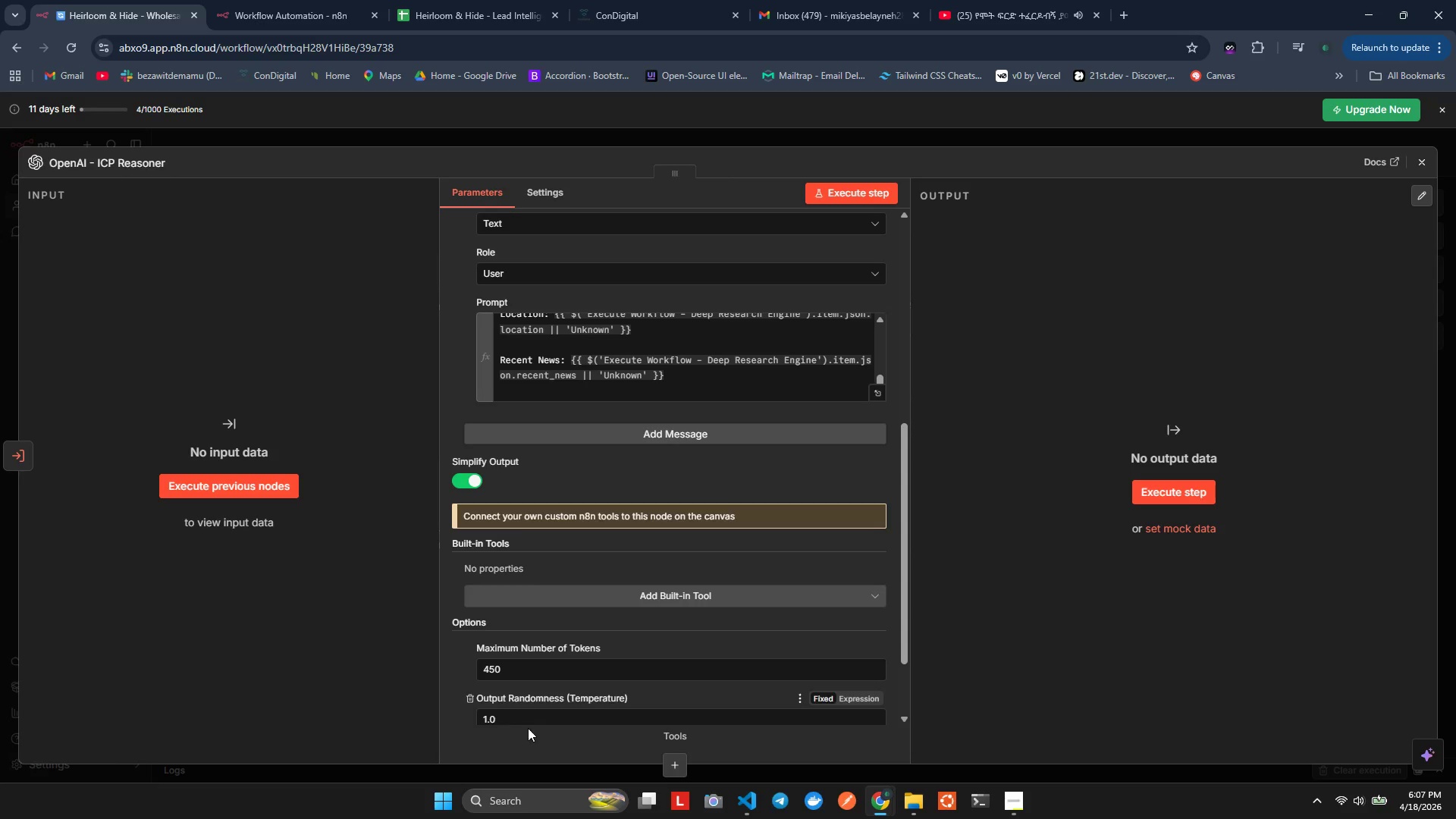 
left_click_drag(start_coordinate=[507, 719], to_coordinate=[447, 723])
 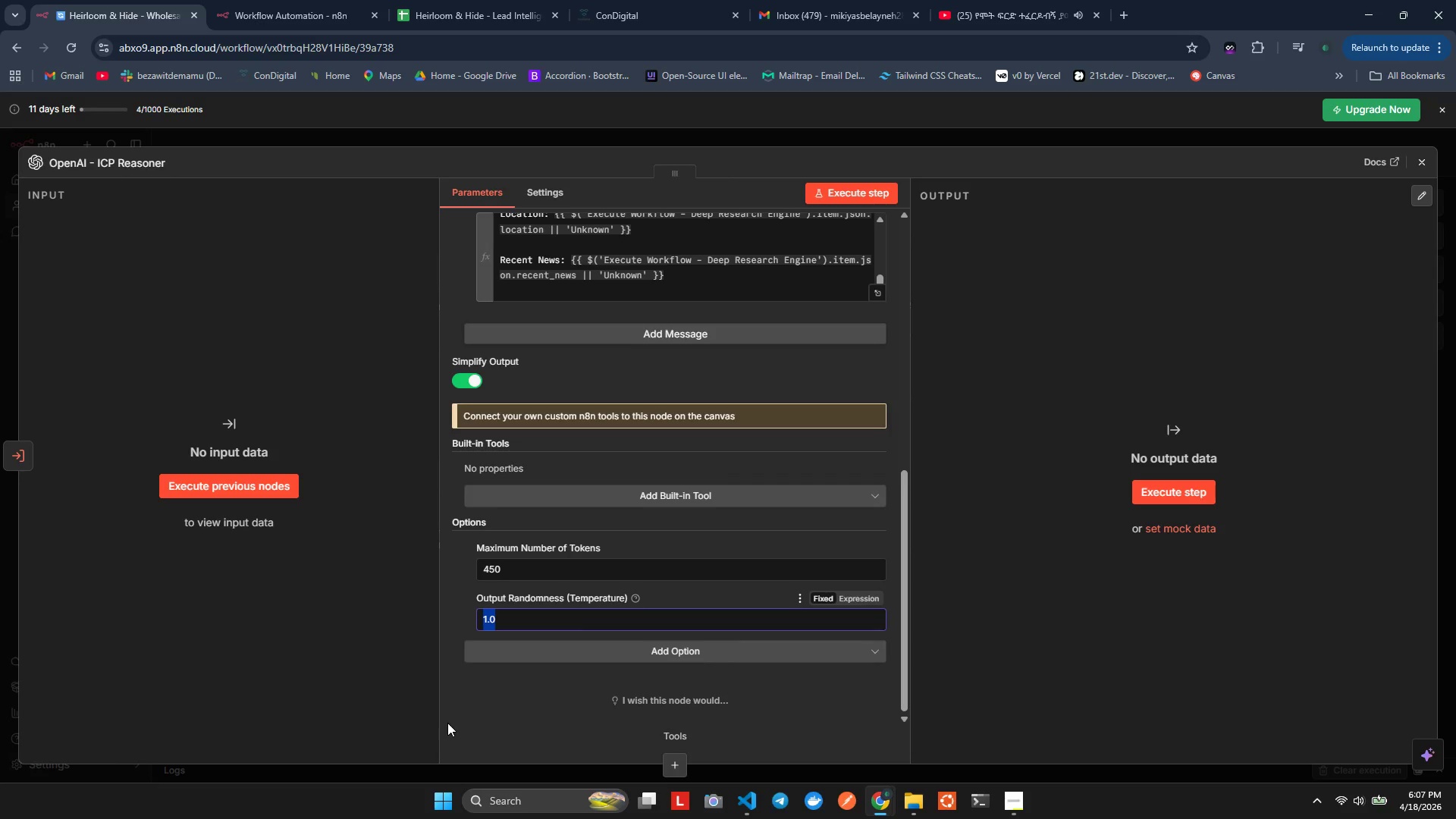 
scroll: coordinate [500, 712], scroll_direction: down, amount: 1.0
 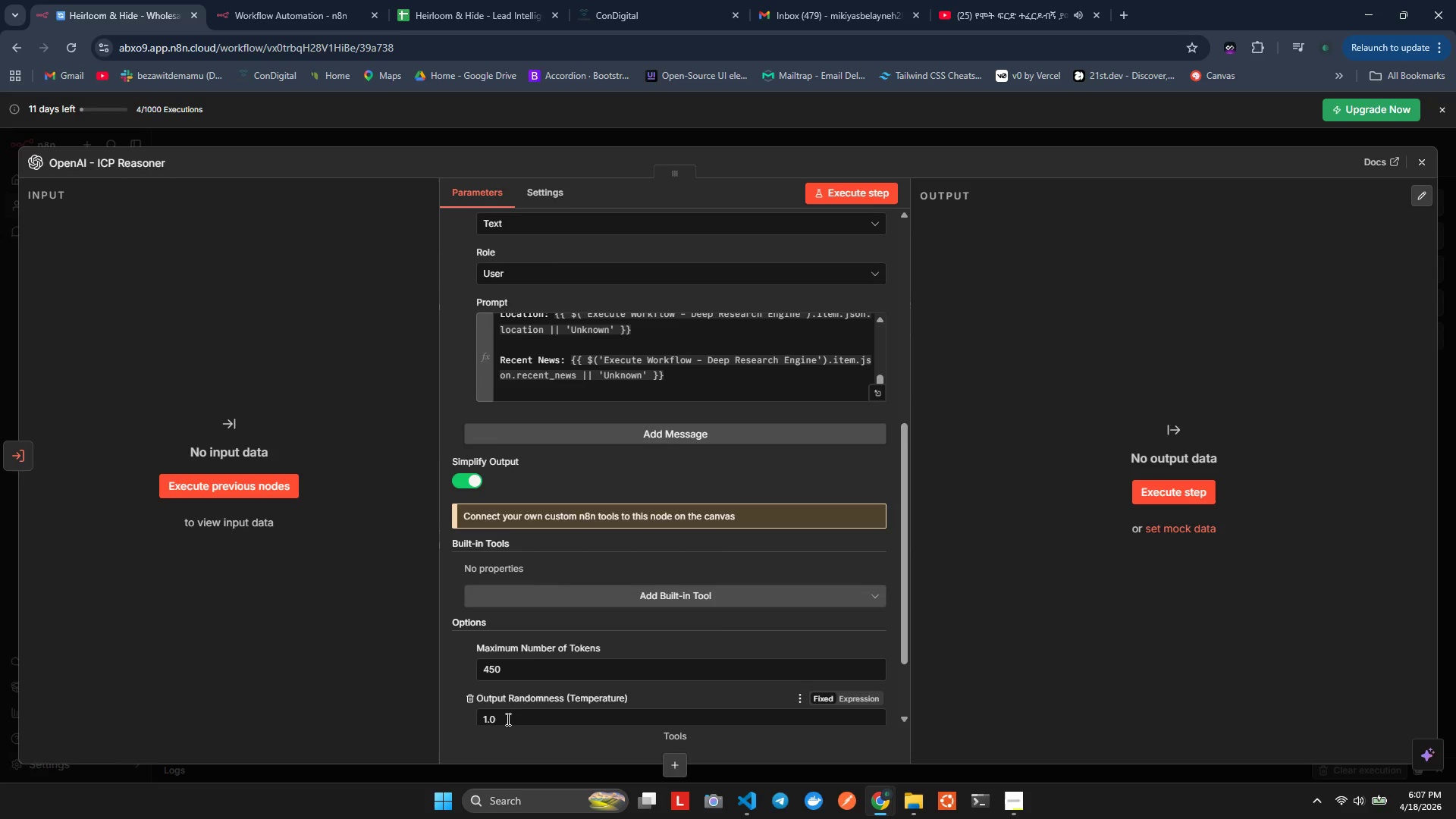 
key(0)
 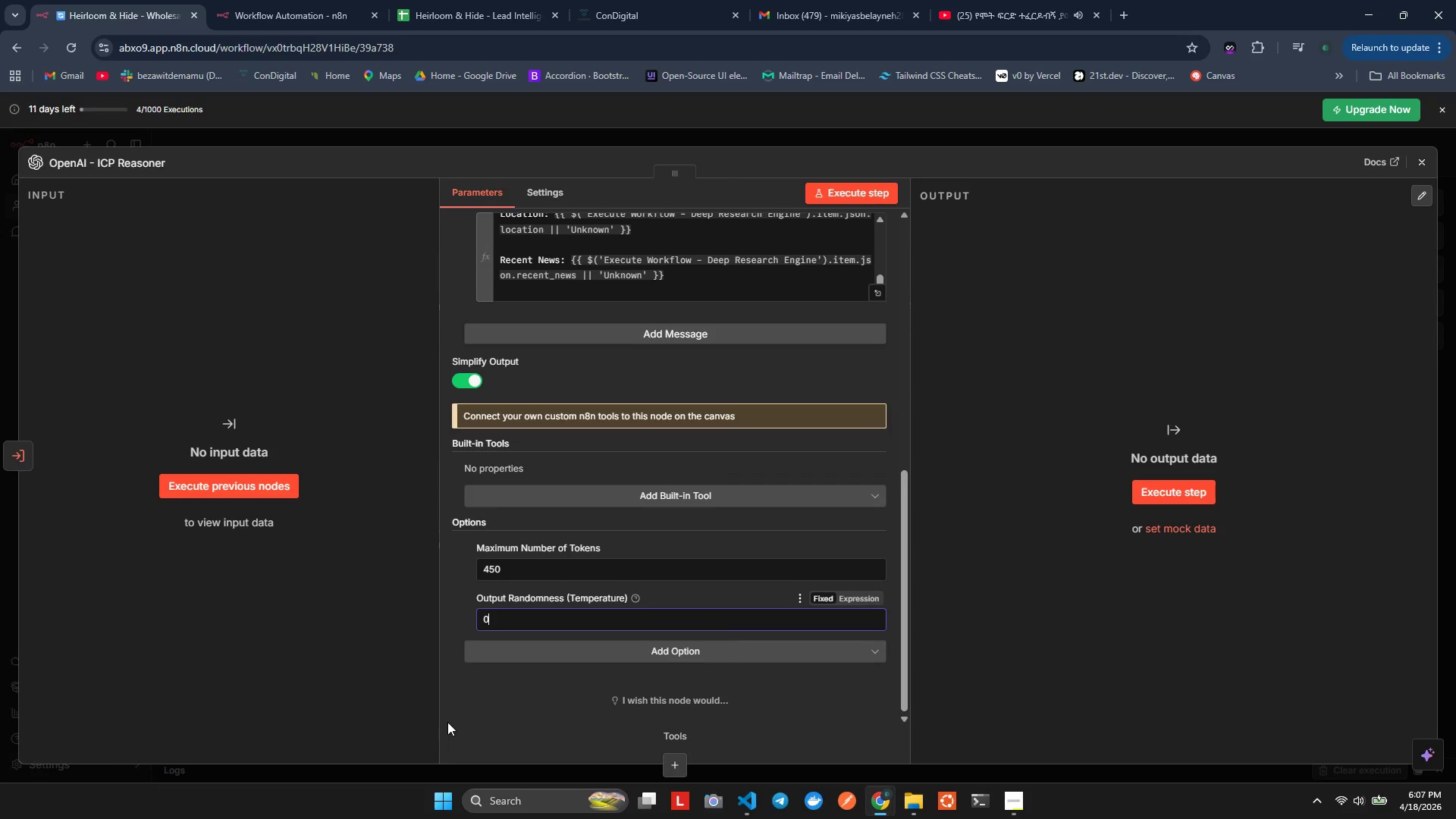 
key(Period)
 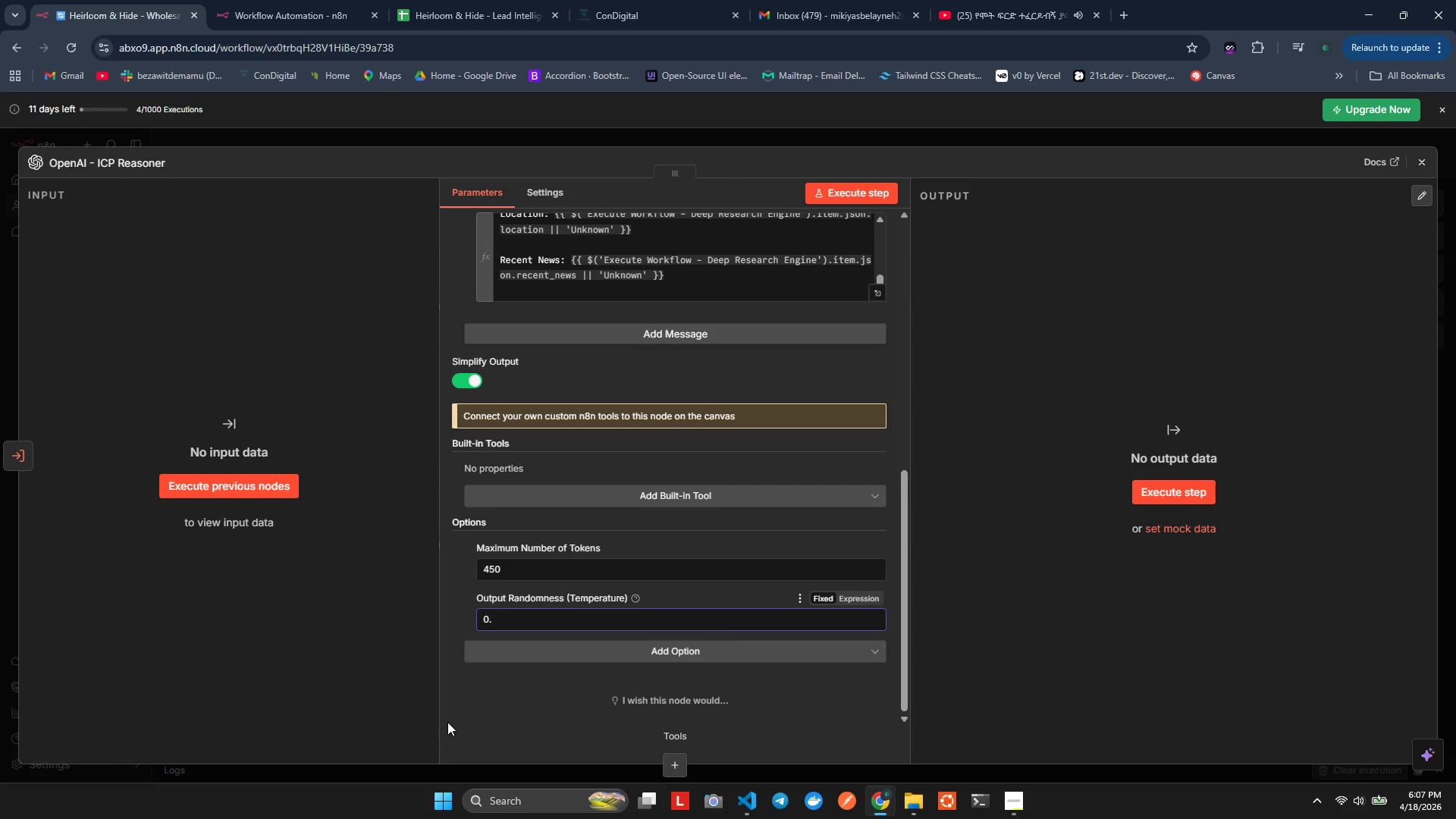 
key(1)
 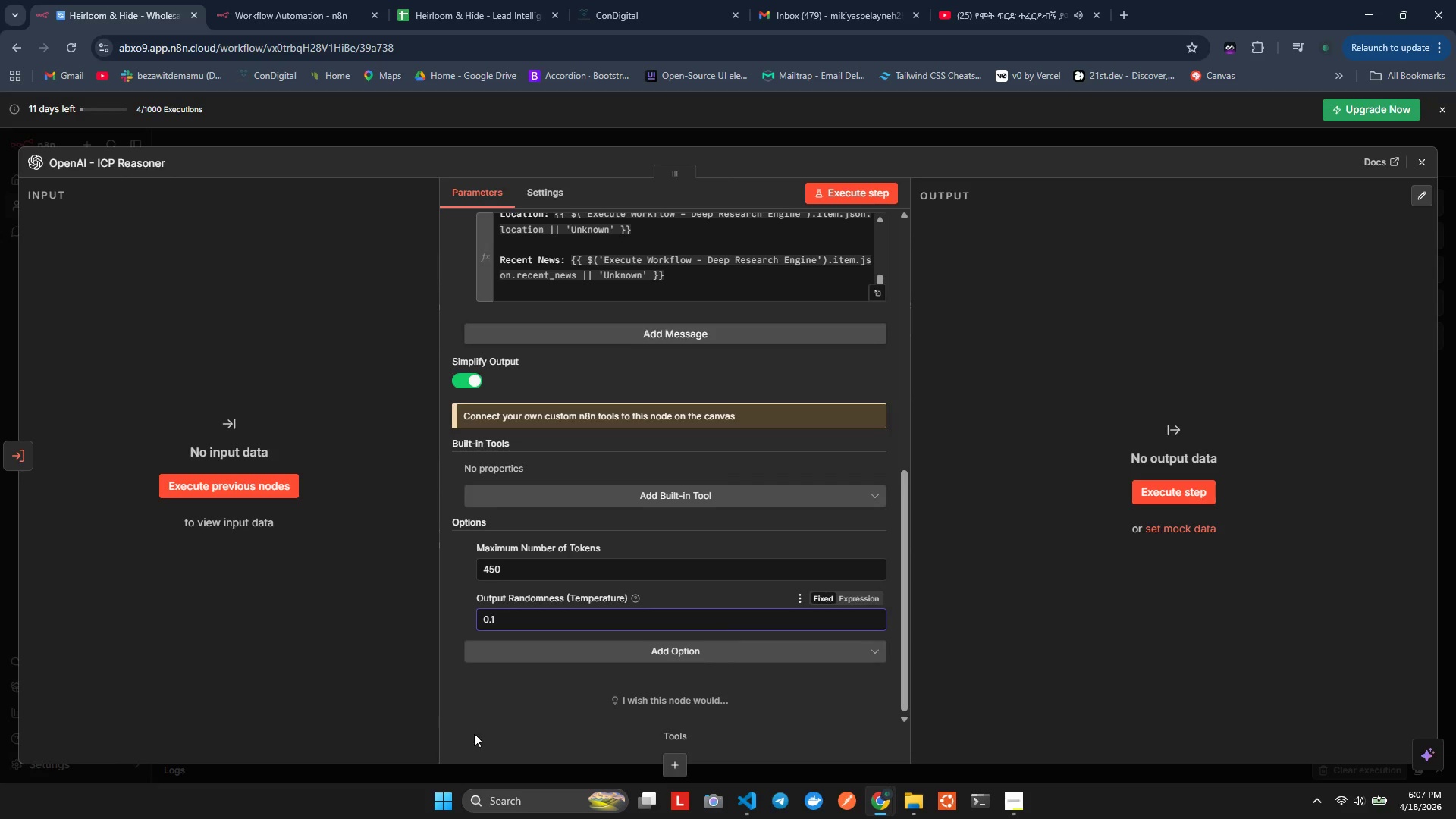 
left_click([551, 712])
 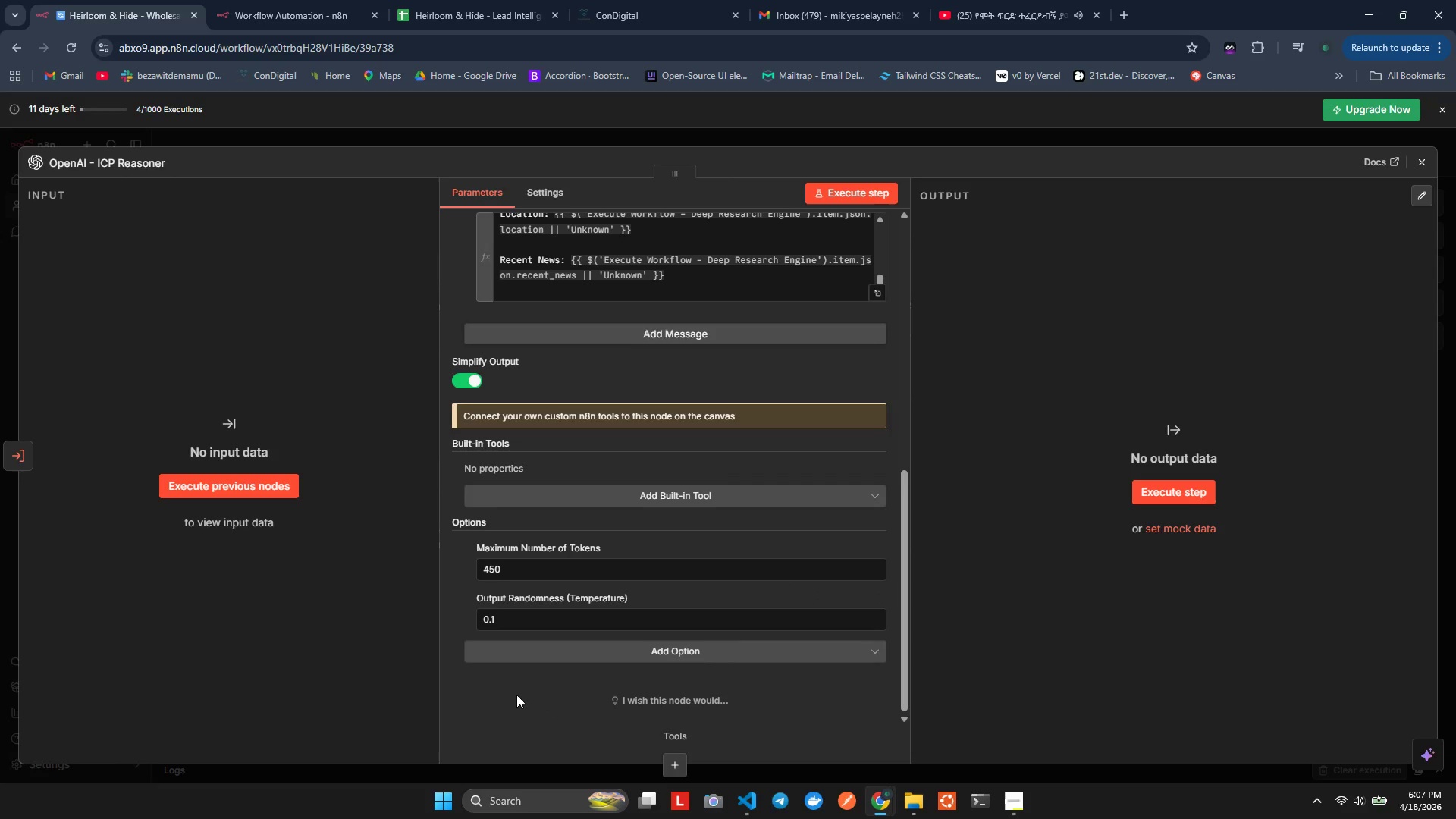 
left_click([513, 628])
 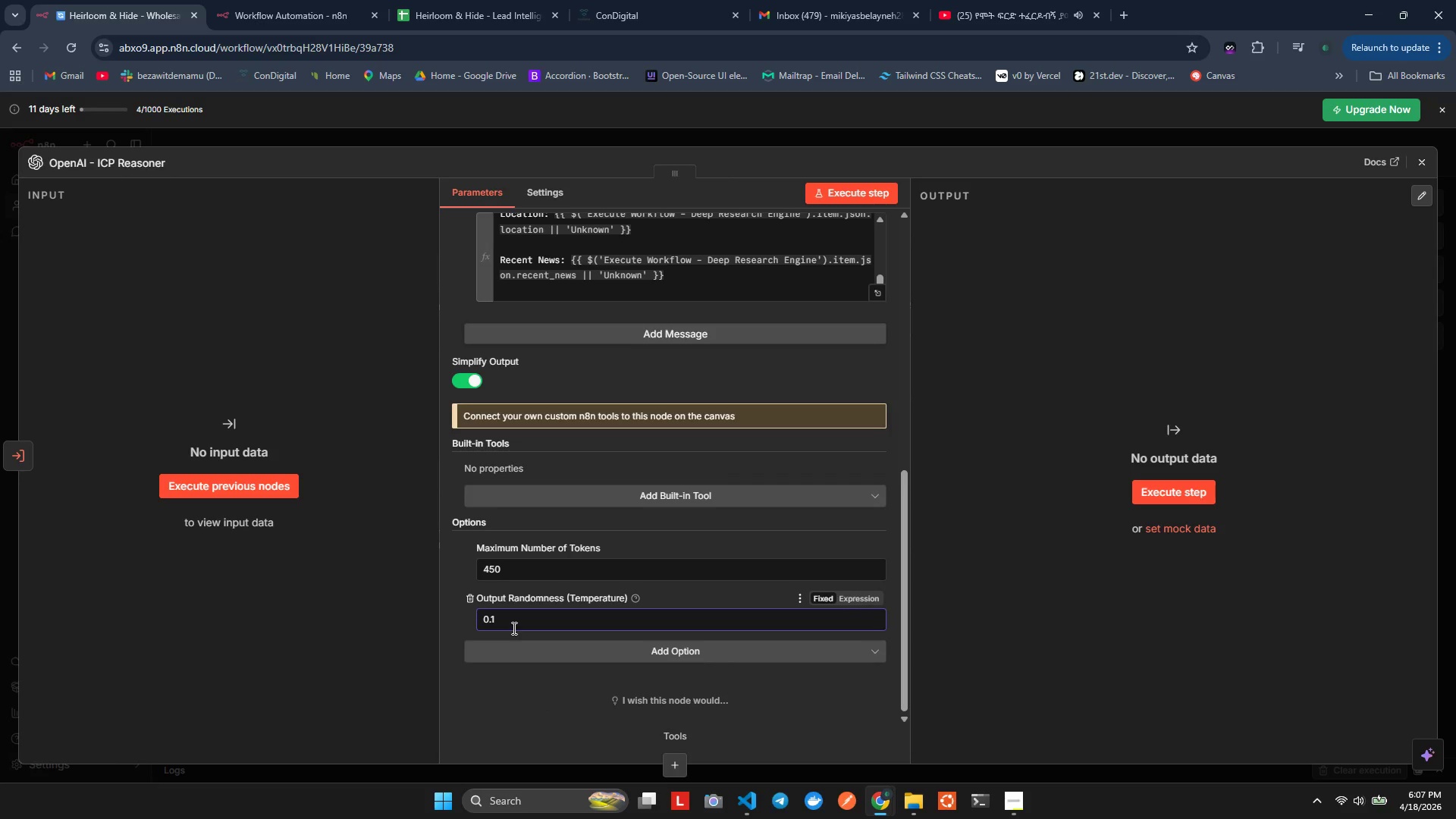 
key(Backspace)
 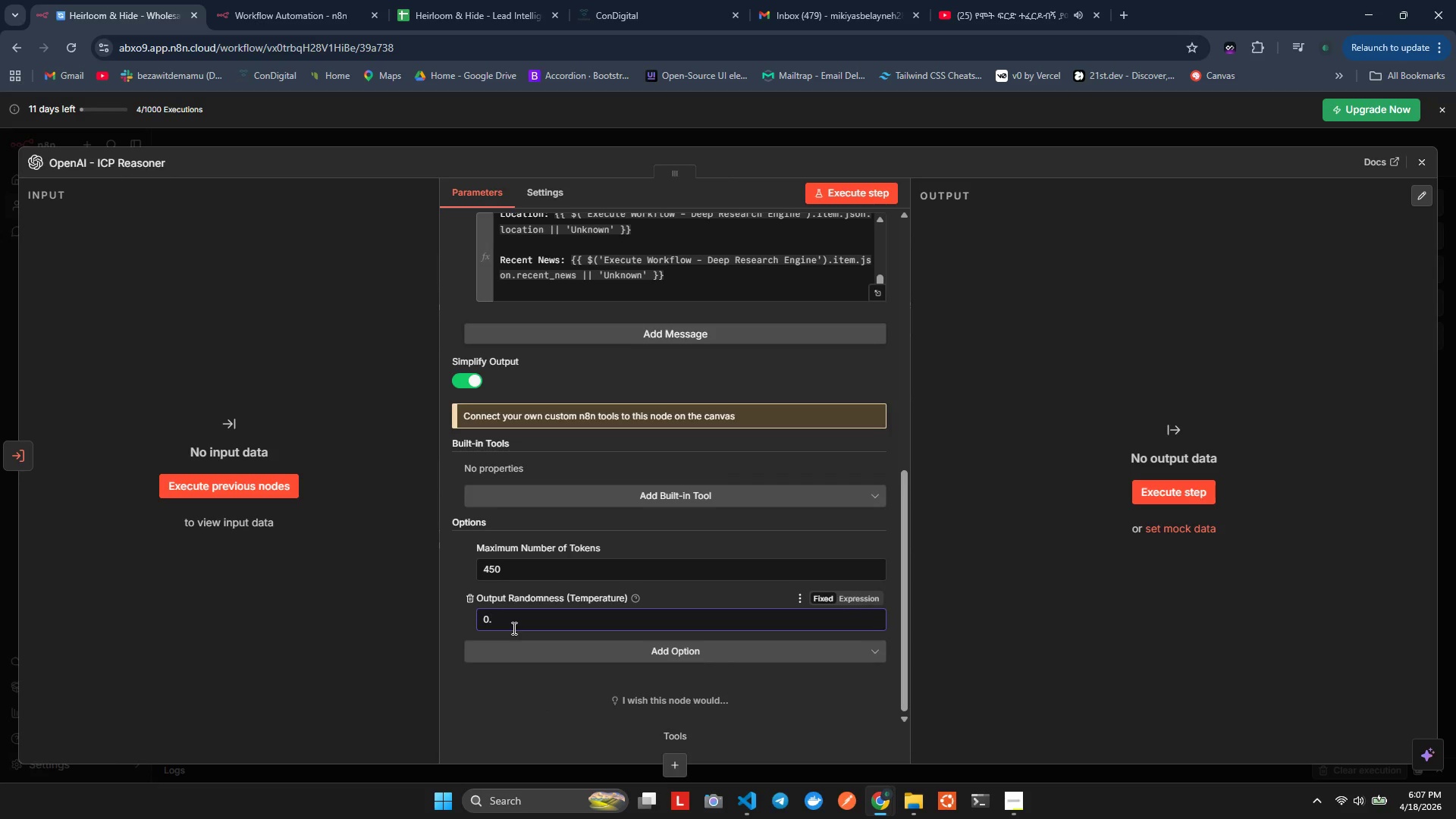 
key(2)
 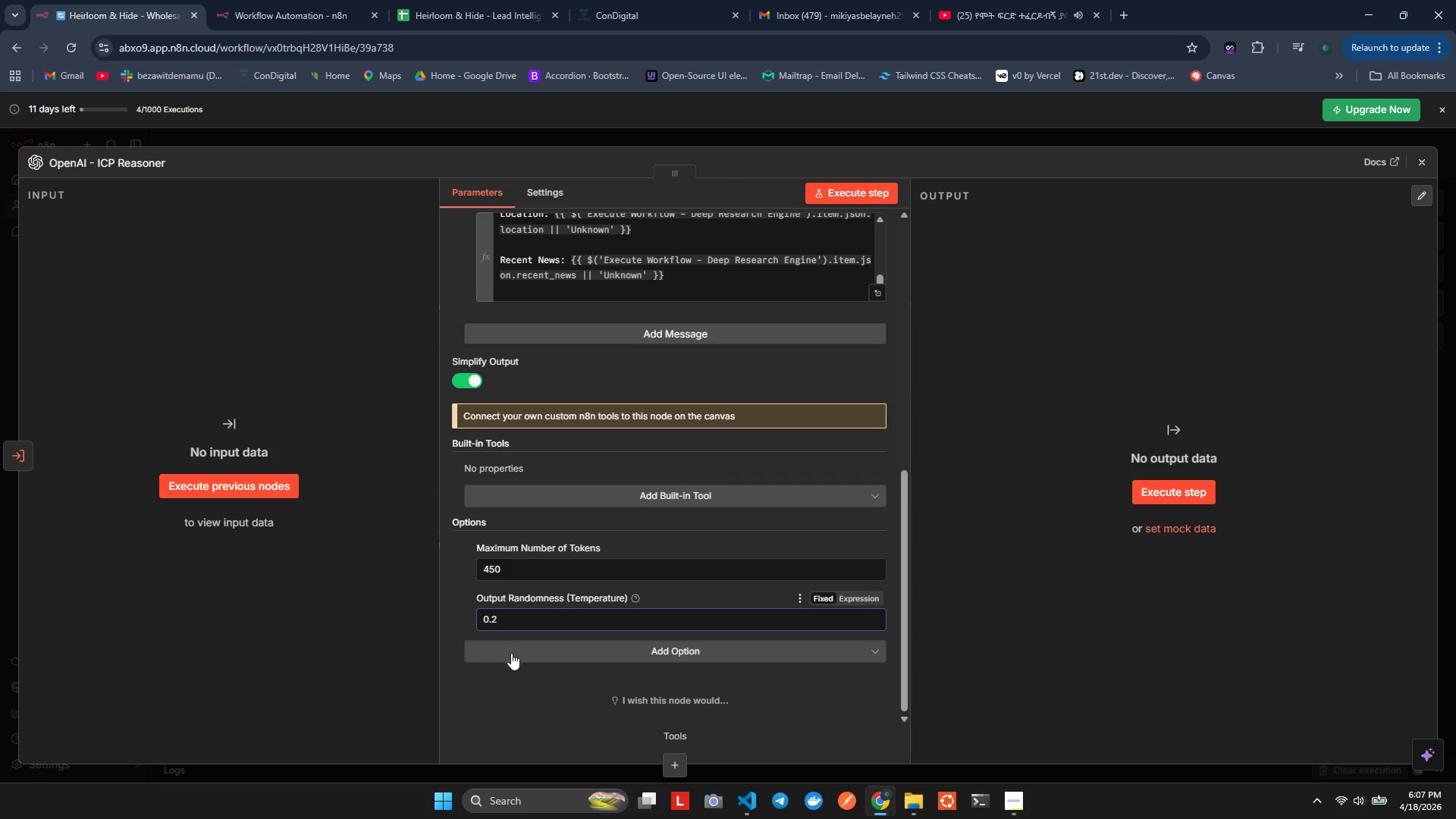 
left_click([514, 703])
 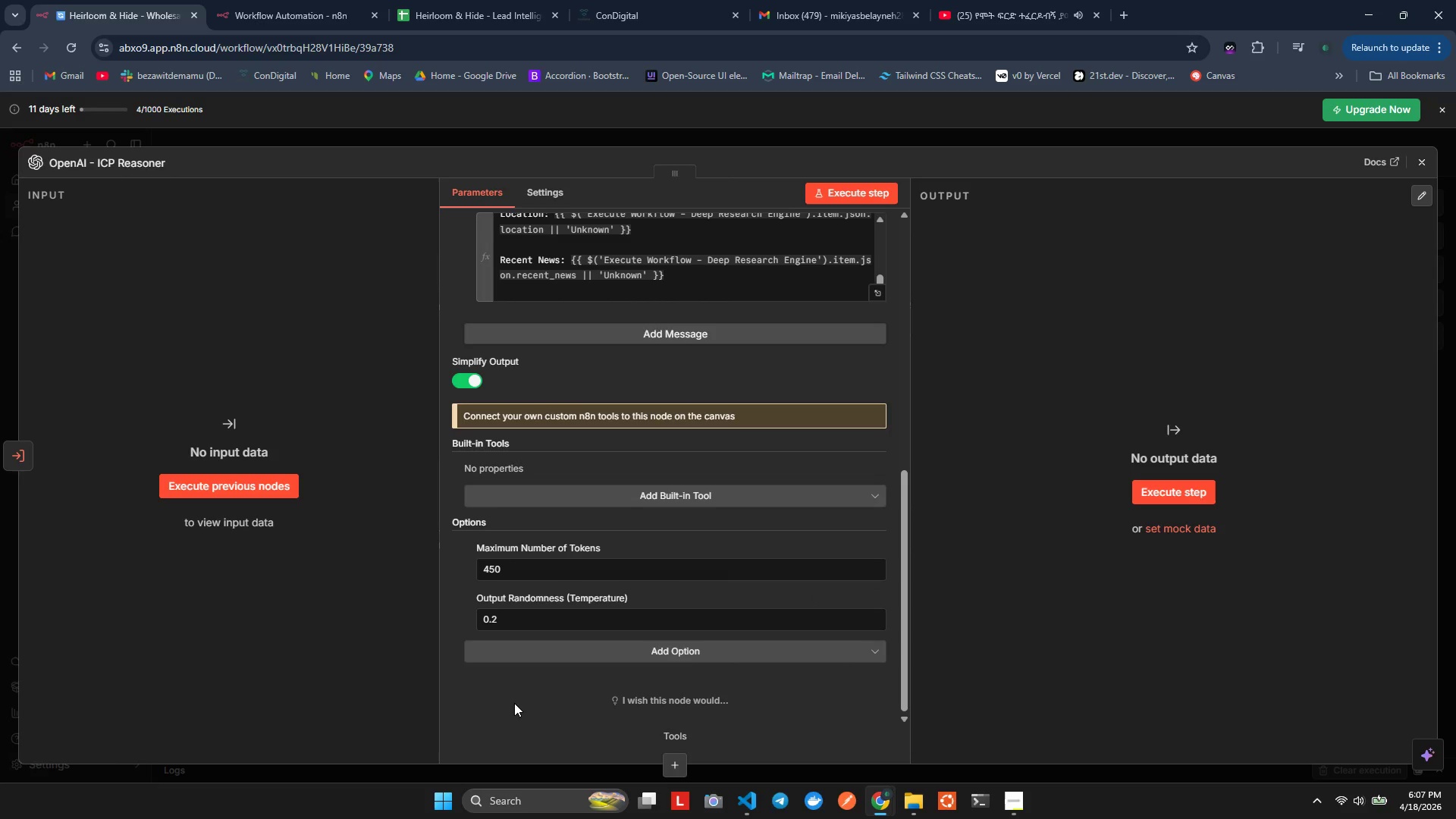 
left_click([529, 648])
 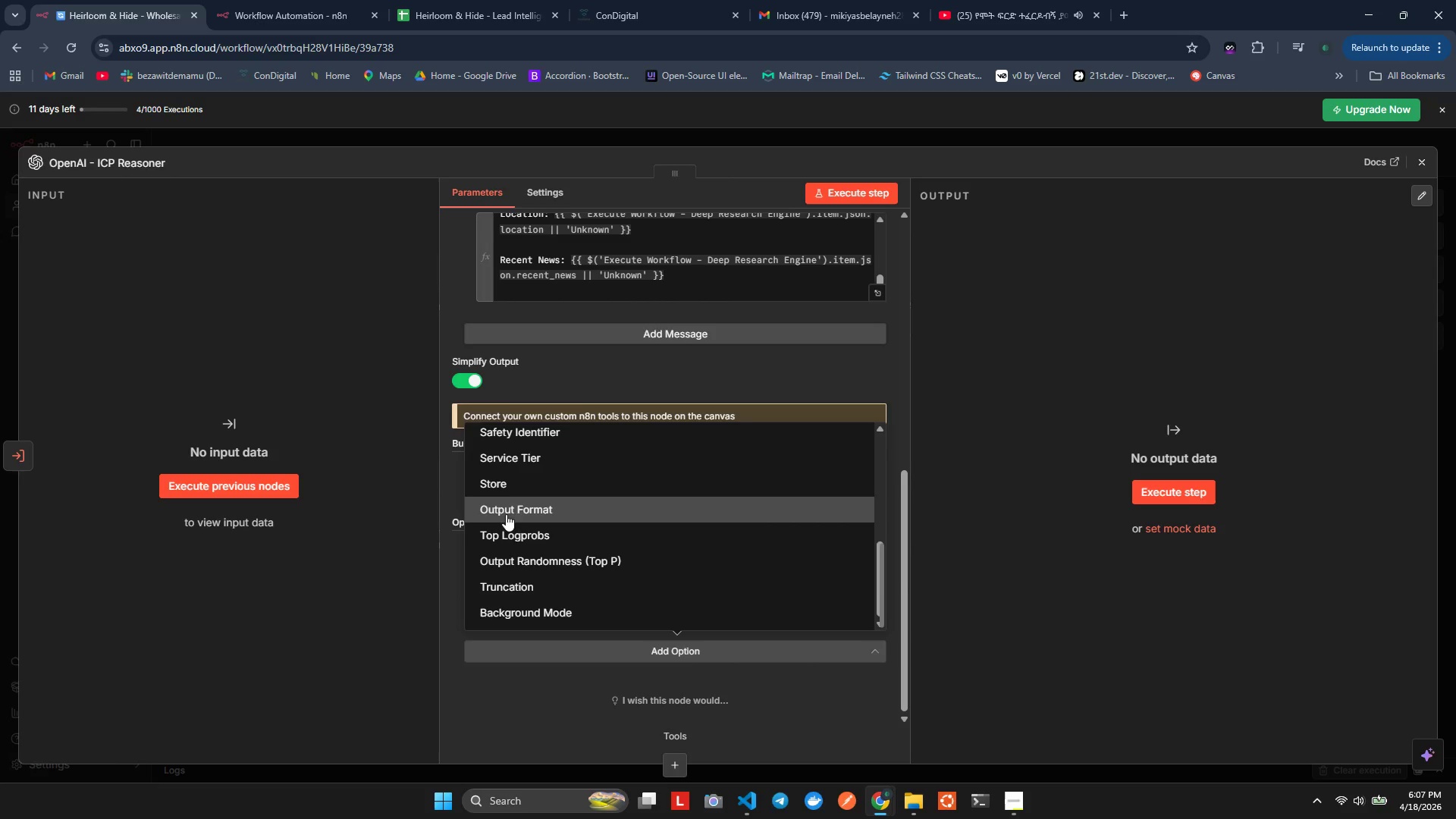 
wait(5.41)
 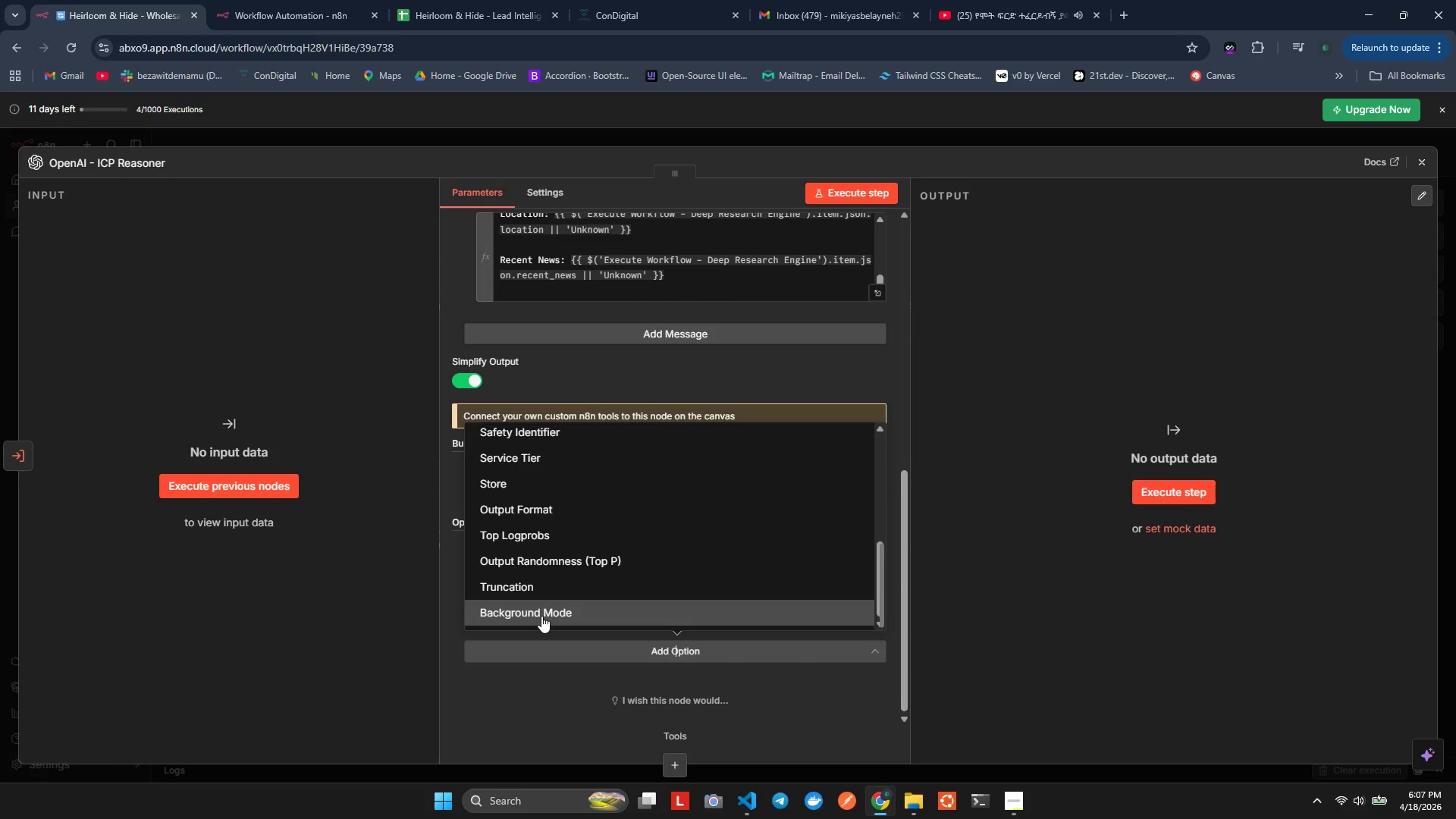 
scroll: coordinate [511, 449], scroll_direction: none, amount: 0.0
 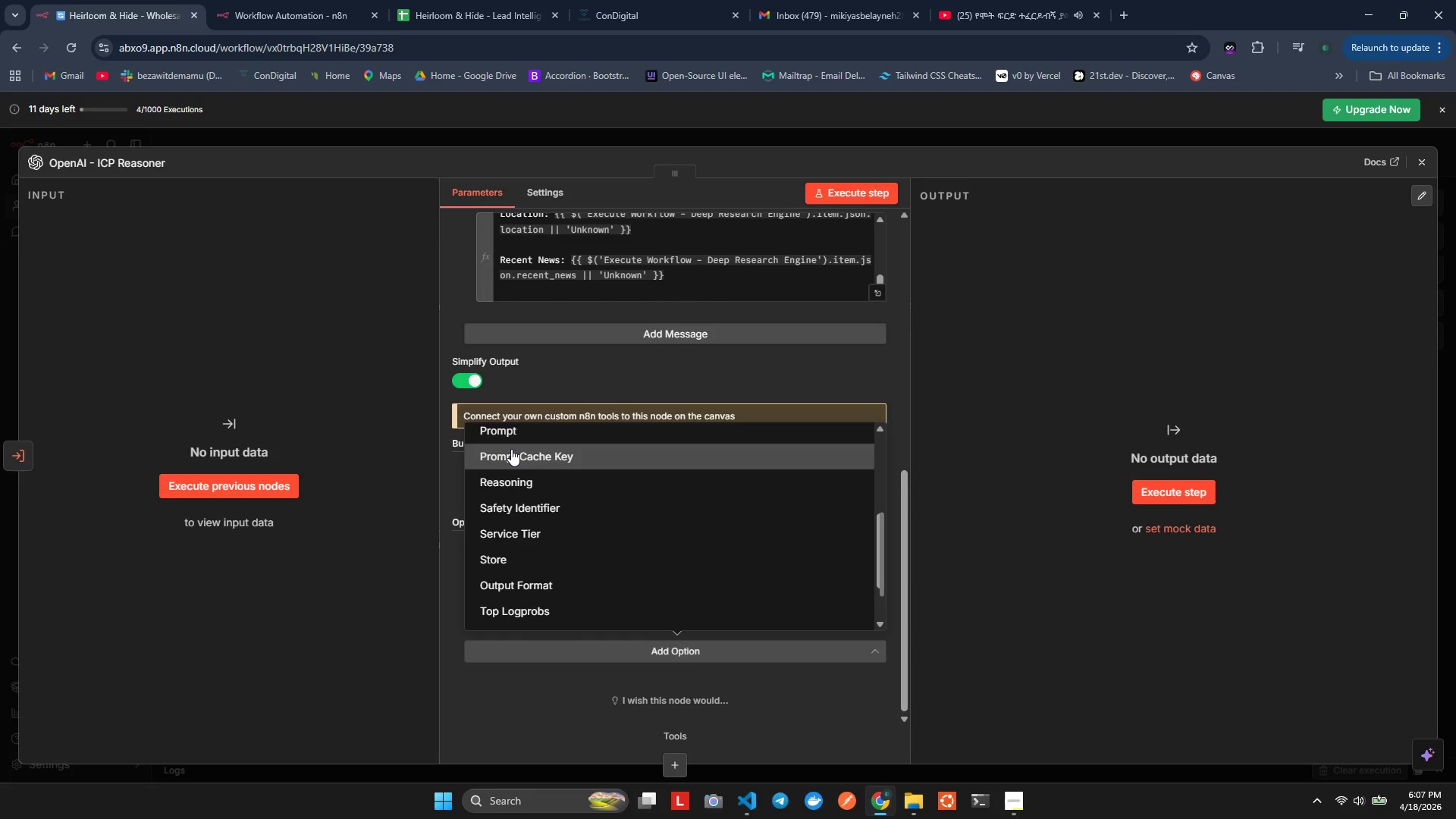 
scroll: coordinate [513, 460], scroll_direction: up, amount: 4.0
 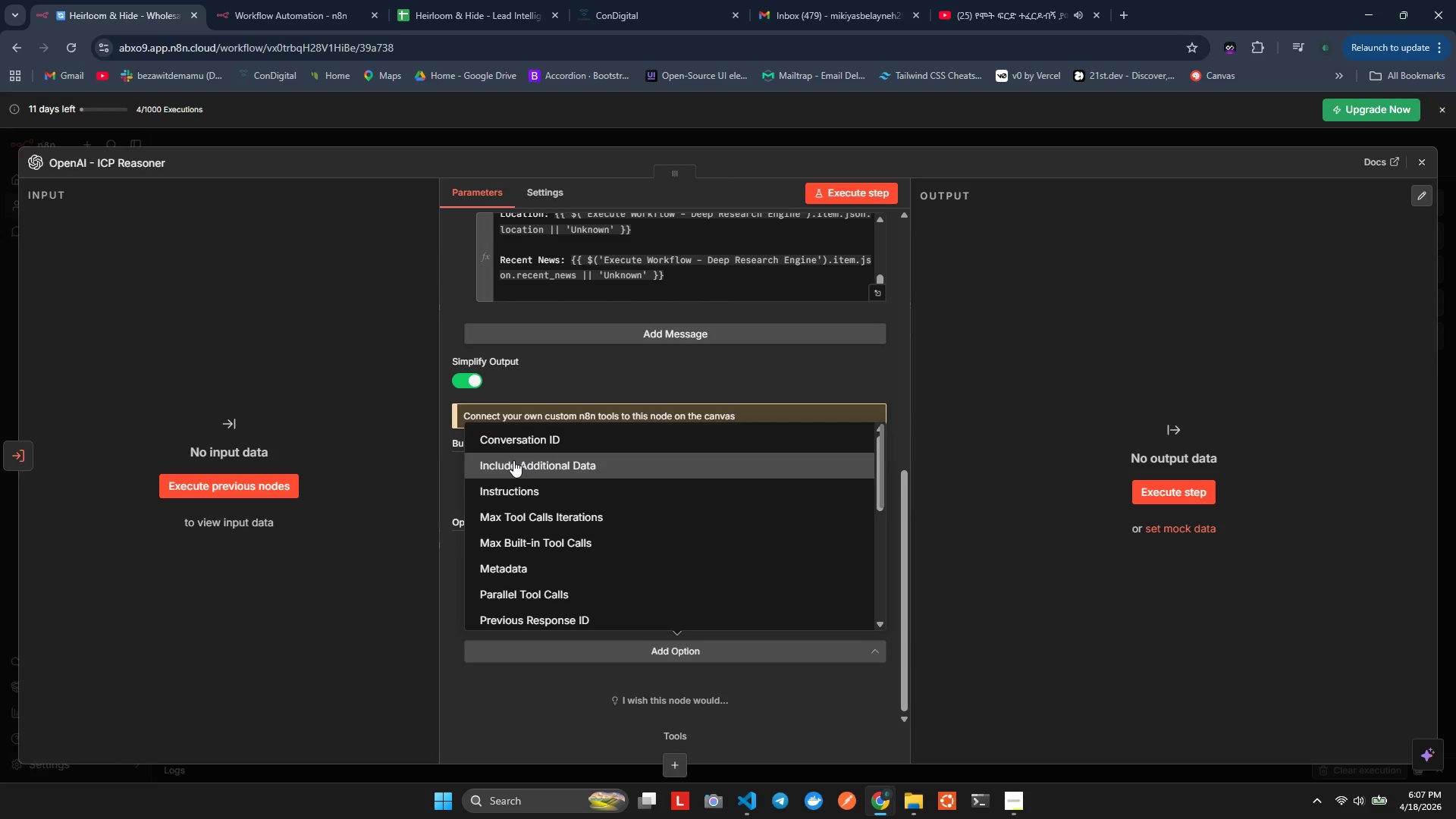 
scroll: coordinate [513, 460], scroll_direction: down, amount: 1.0
 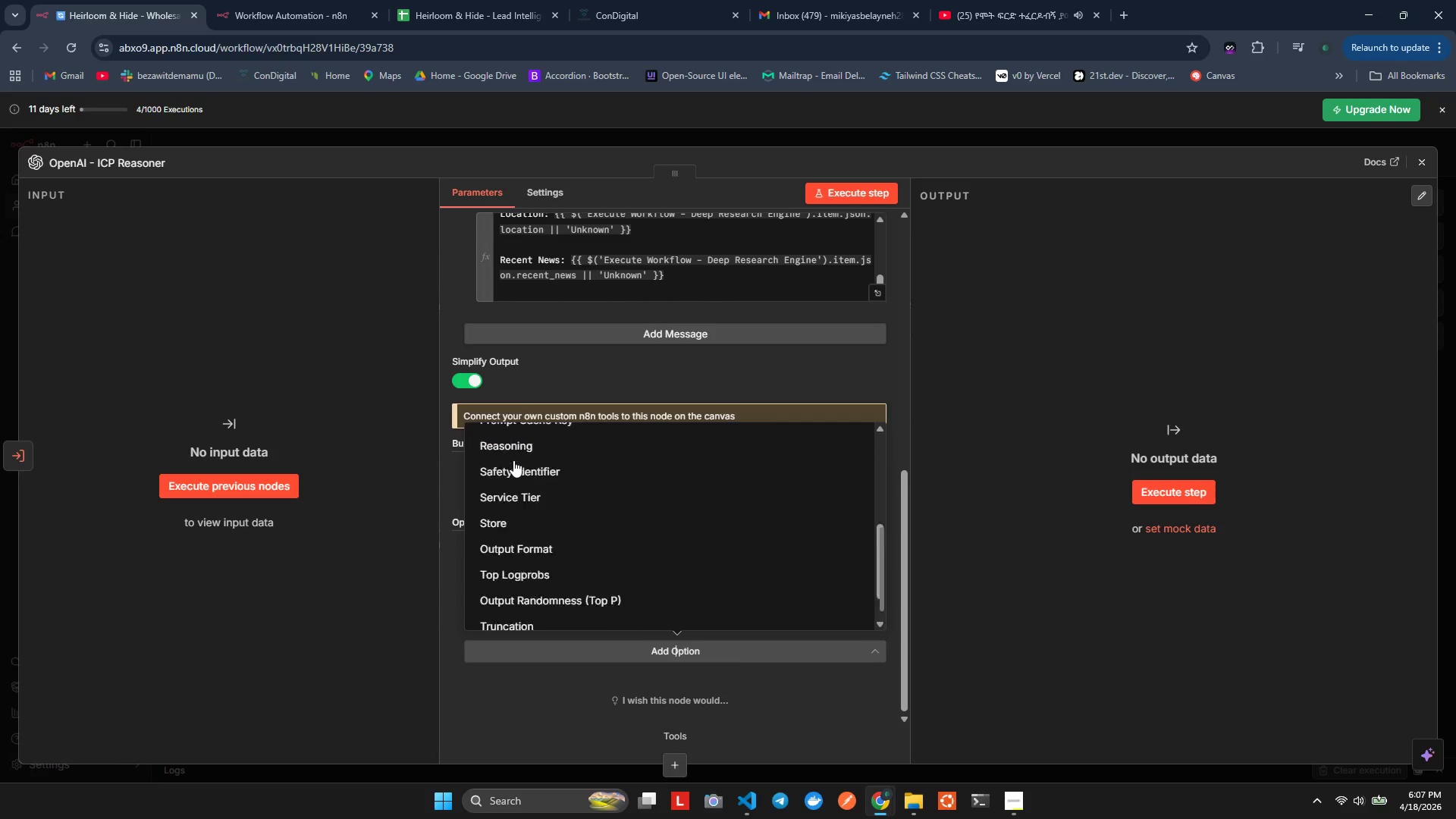 
scroll: coordinate [573, 499], scroll_direction: up, amount: 3.0
 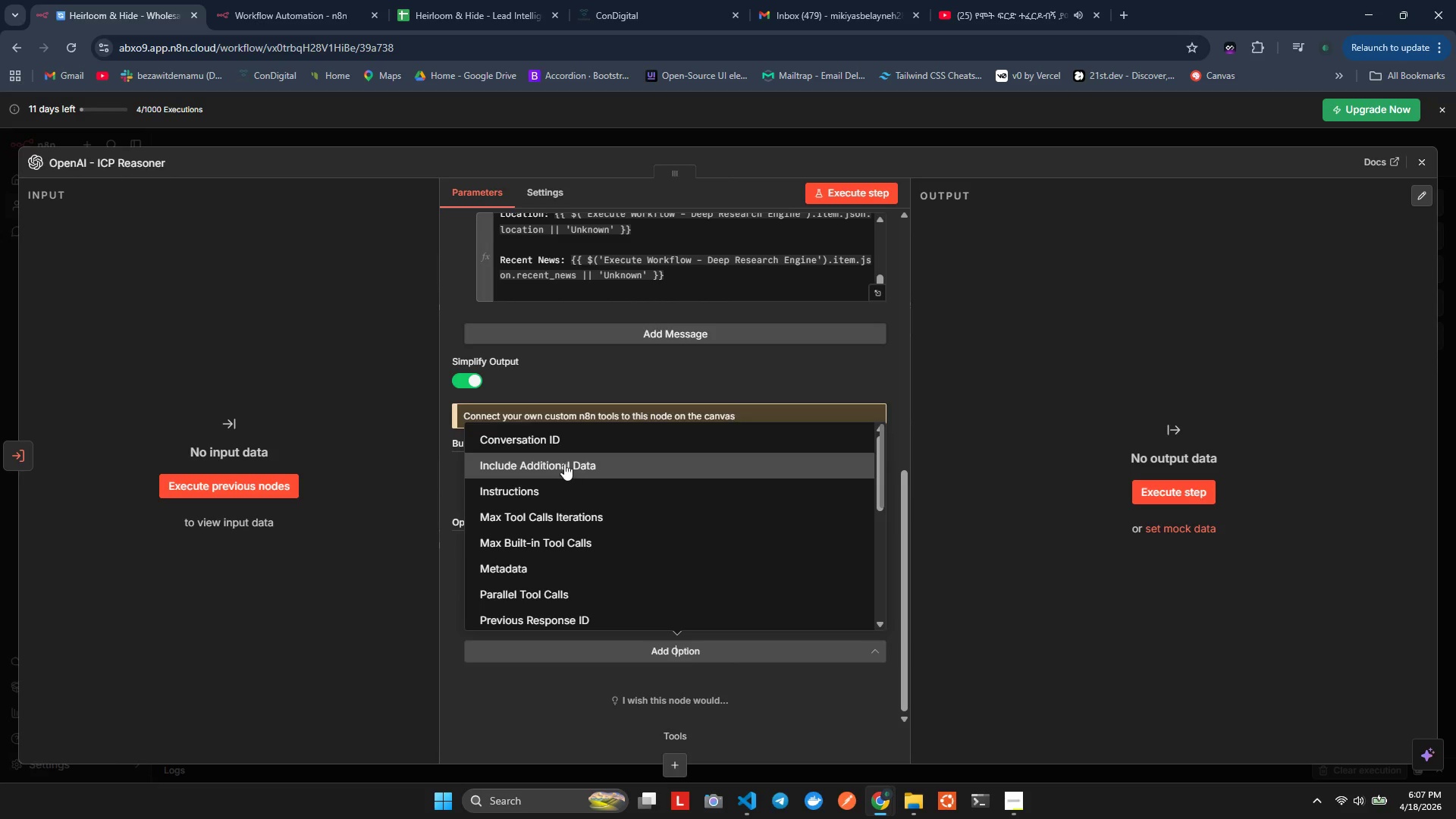 
scroll: coordinate [515, 479], scroll_direction: down, amount: 4.0
 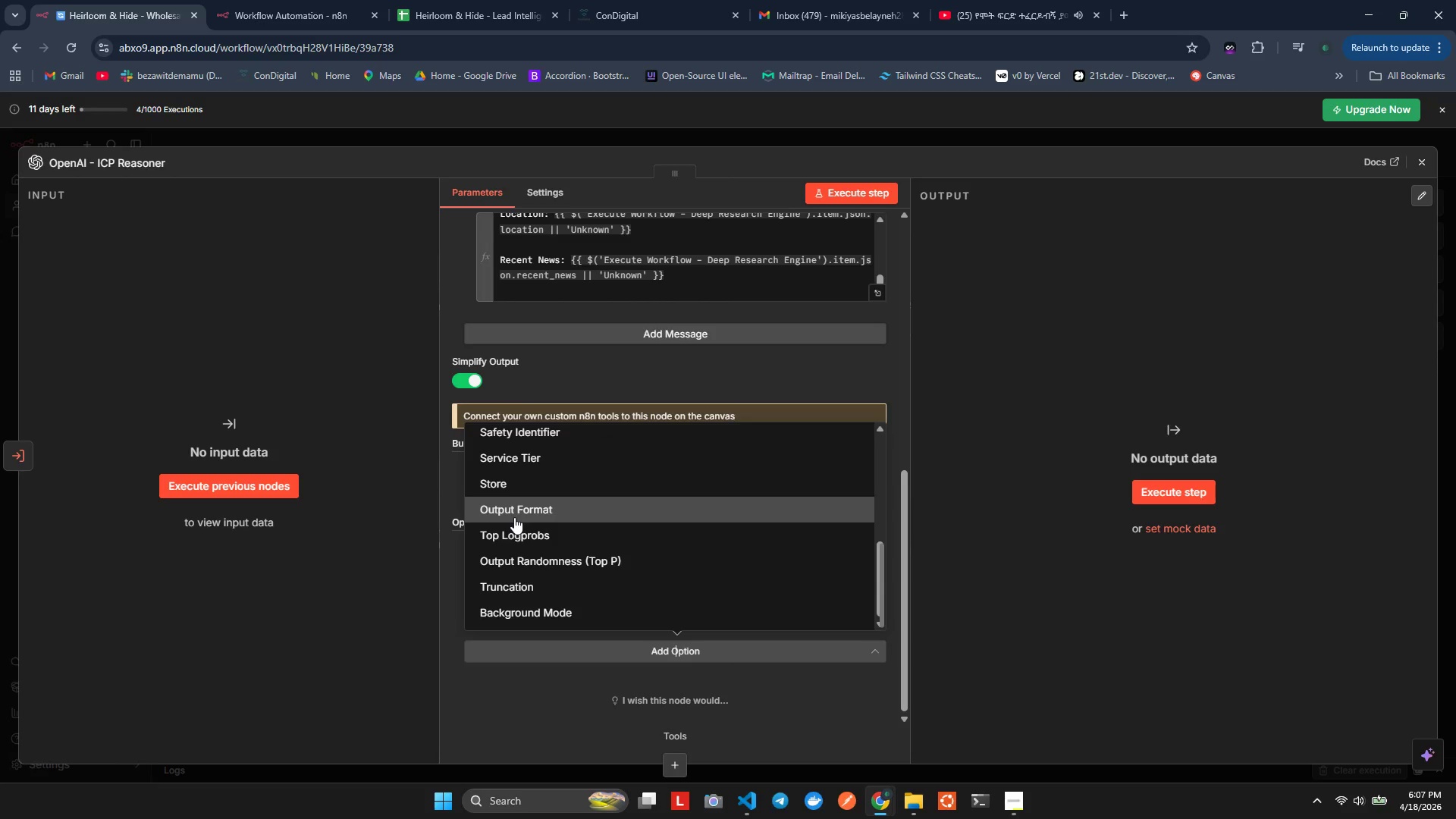 
left_click([514, 517])
 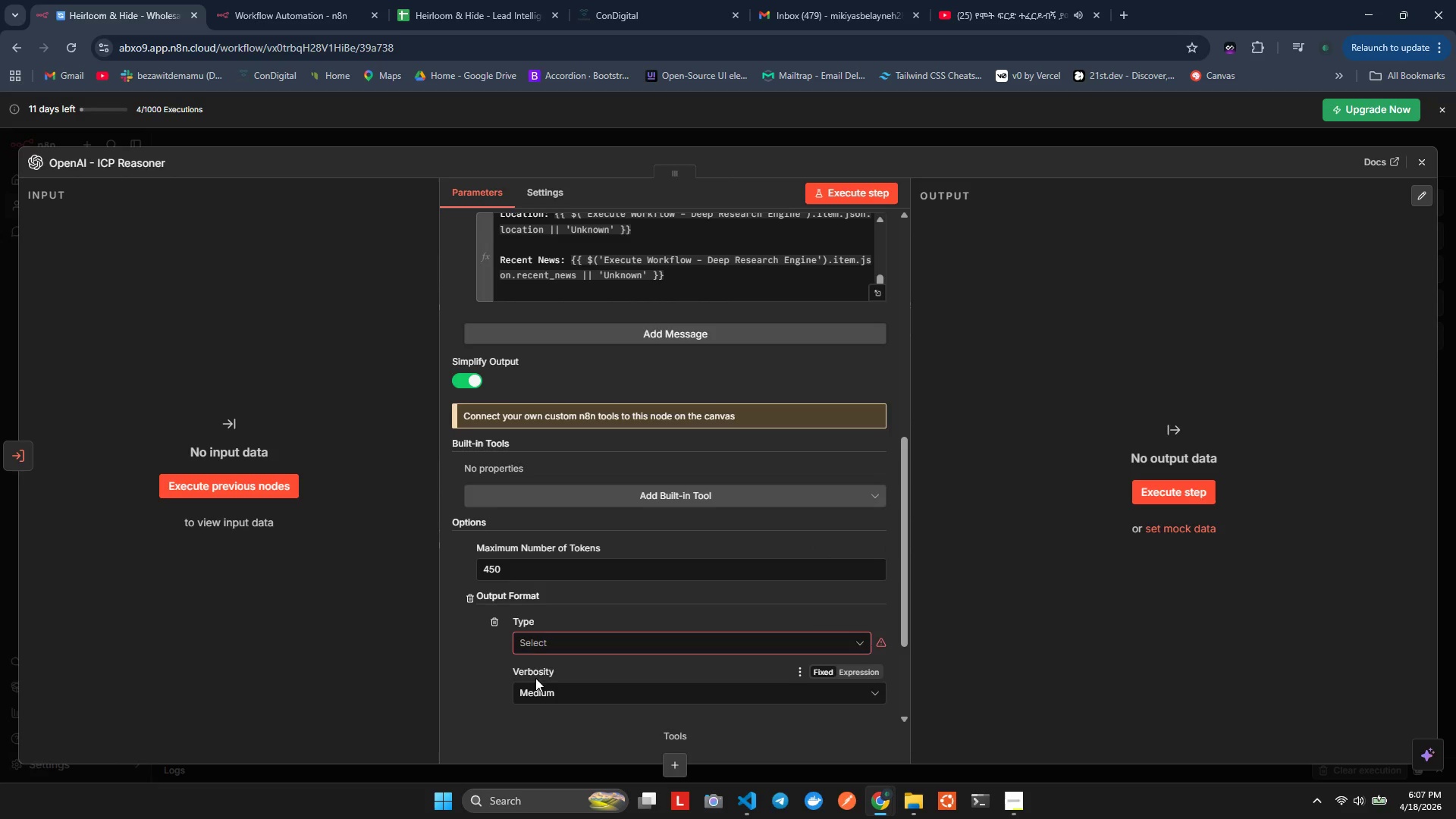 
scroll: coordinate [518, 632], scroll_direction: down, amount: 2.0
 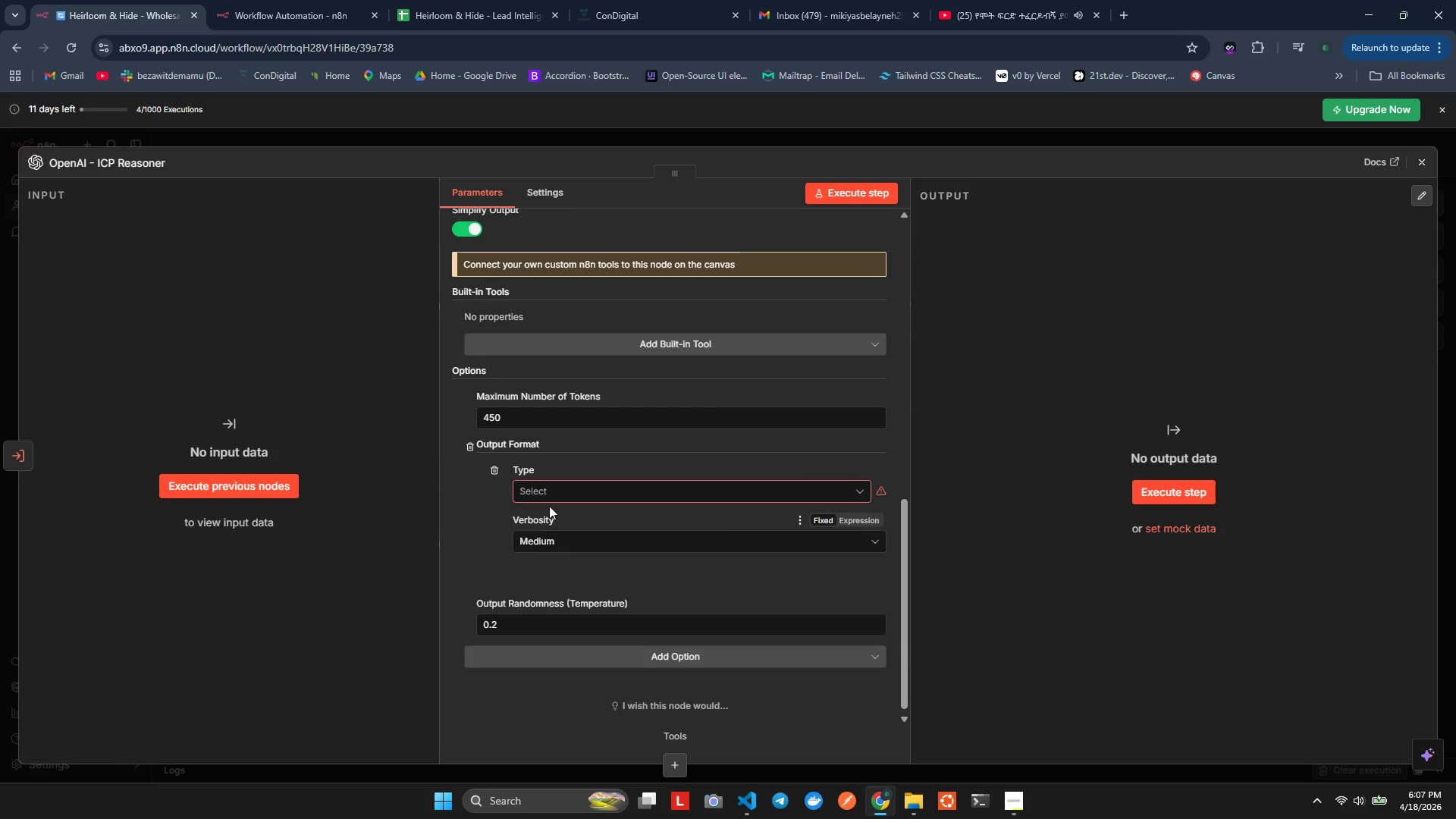 
left_click([550, 499])
 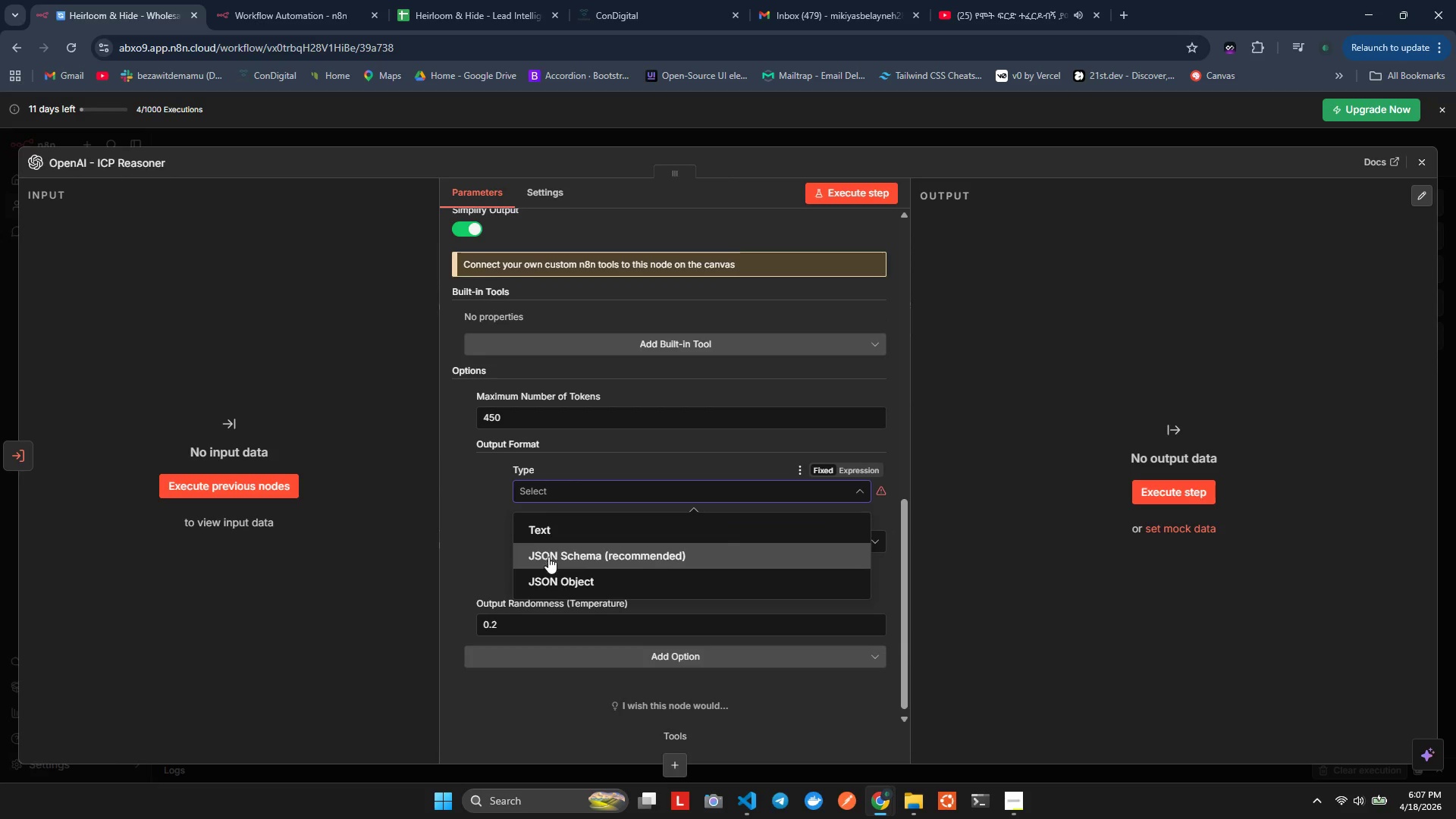 
mouse_move([532, 581])
 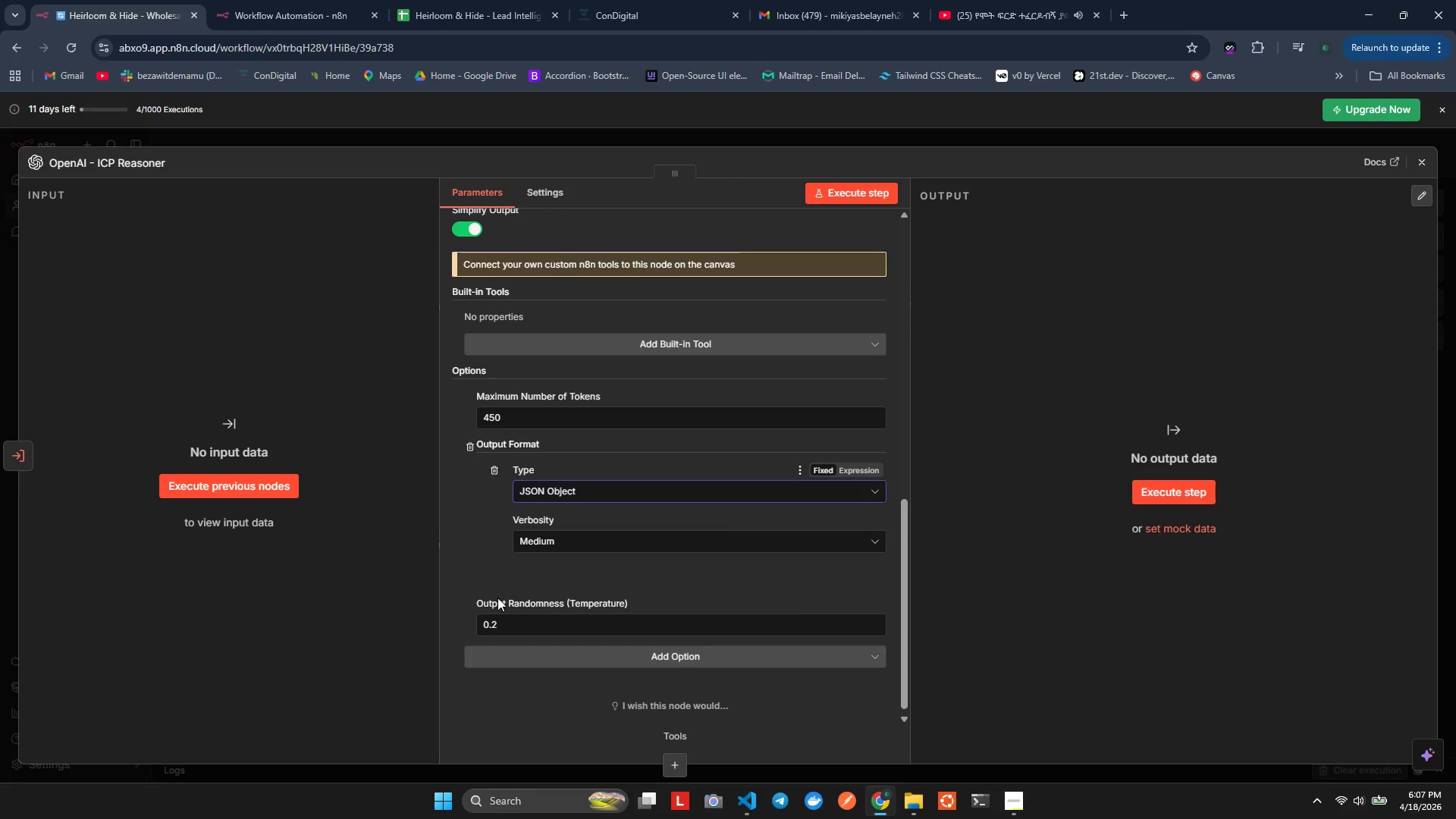 
scroll: coordinate [523, 554], scroll_direction: down, amount: 3.0
 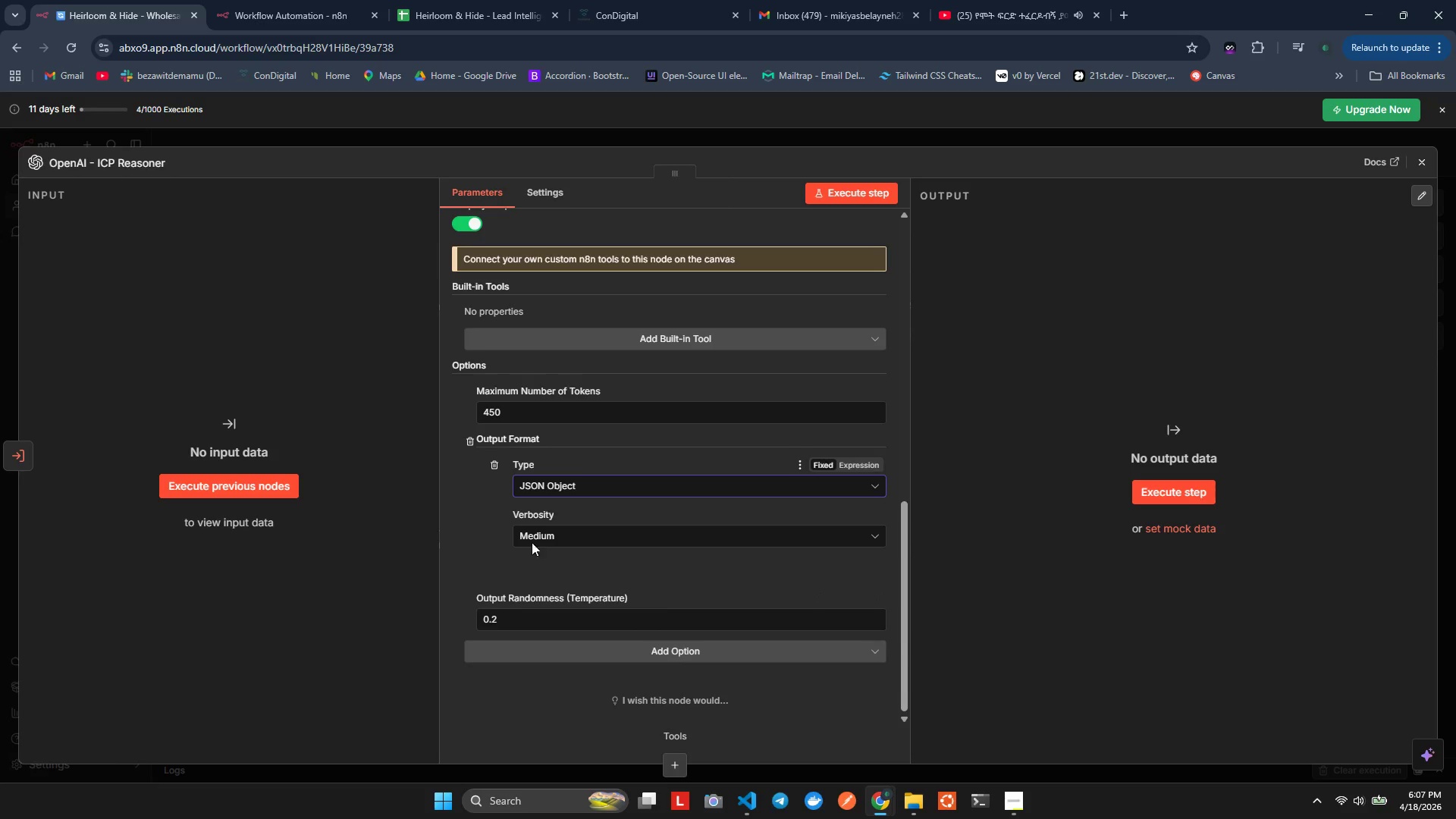 
left_click([544, 196])
 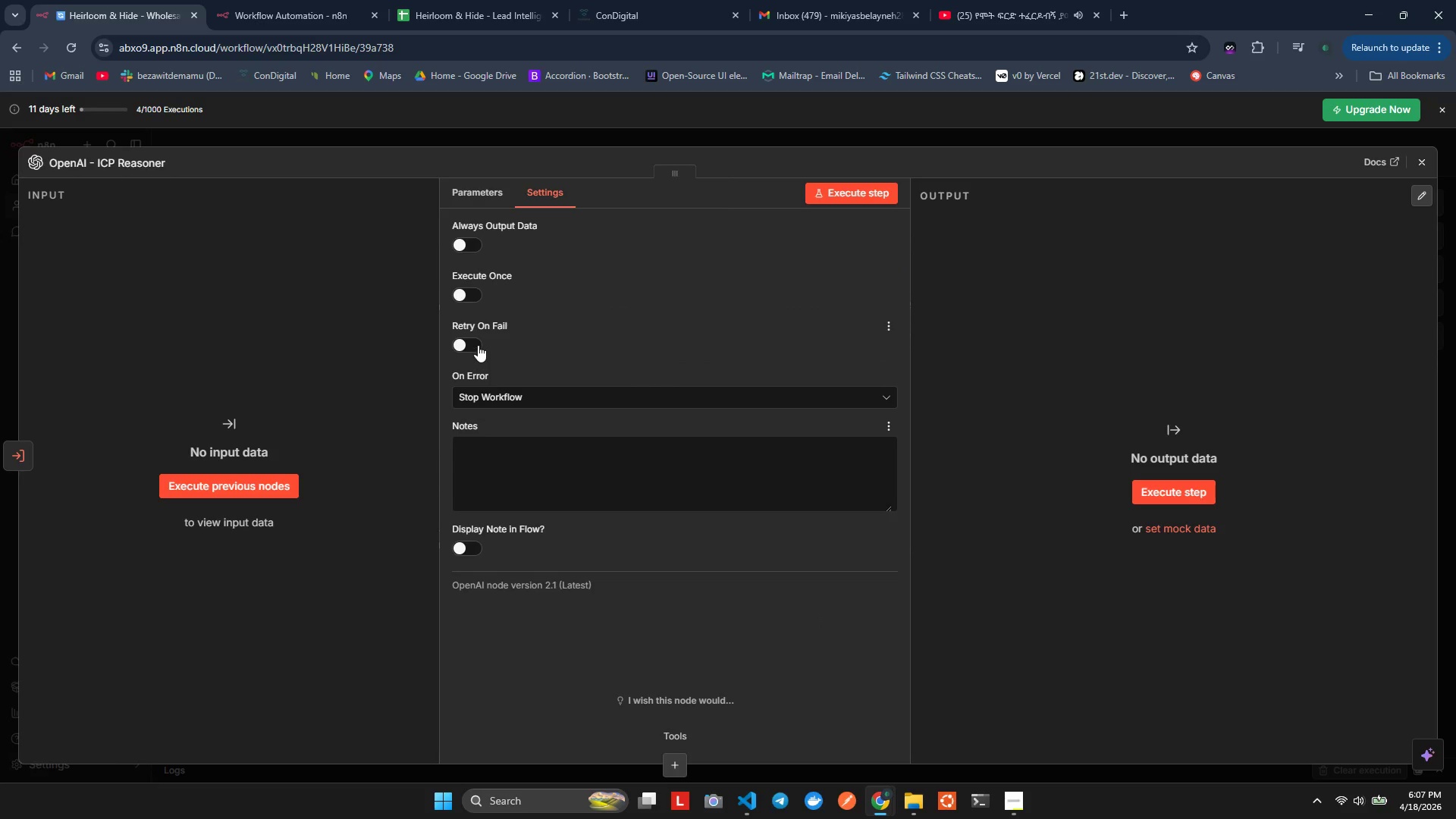 
left_click([474, 337])
 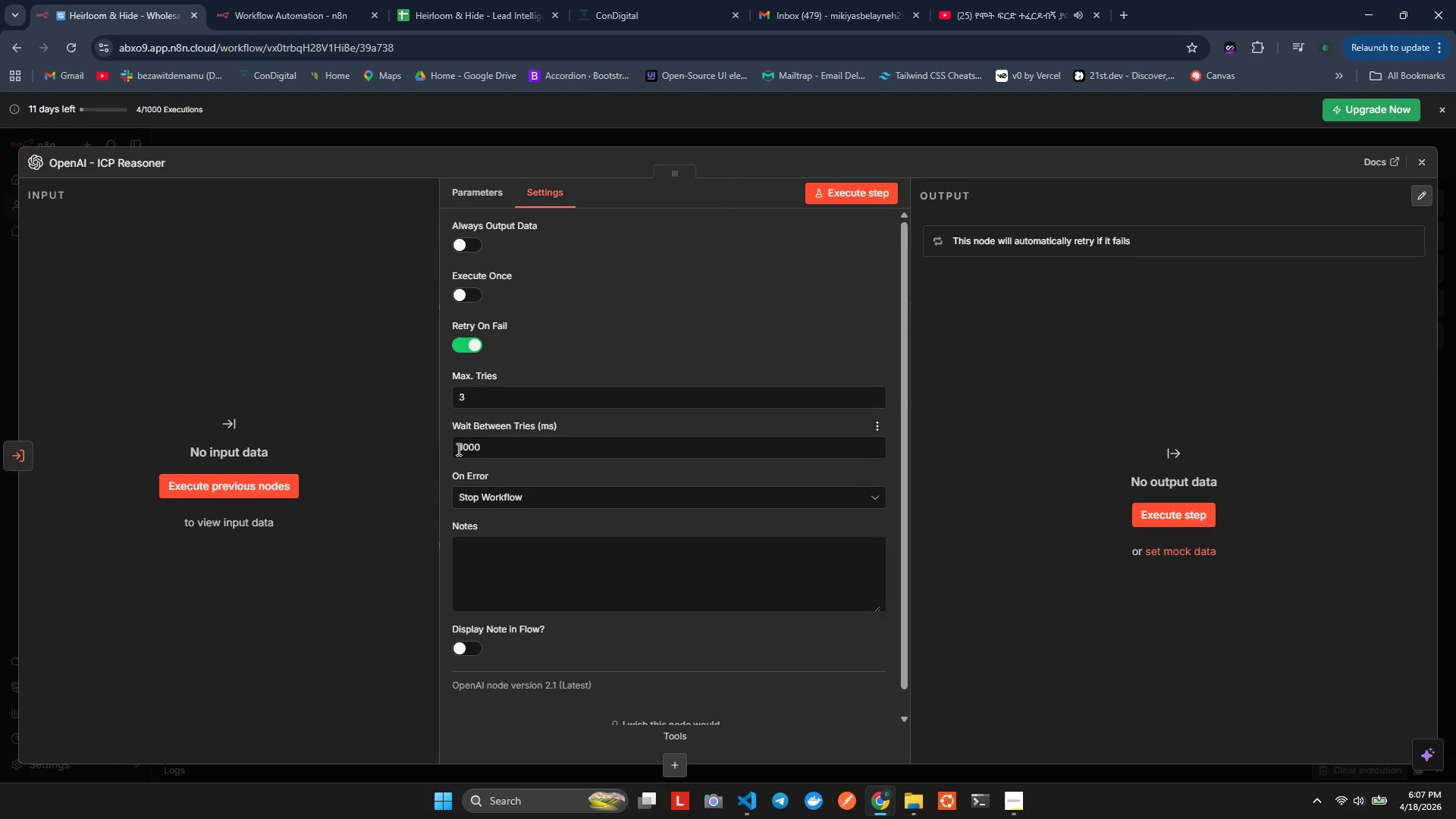 
left_click_drag(start_coordinate=[463, 450], to_coordinate=[444, 456])
 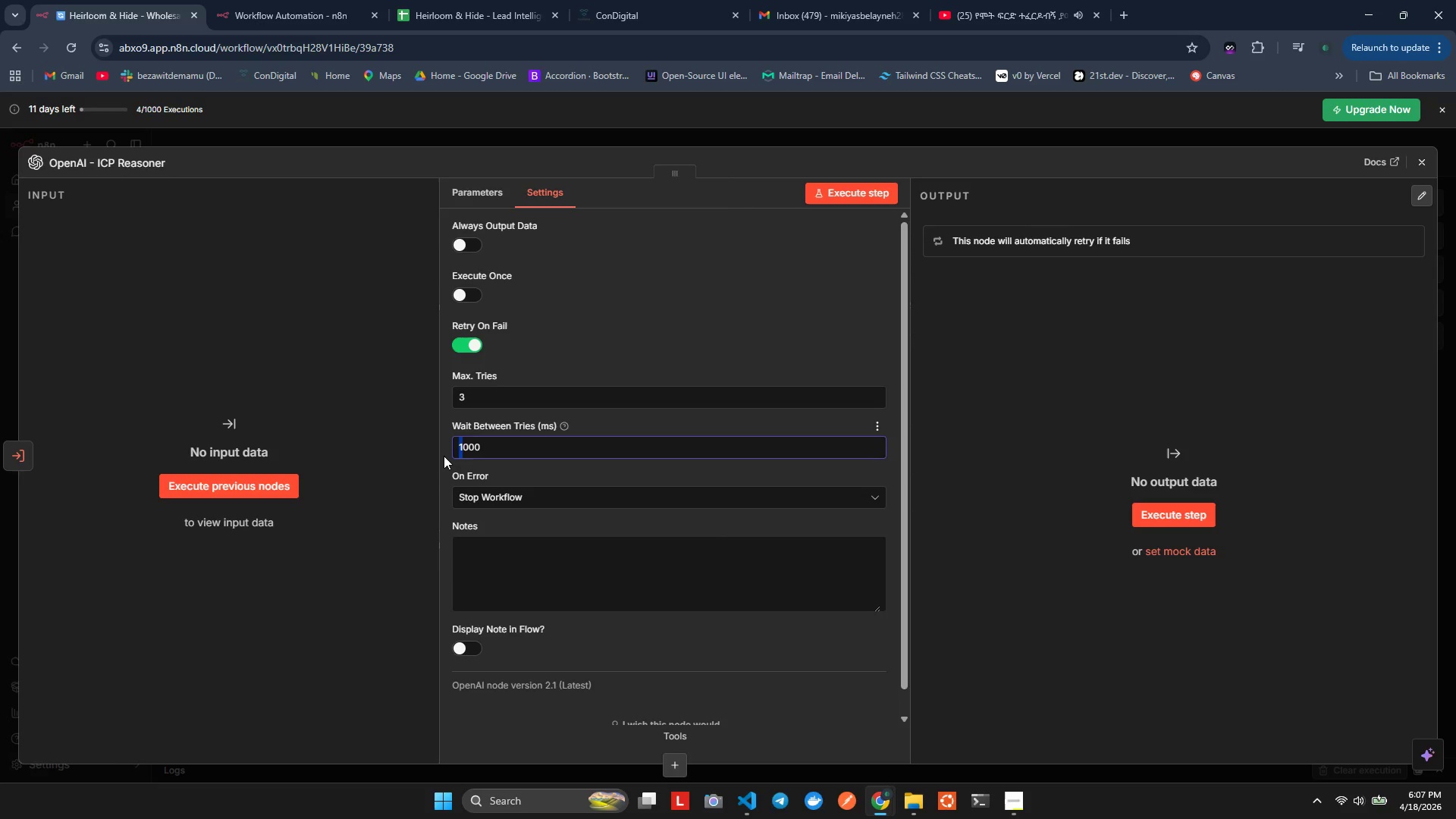 
key(2)
 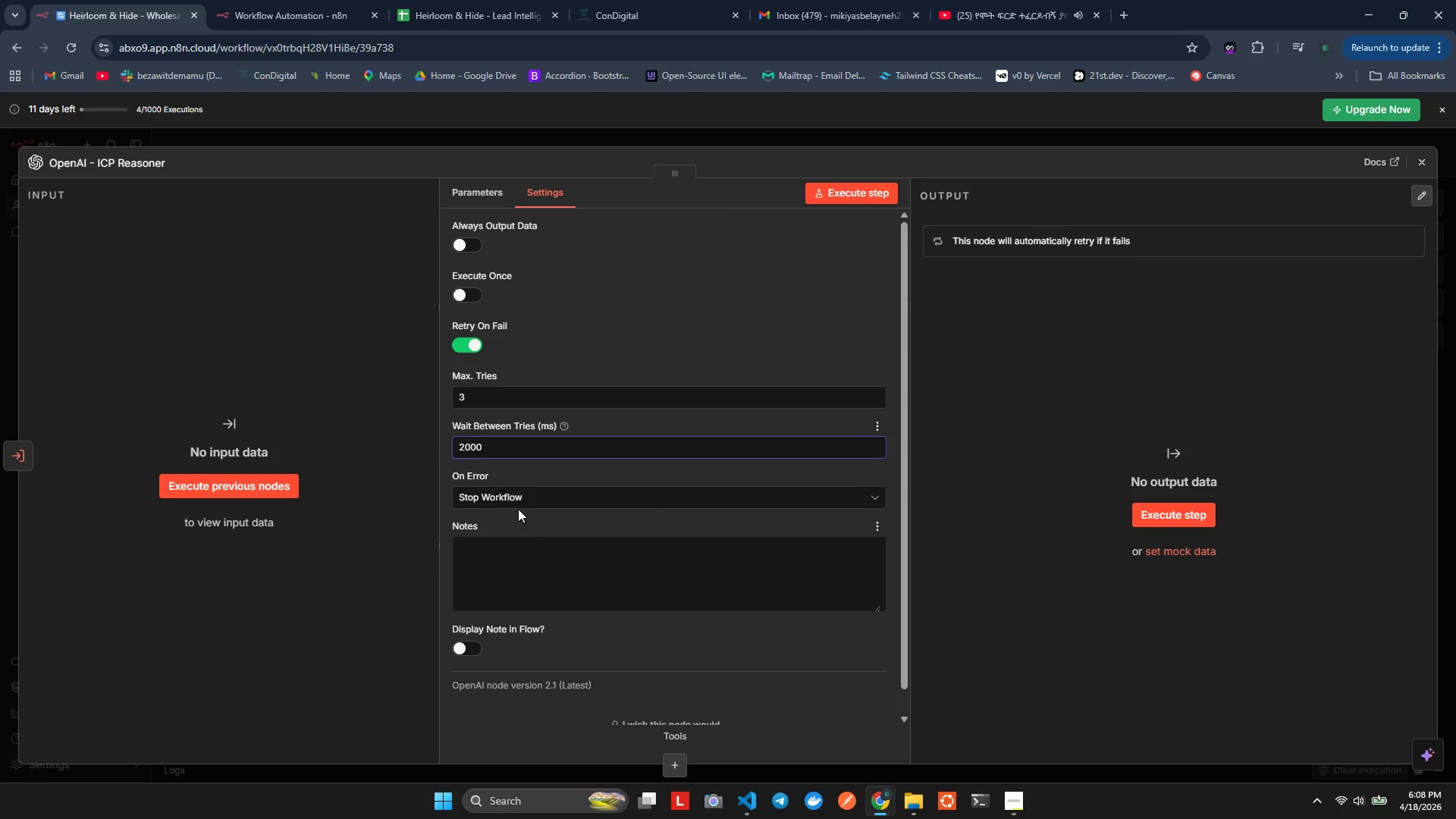 
left_click([529, 488])
 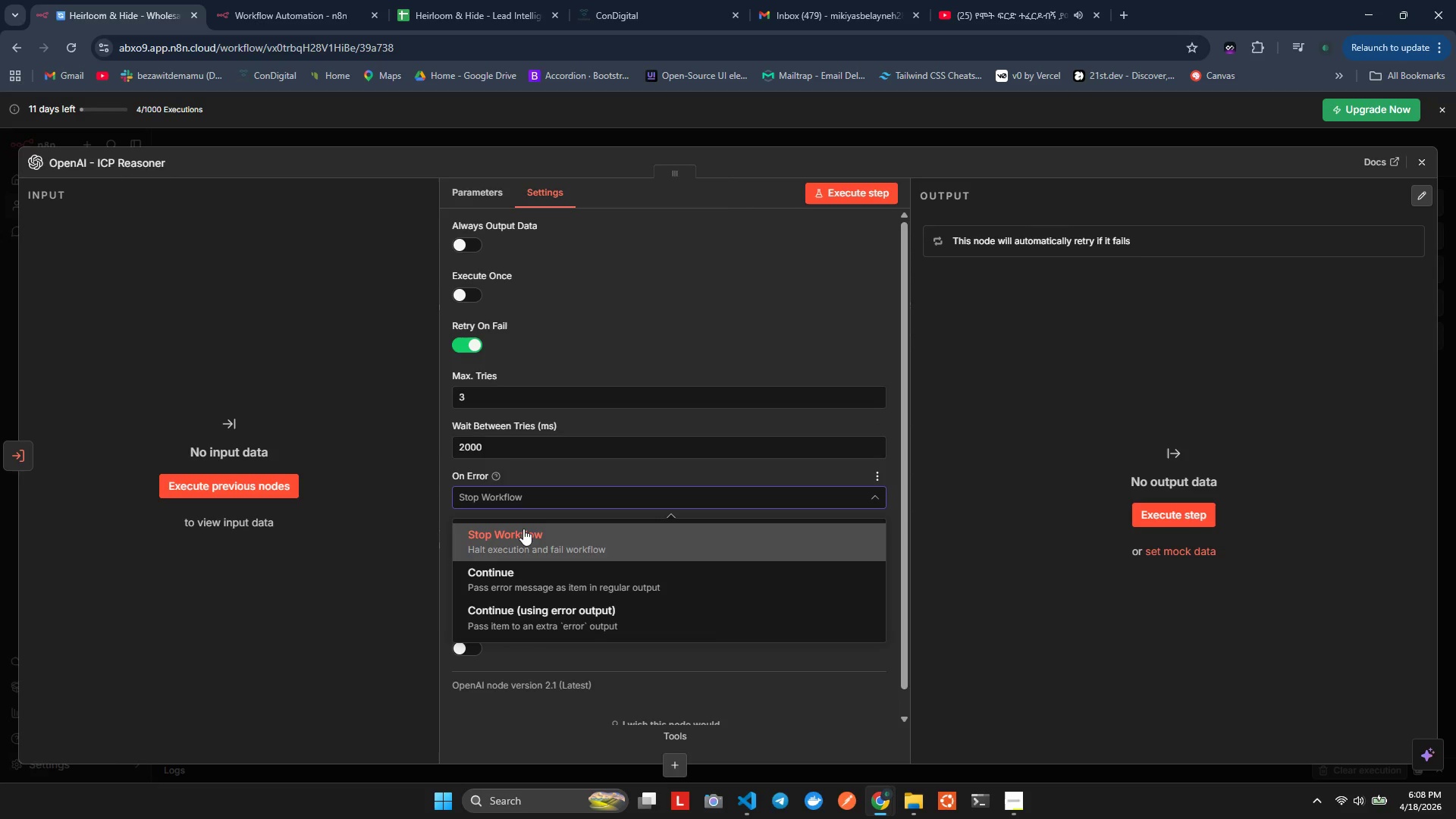 
left_click([523, 563])
 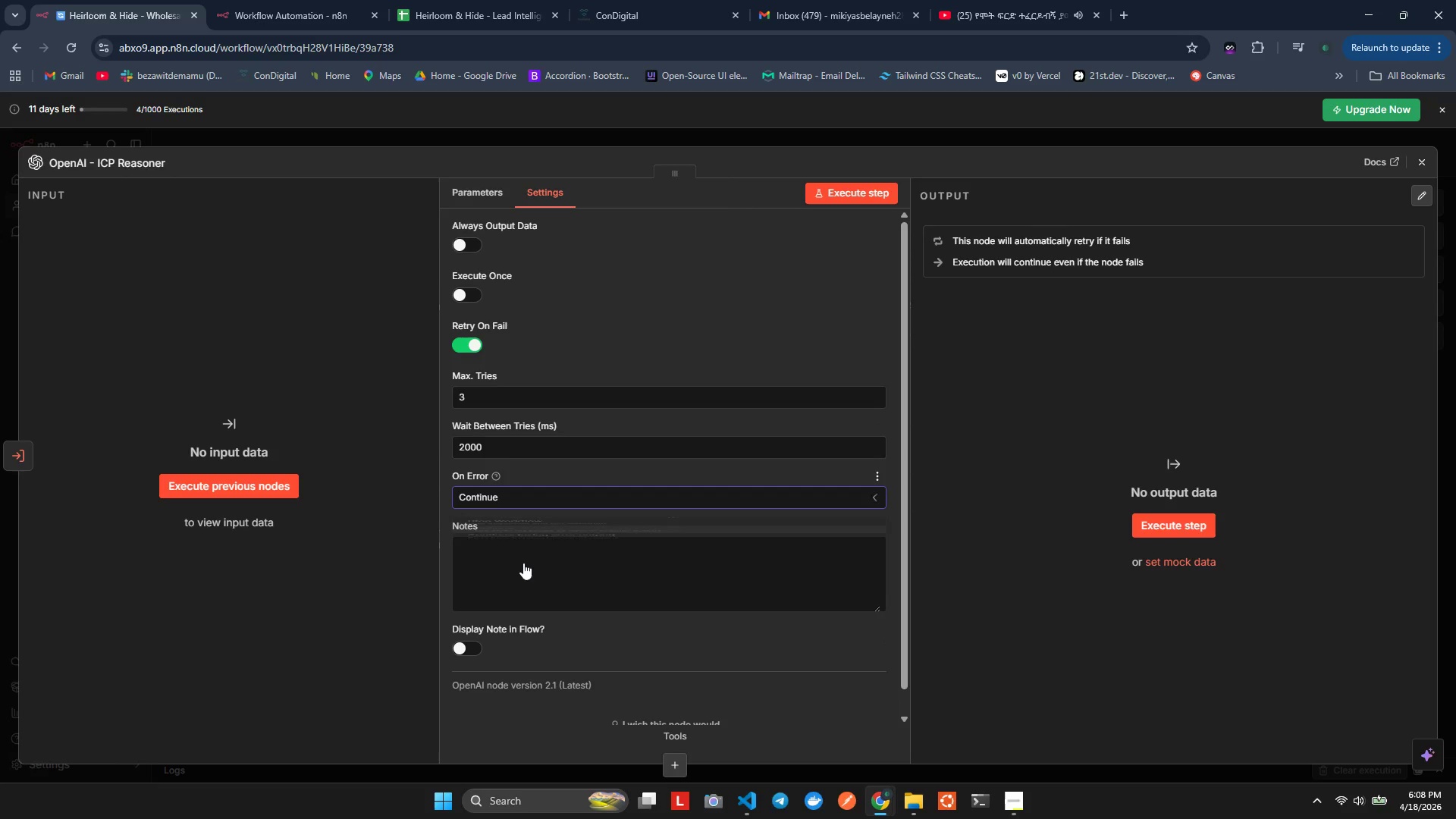 
mouse_move([575, 557])
 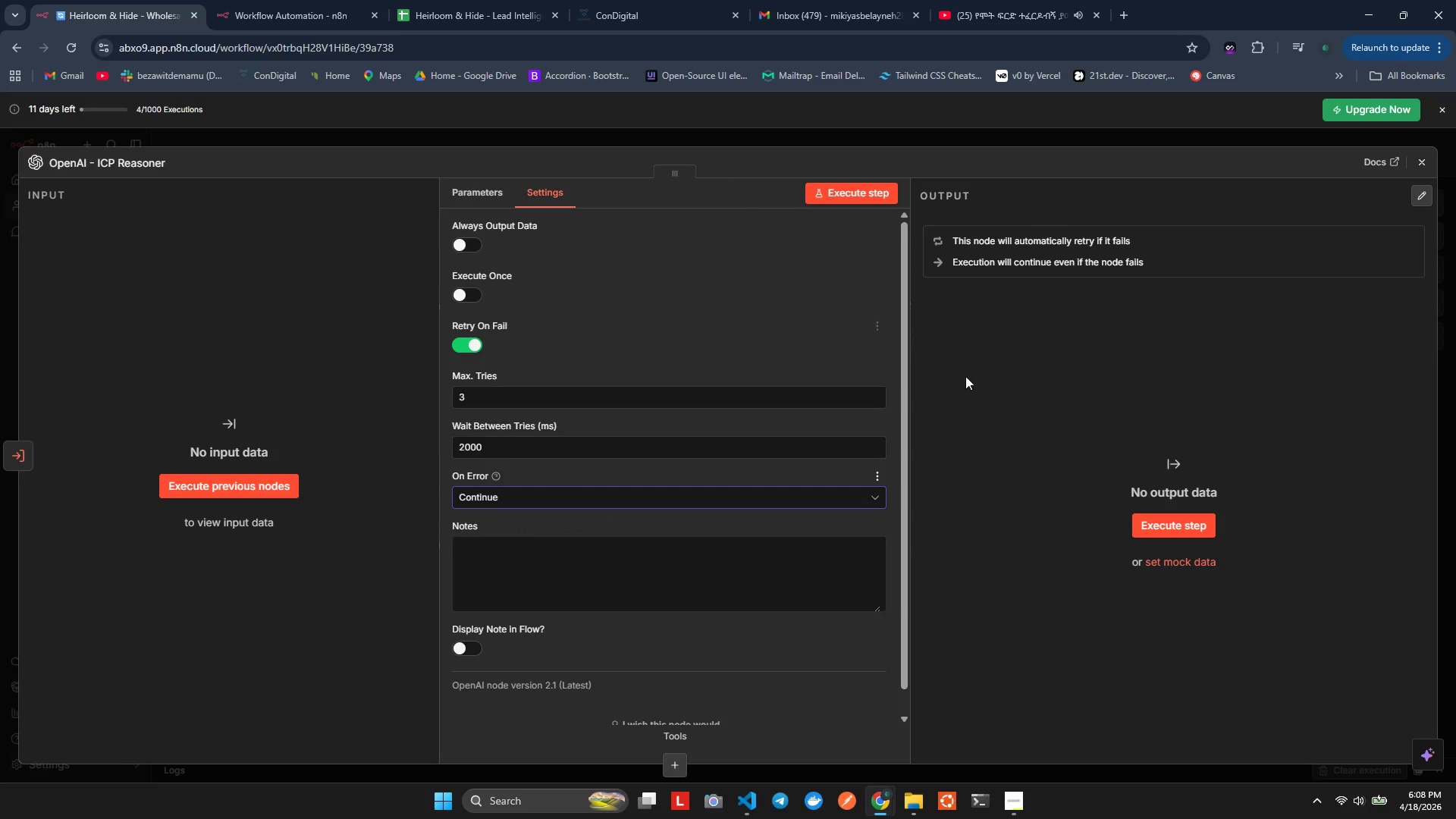 
left_click([1014, 464])
 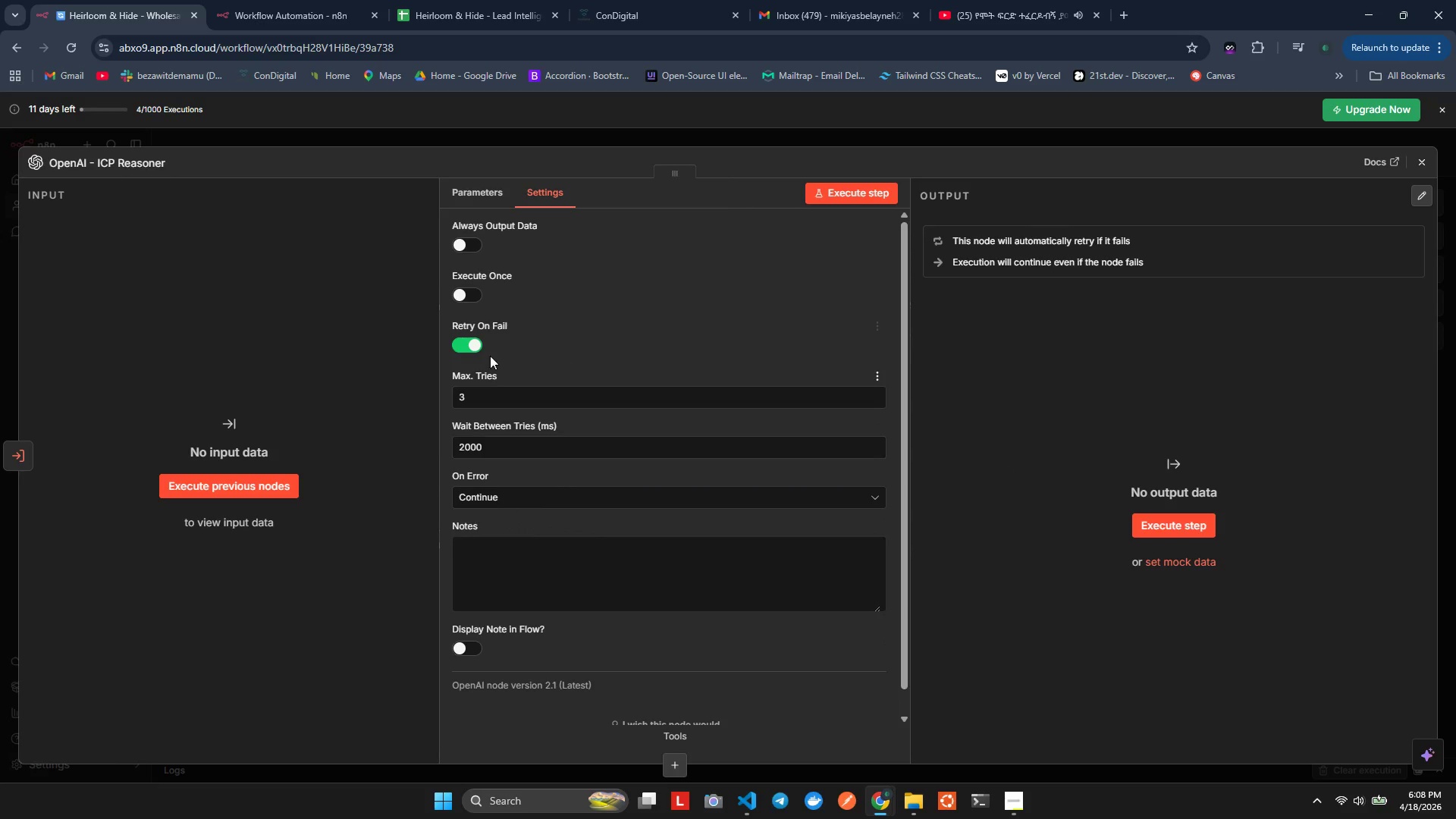 
left_click([400, 343])
 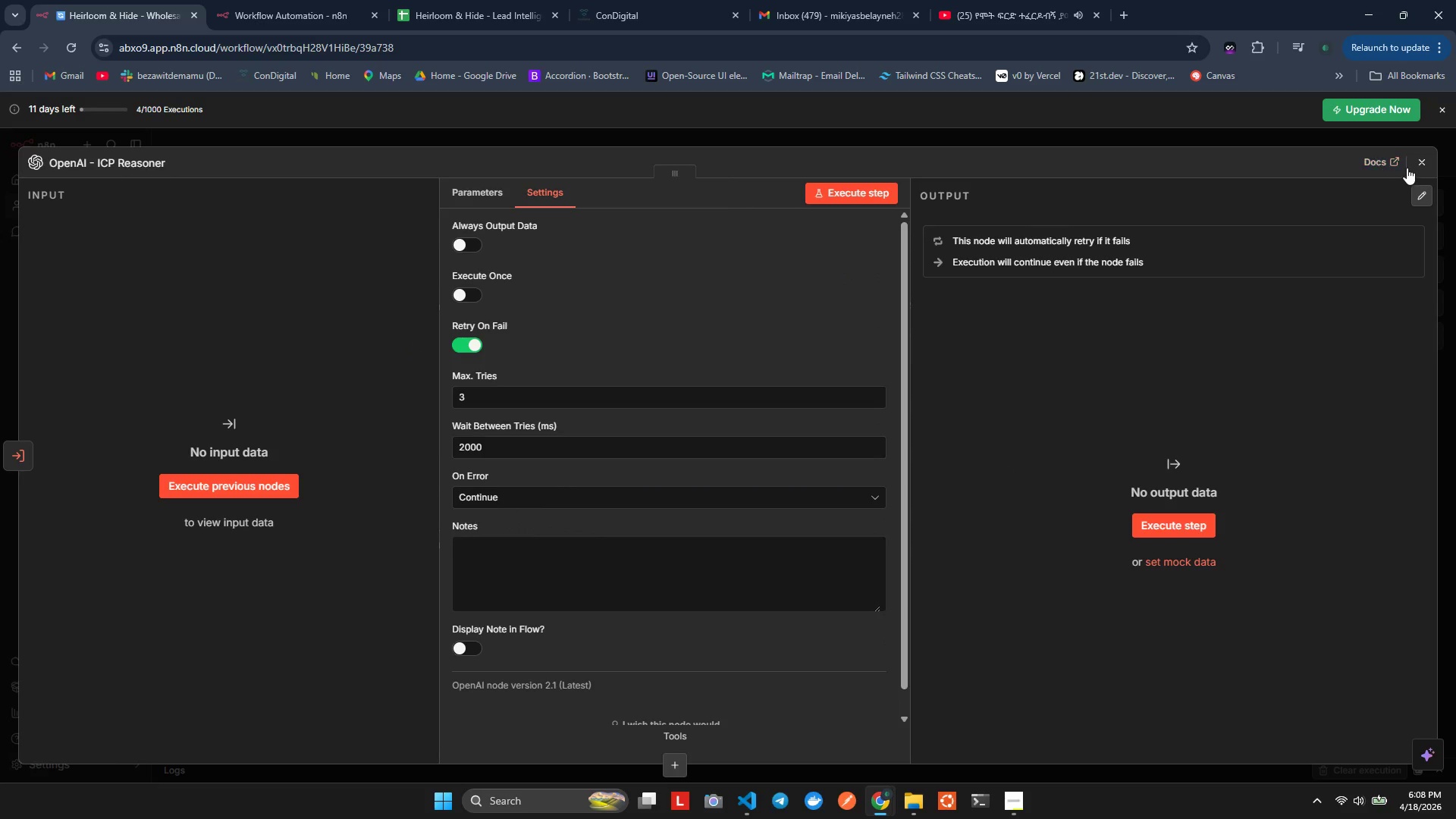 
left_click([1416, 166])
 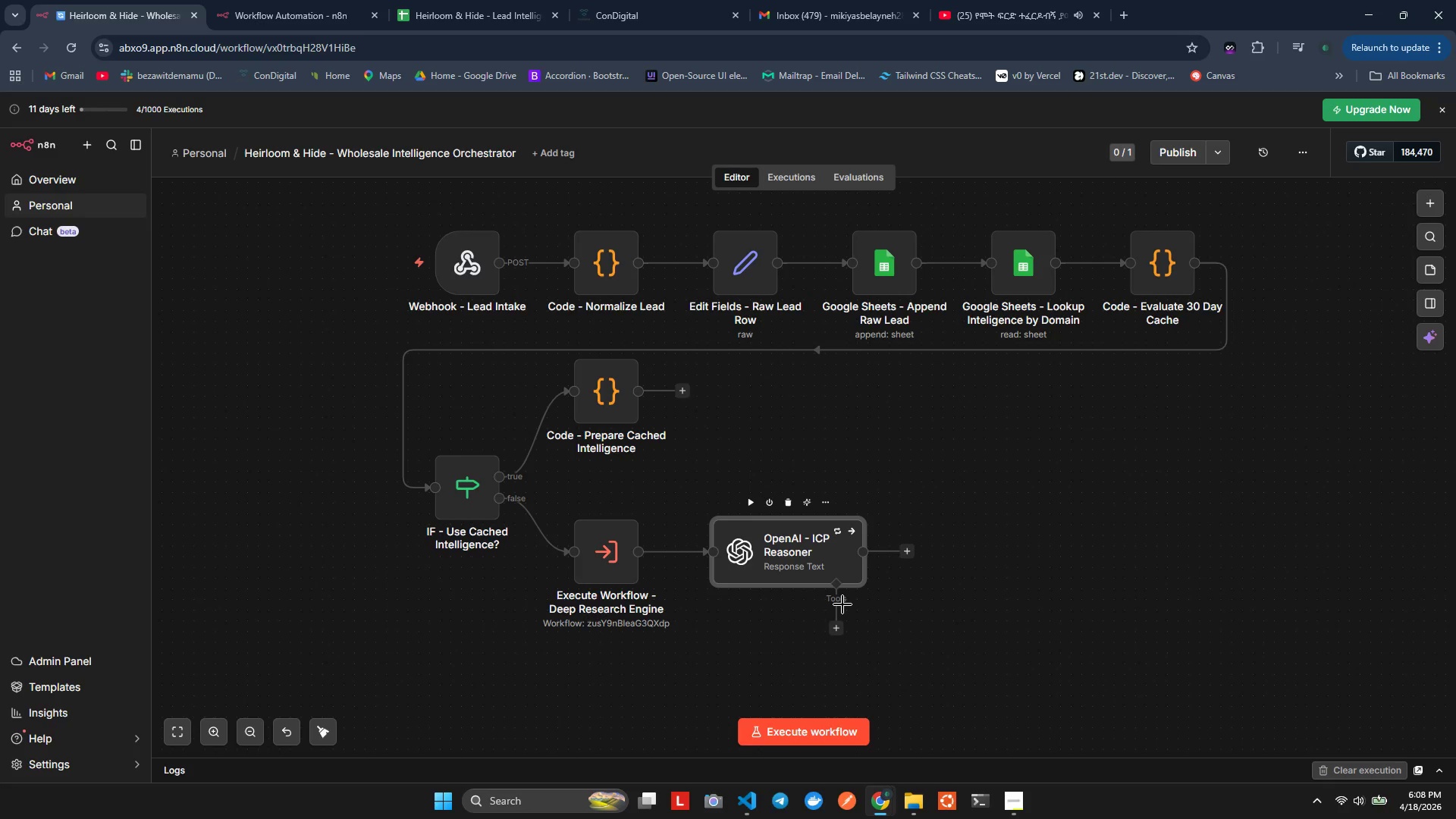 
wait(10.34)
 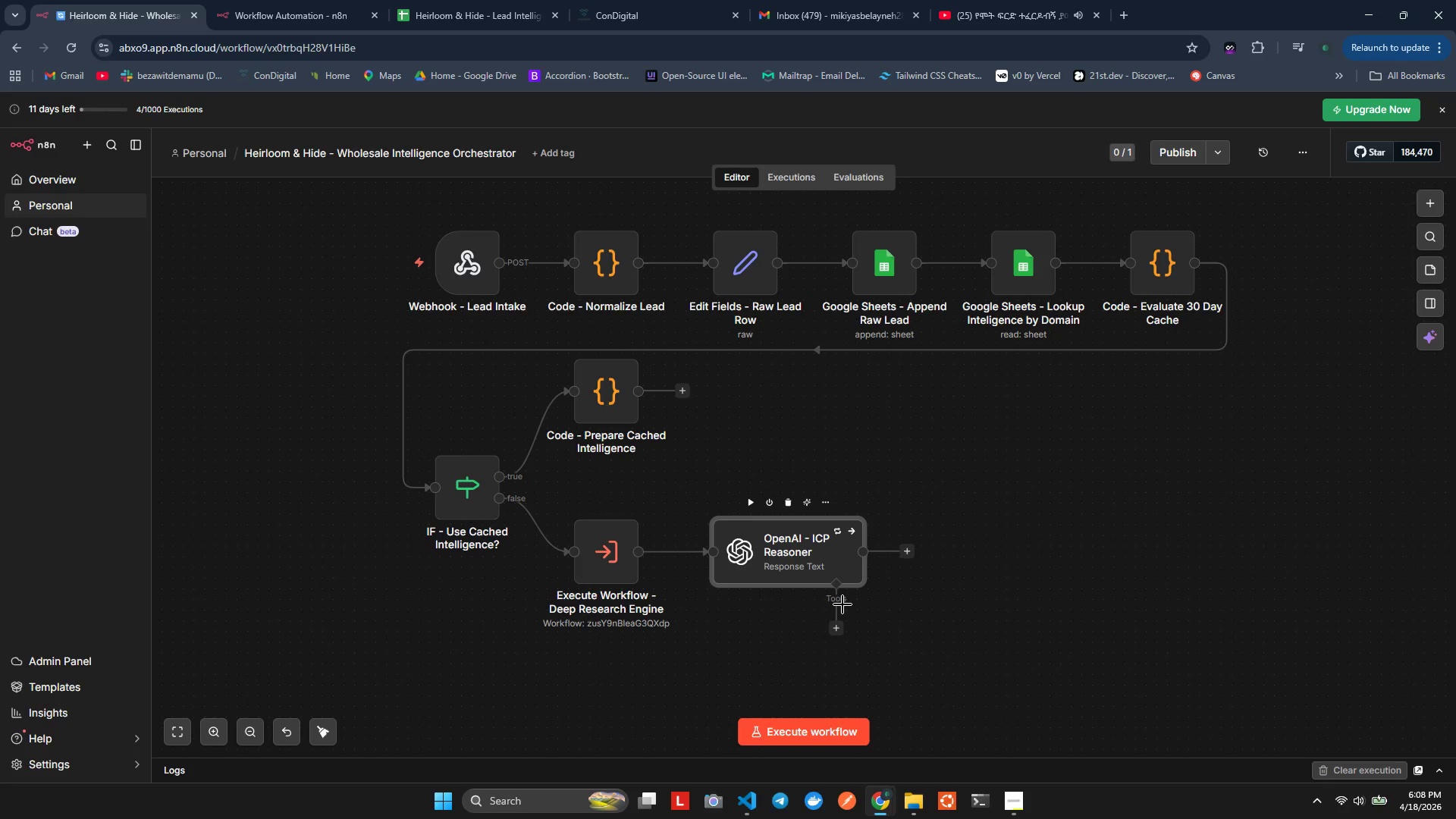 
left_click([908, 555])
 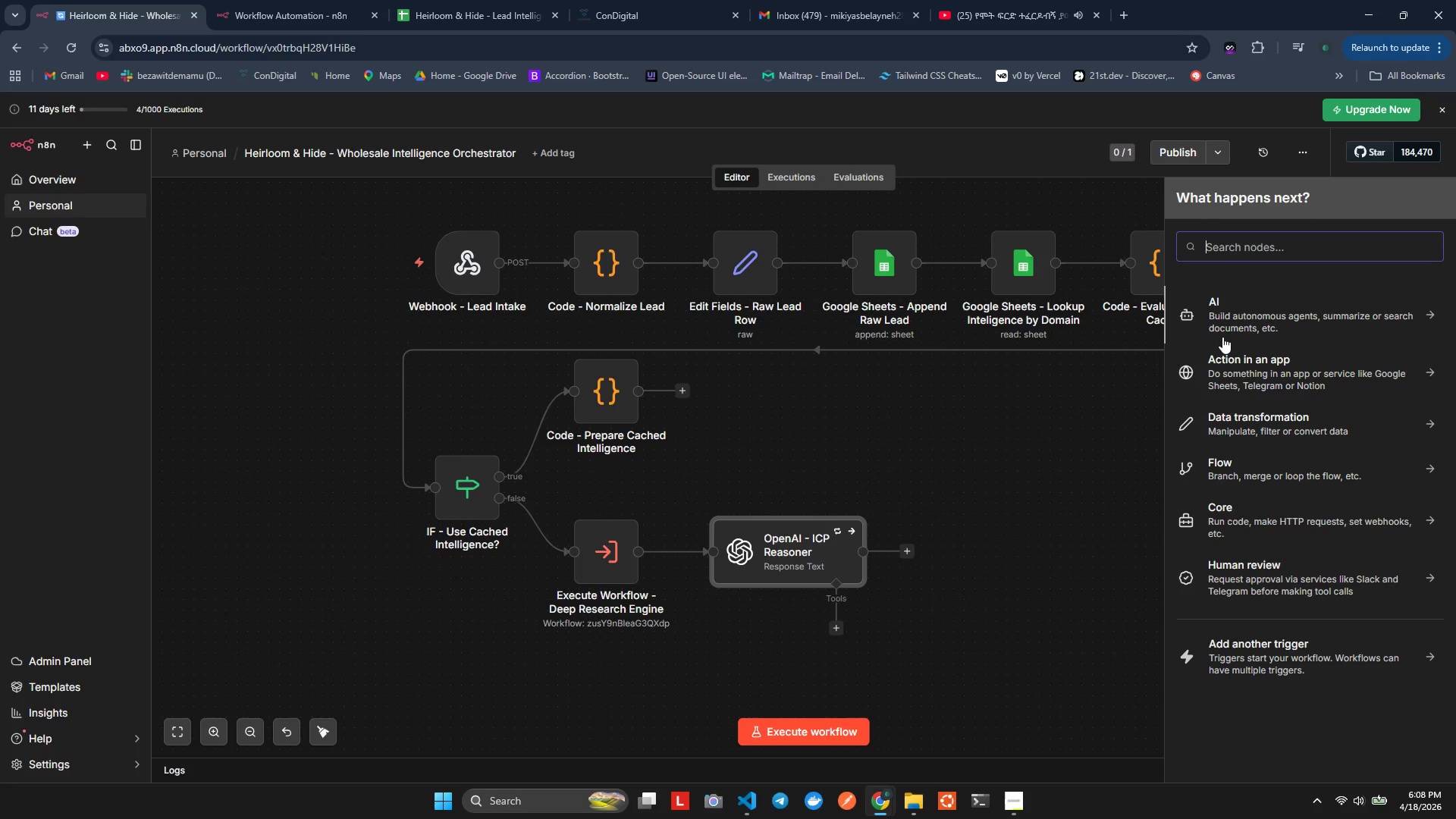 
type(code)
 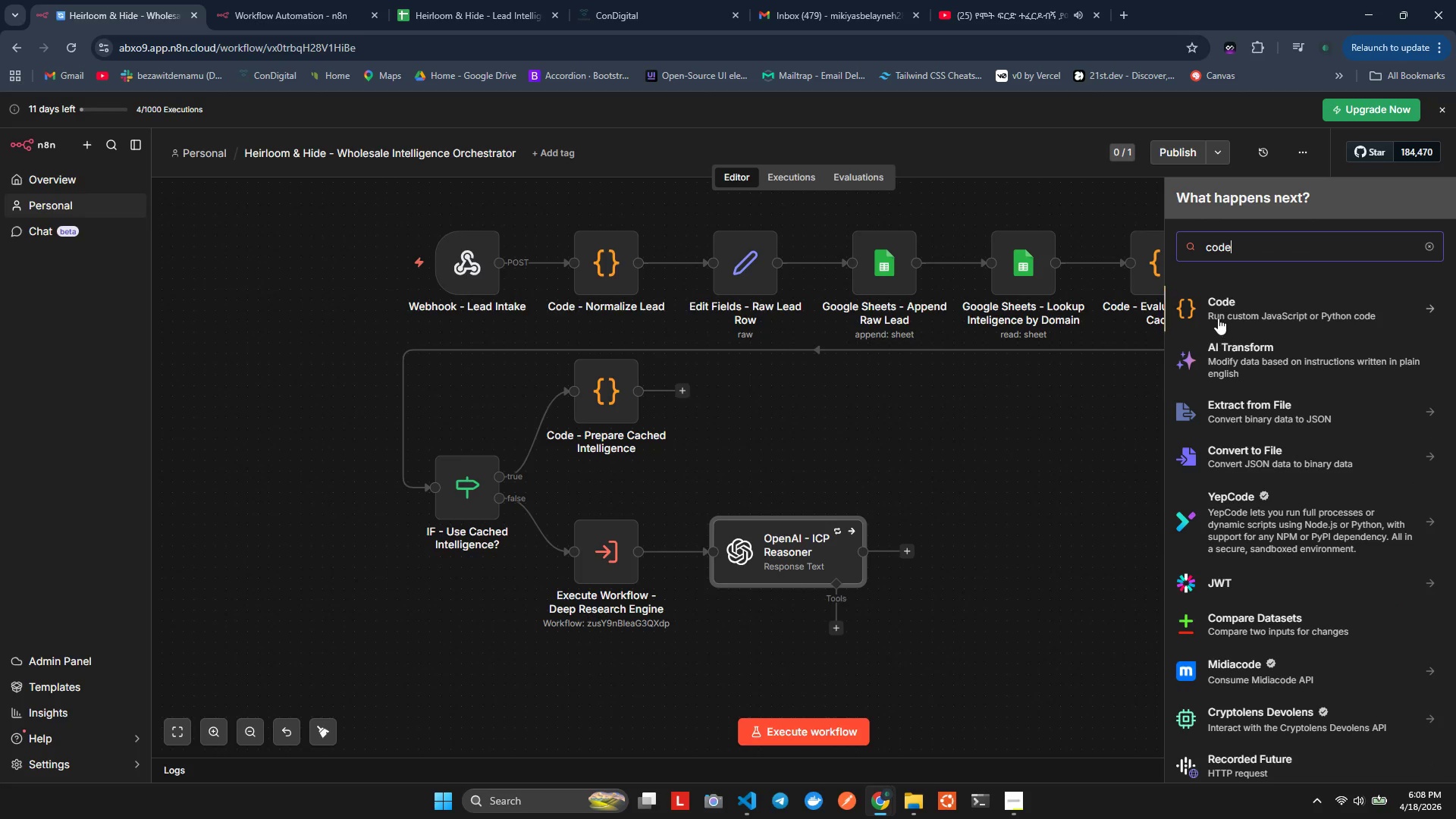 
left_click([1218, 315])
 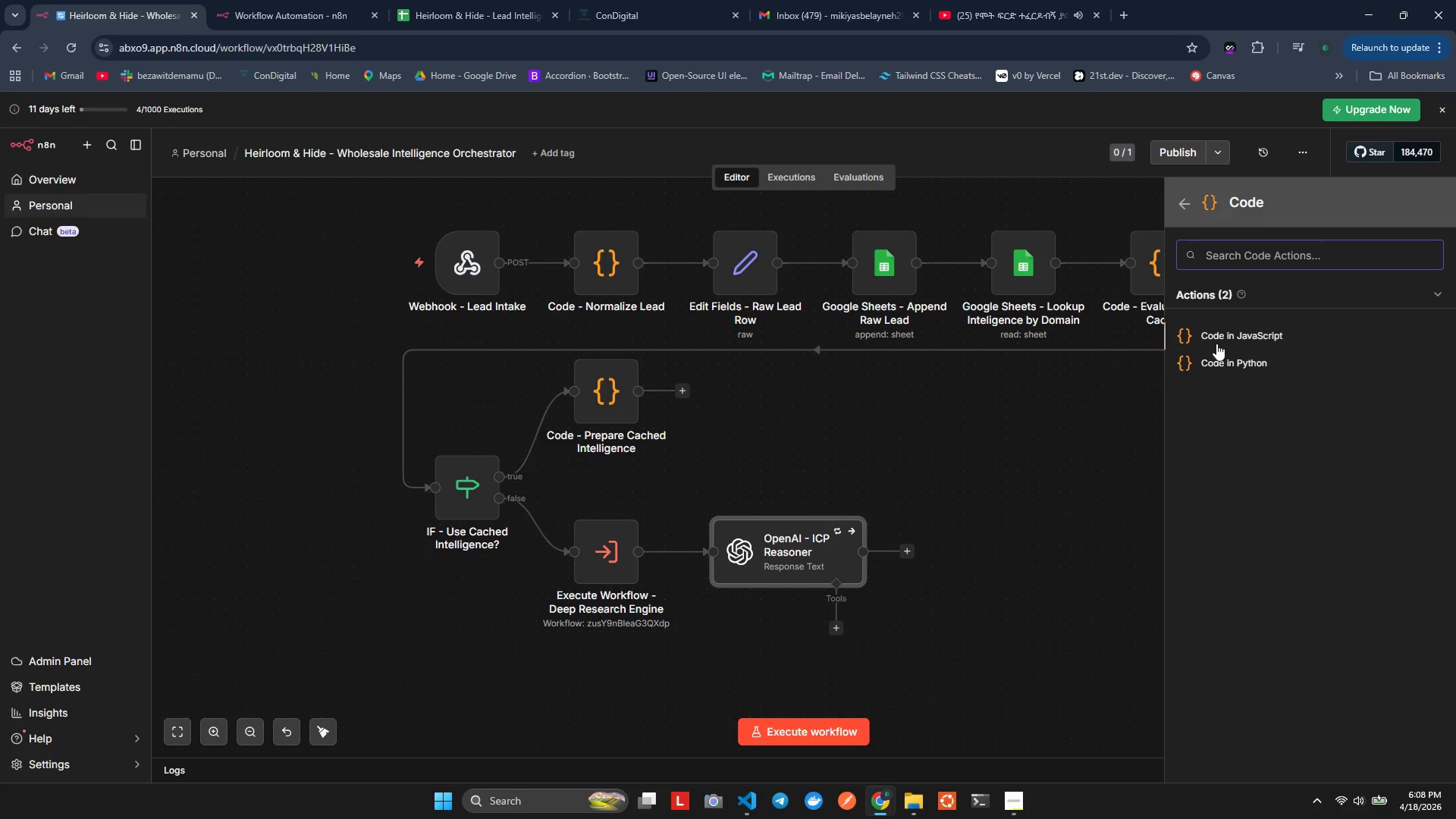 
left_click([1216, 344])
 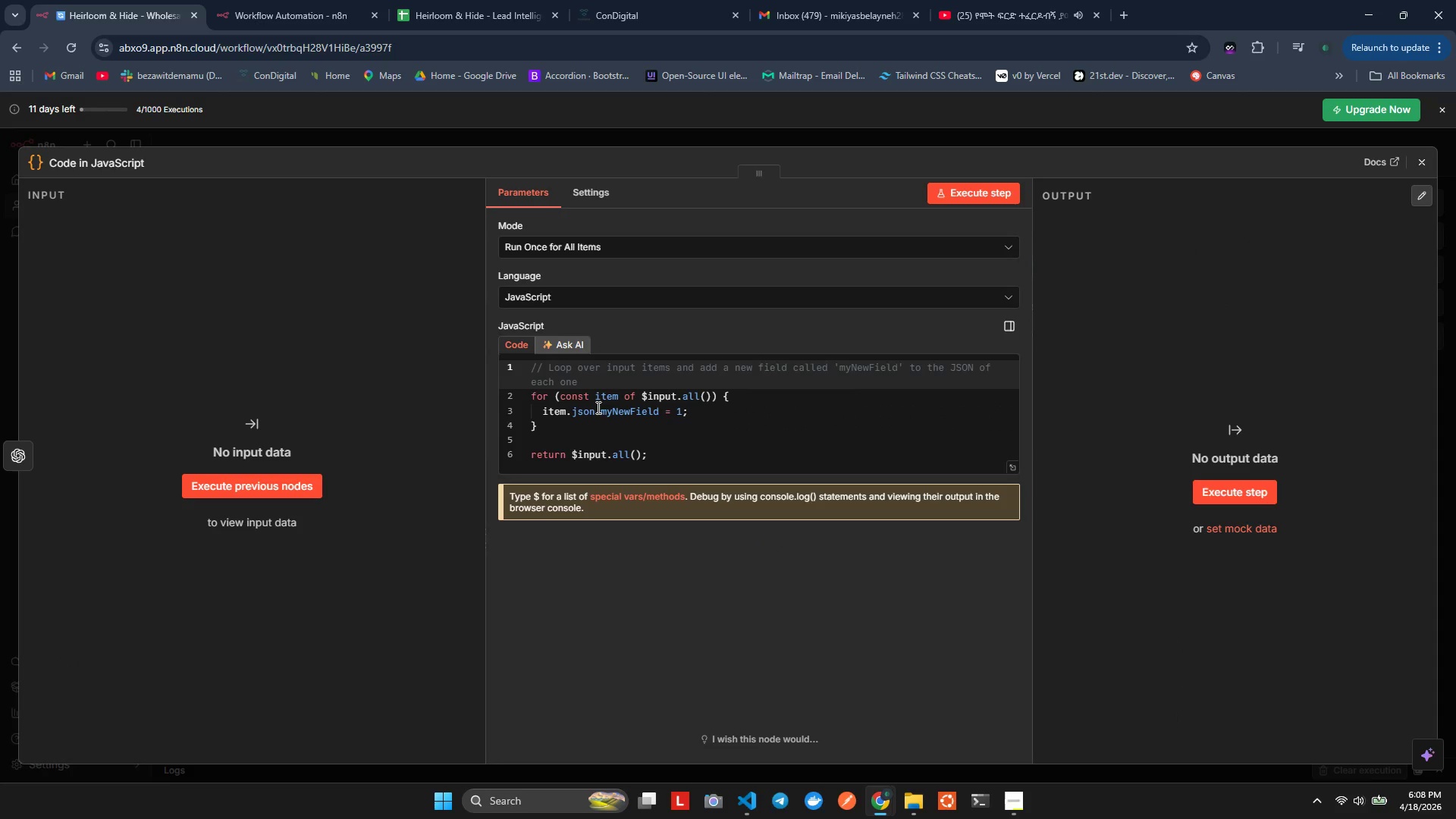 
mouse_move([527, 303])
 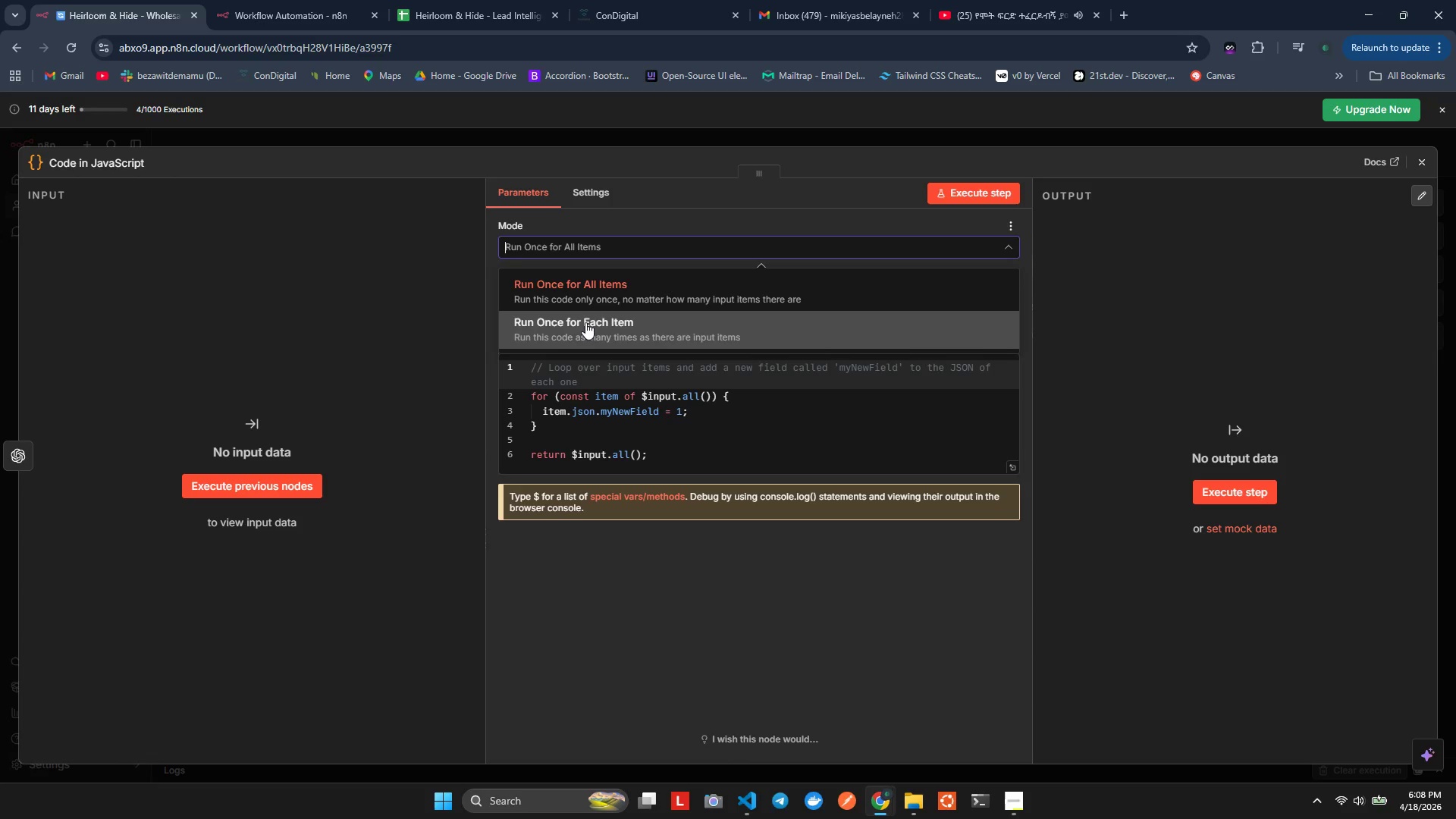 
left_click([585, 336])
 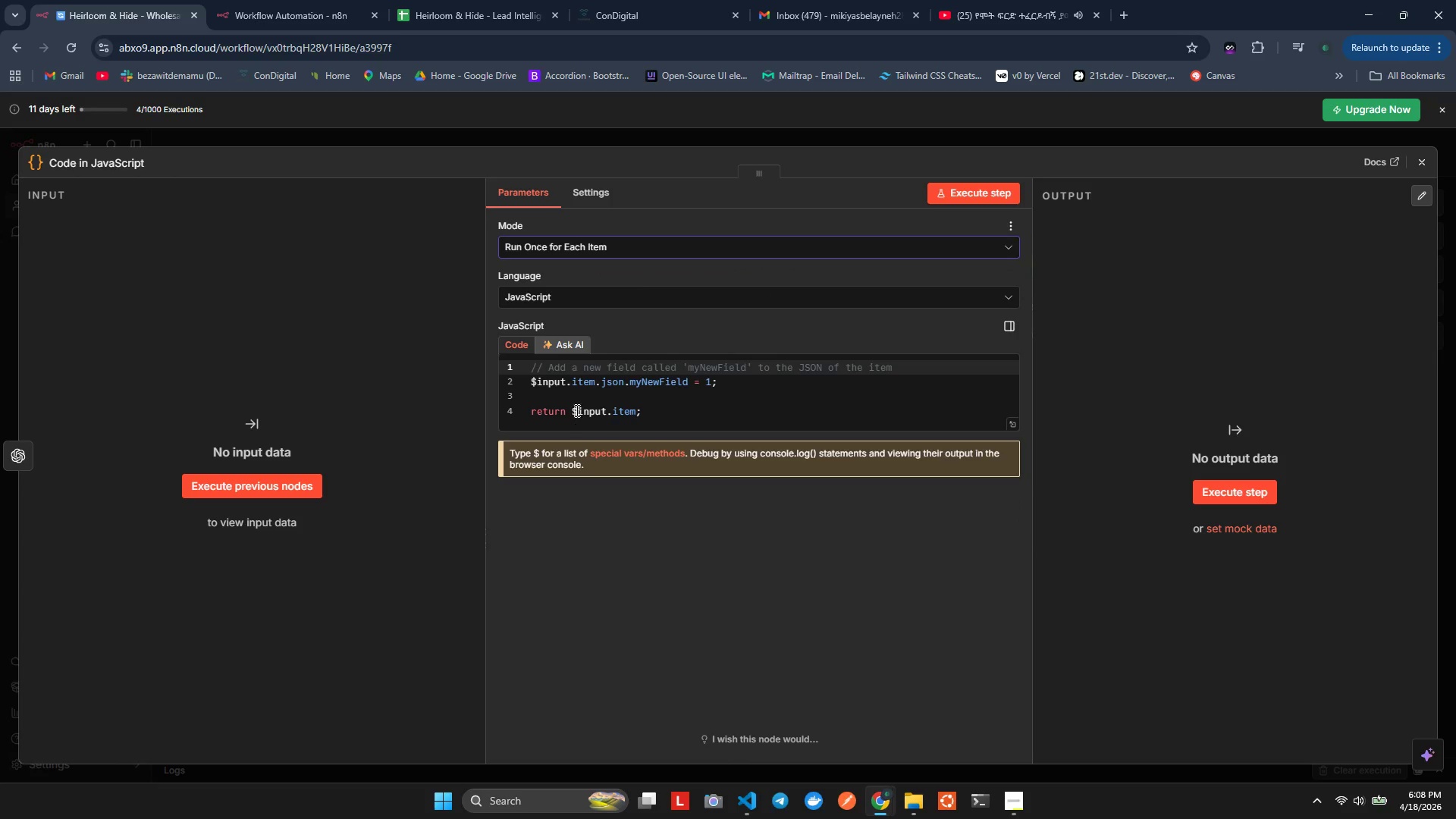 
left_click([610, 406])
 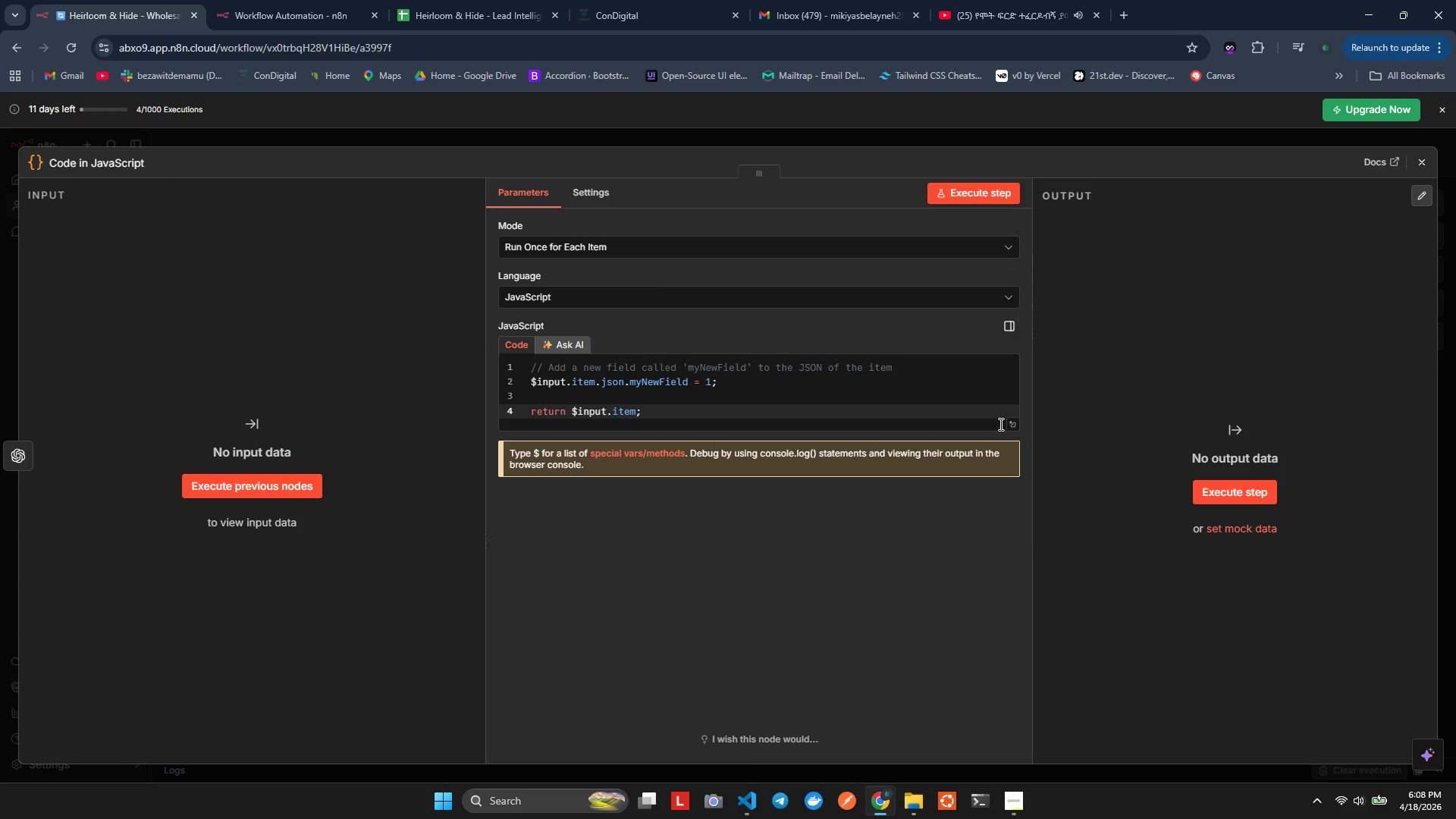 
left_click([1012, 428])
 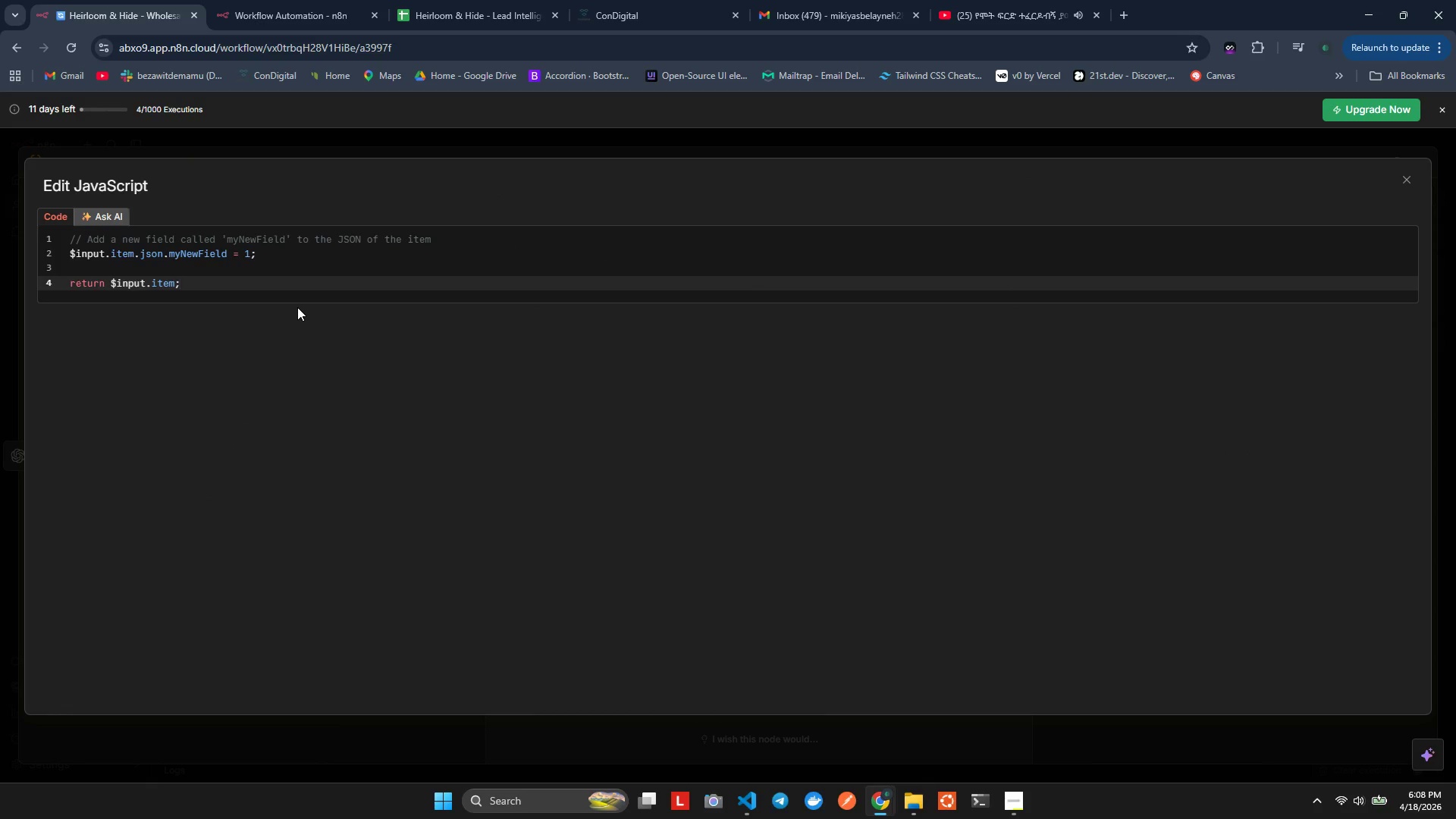 
double_click([270, 294])
 